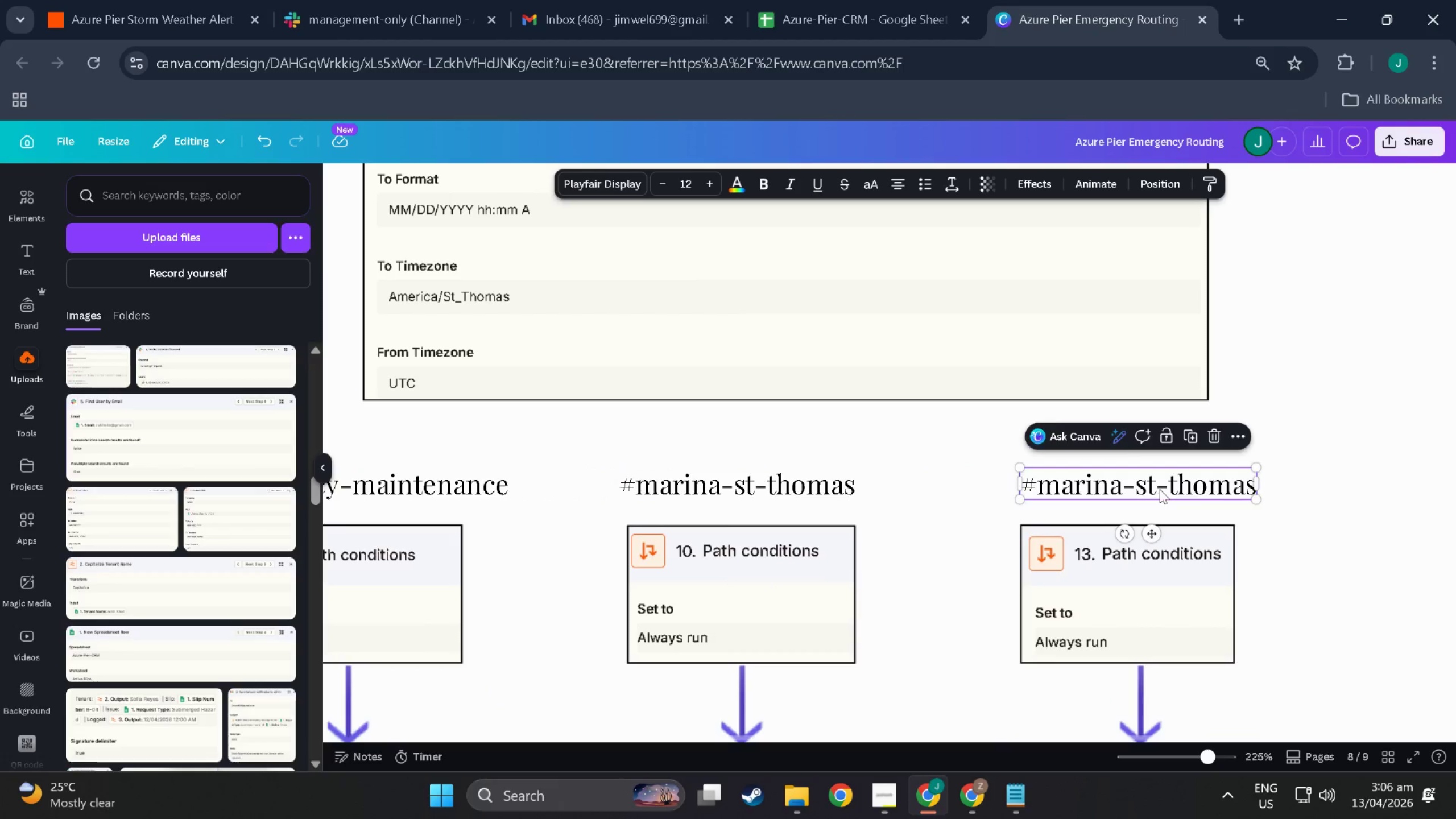 
double_click([1160, 489])
 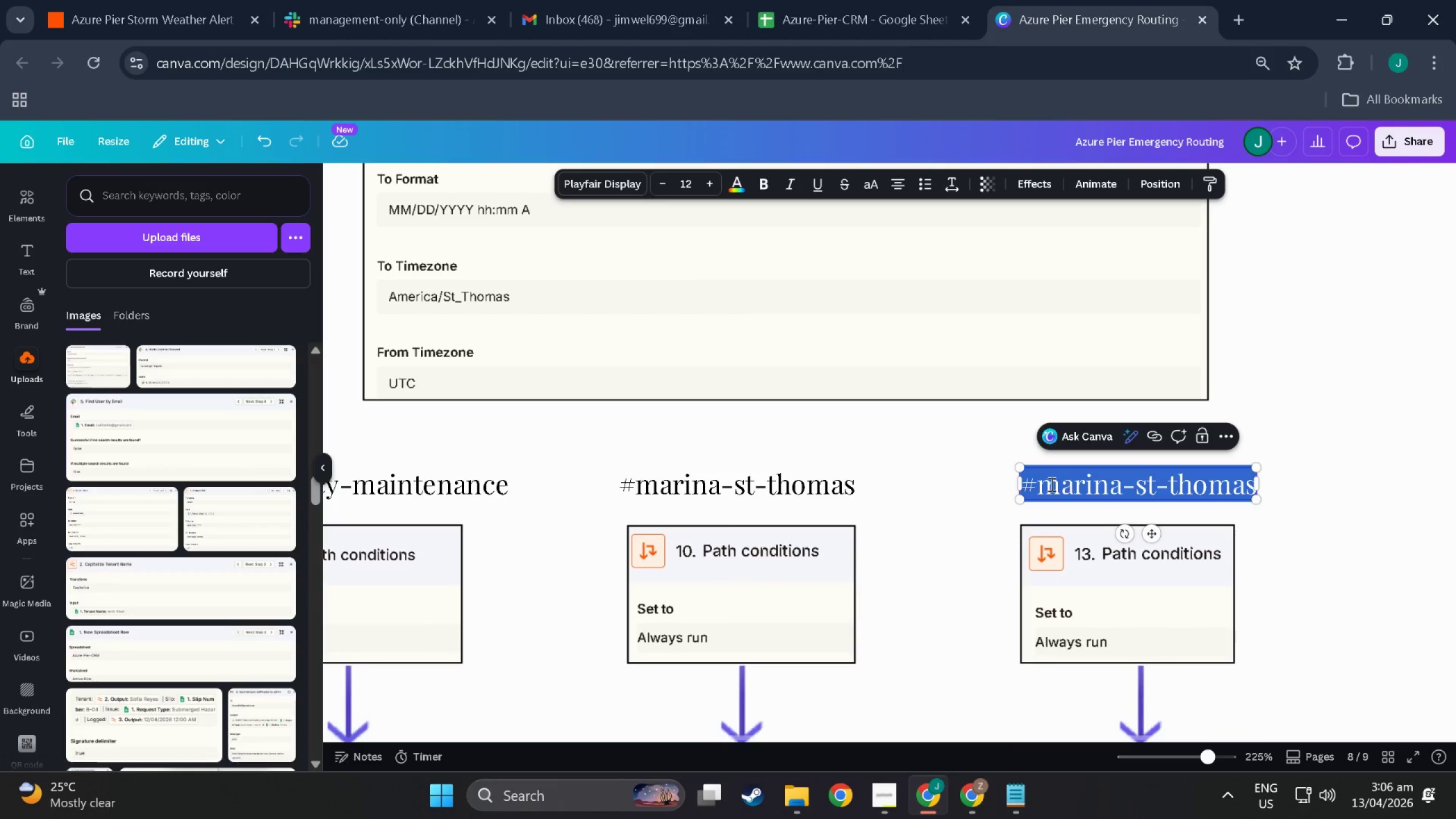 
triple_click([1048, 484])
 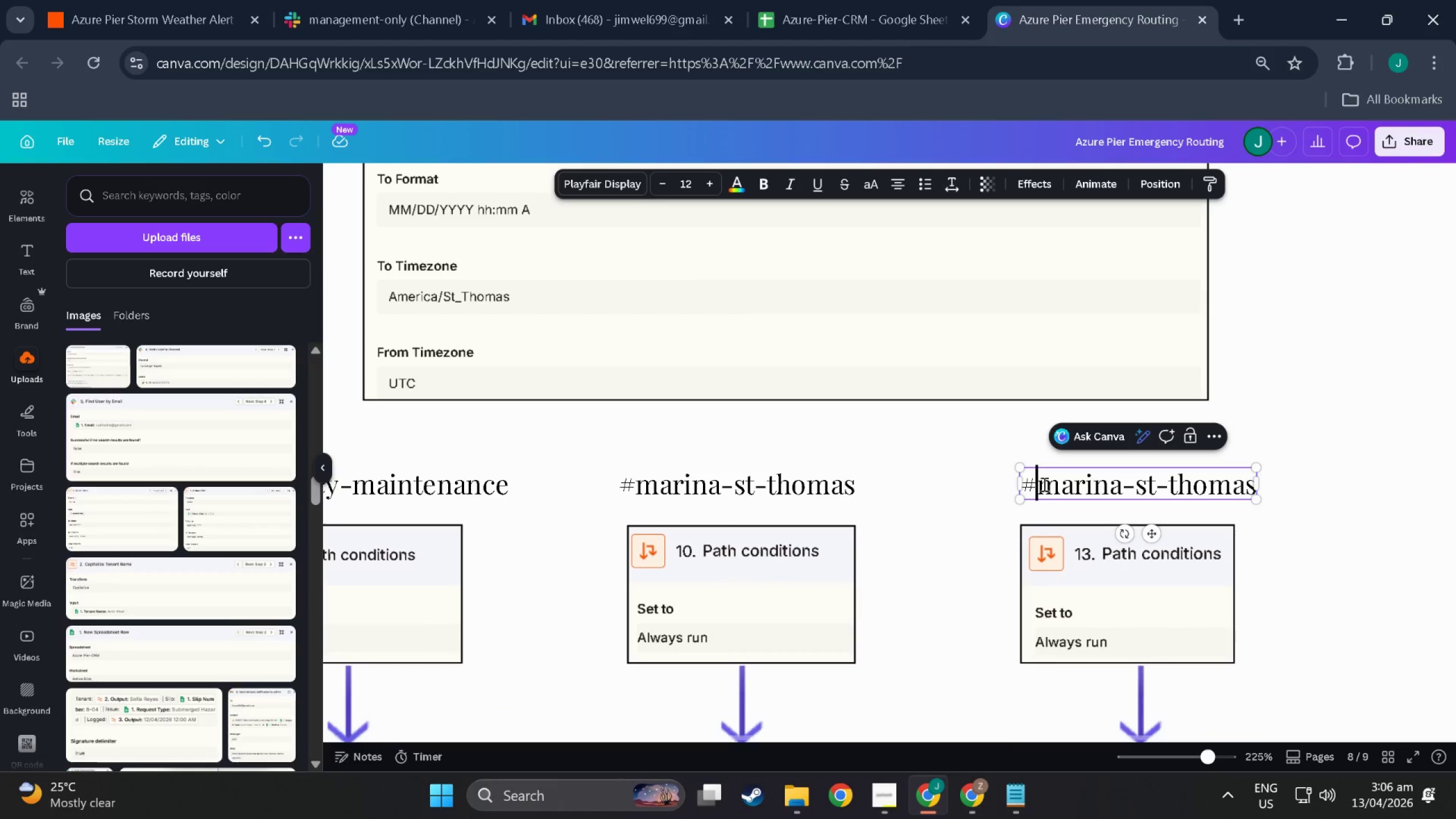 
left_click_drag(start_coordinate=[1043, 484], to_coordinate=[1264, 486])
 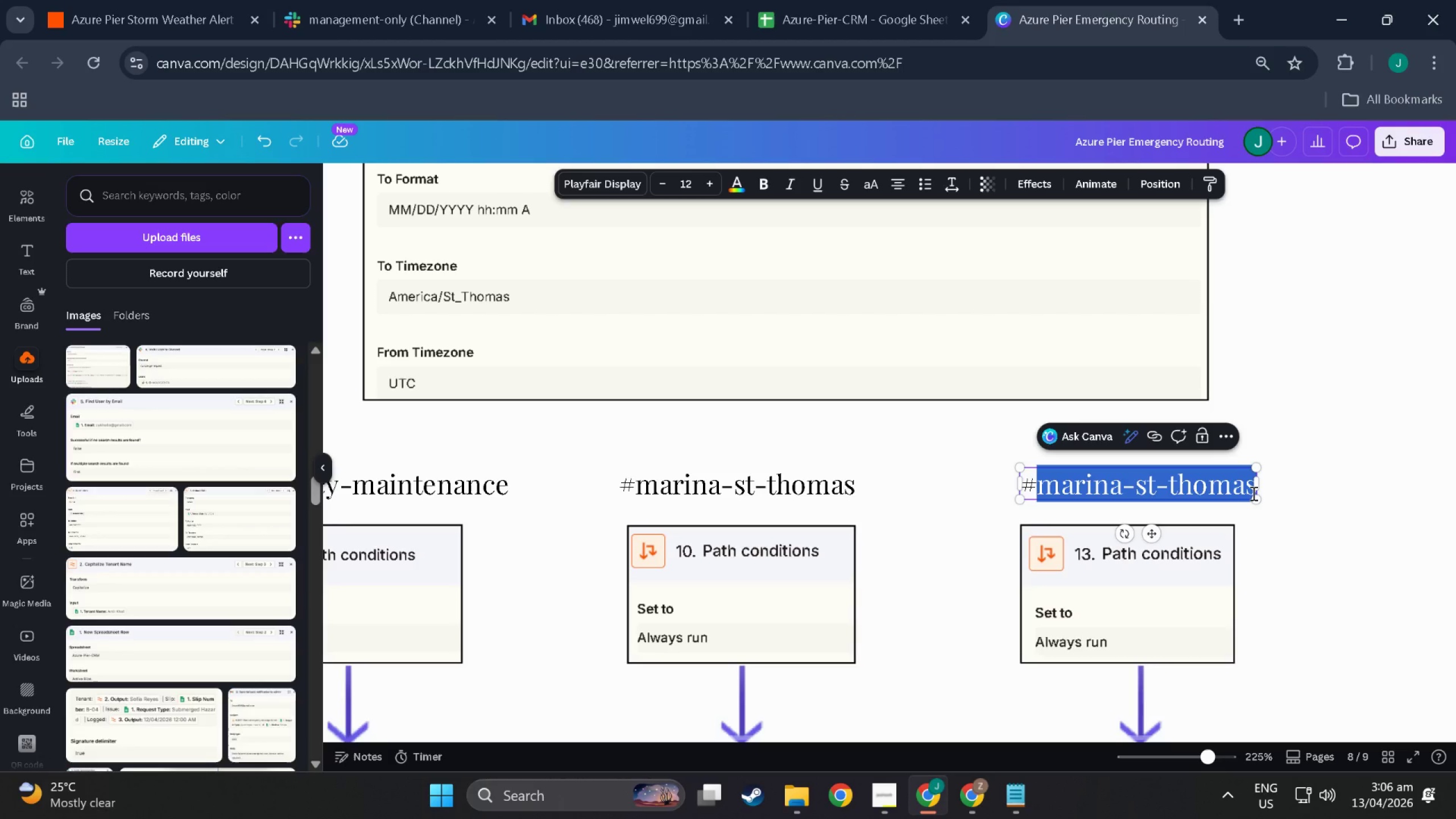 
key(ArrowRight)
 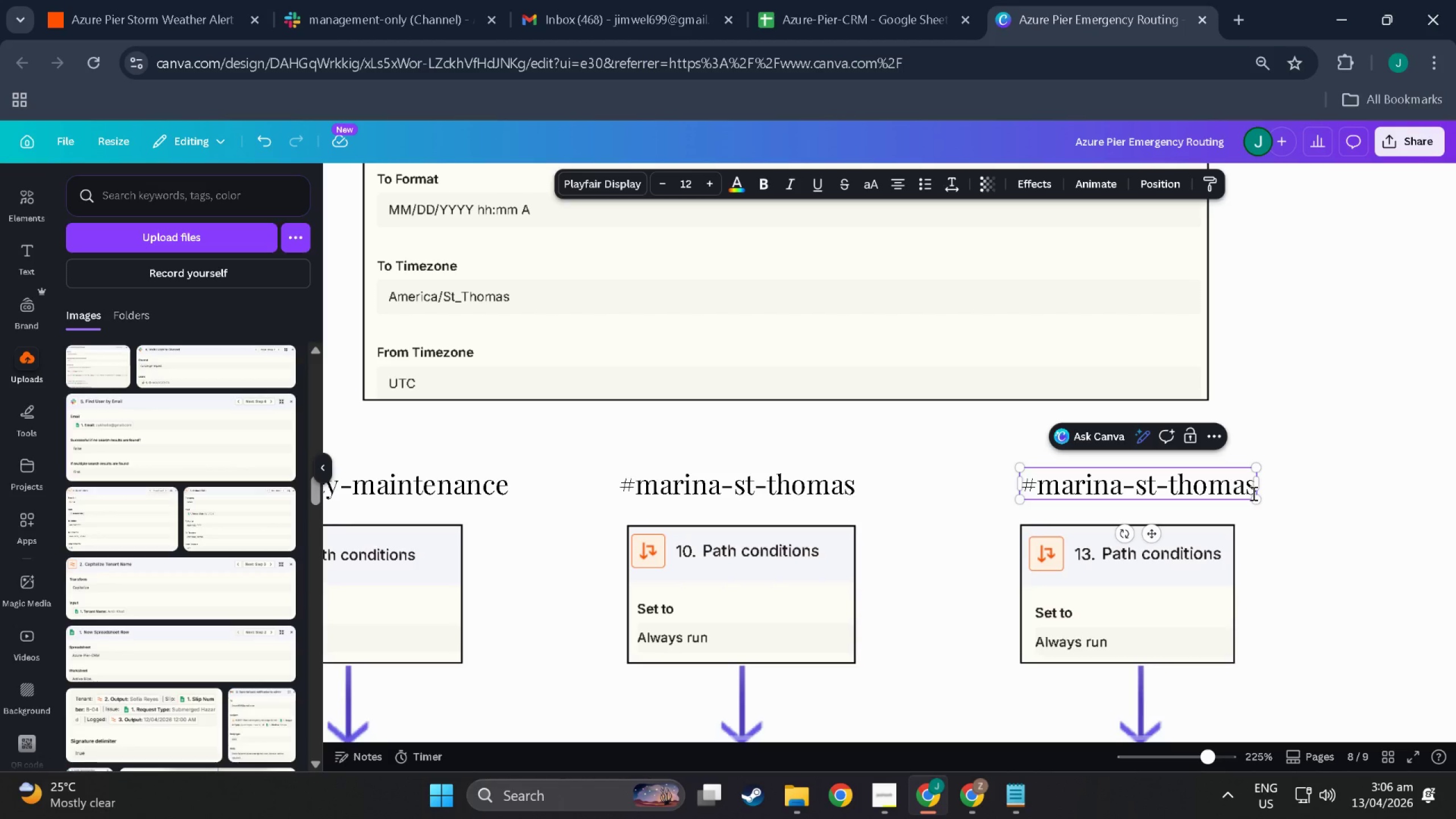 
key(Backspace)
key(Backspace)
key(Backspace)
key(Backspace)
key(Backspace)
key(Backspace)
key(Backspace)
key(Backspace)
key(Backspace)
type(to)
 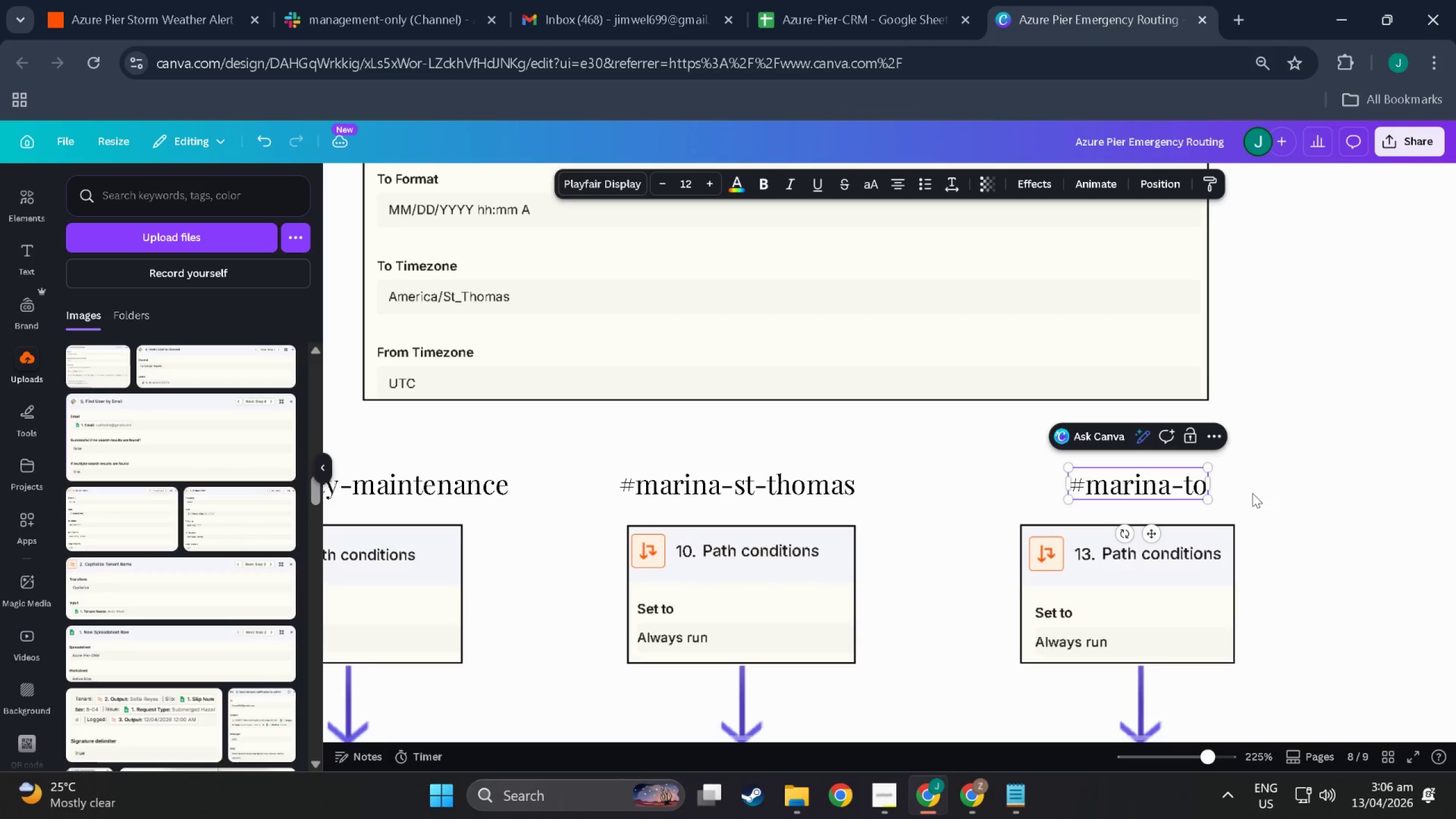 
scroll: coordinate [1180, 523], scroll_direction: down, amount: 17.0
 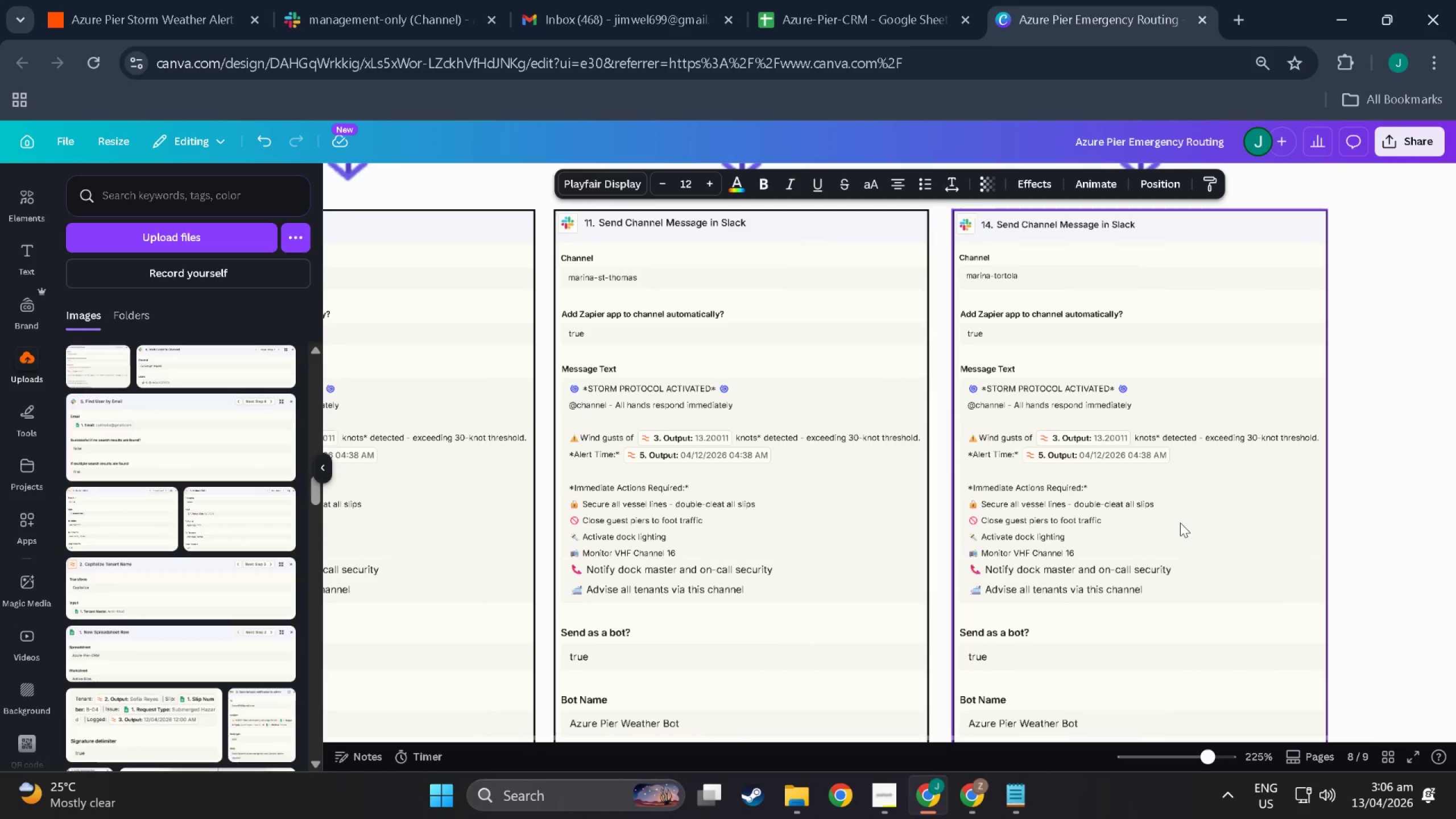 
scroll: coordinate [1180, 523], scroll_direction: up, amount: 8.0
 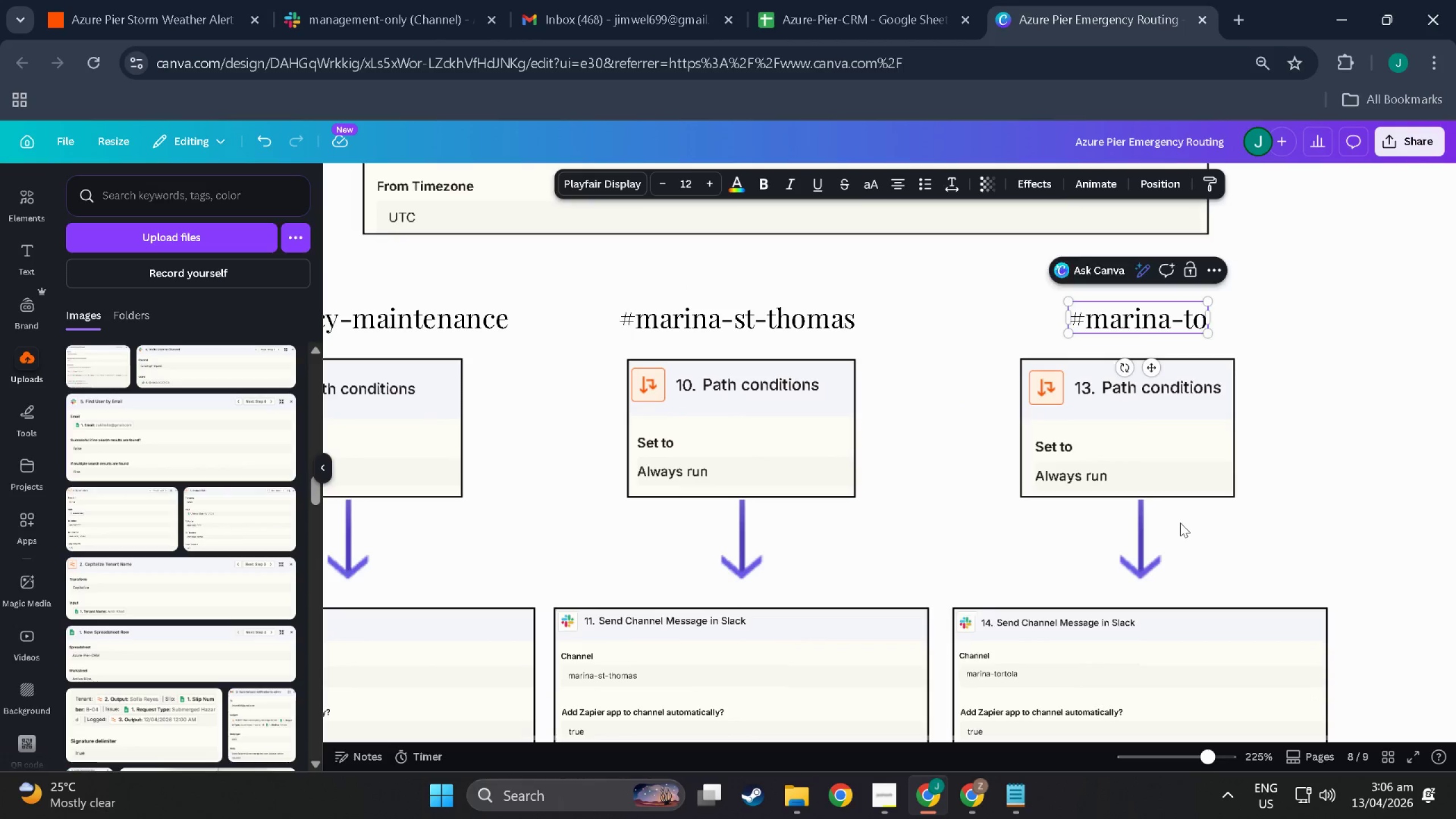 
type(rtola)
 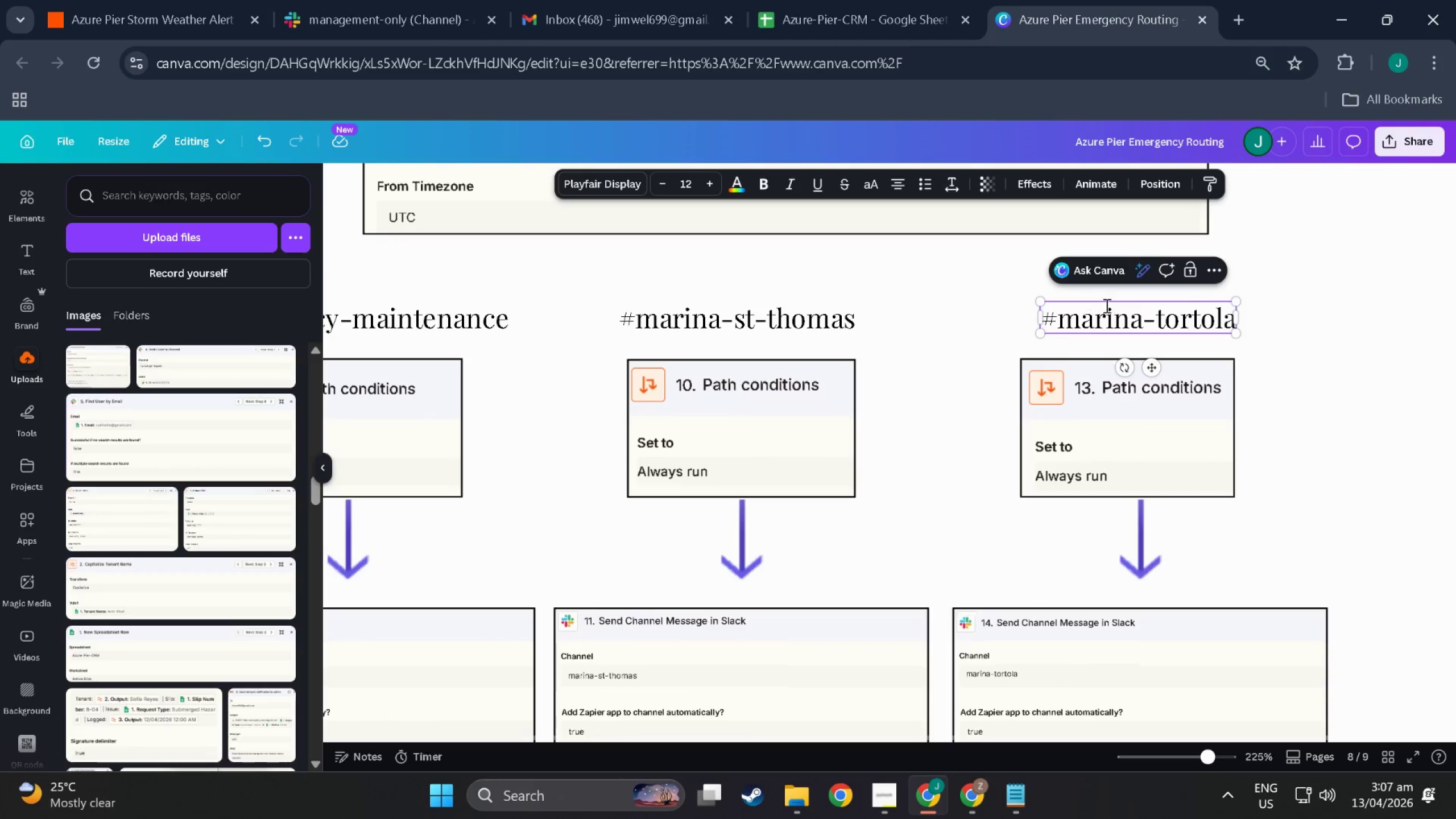 
key(Control+C)
 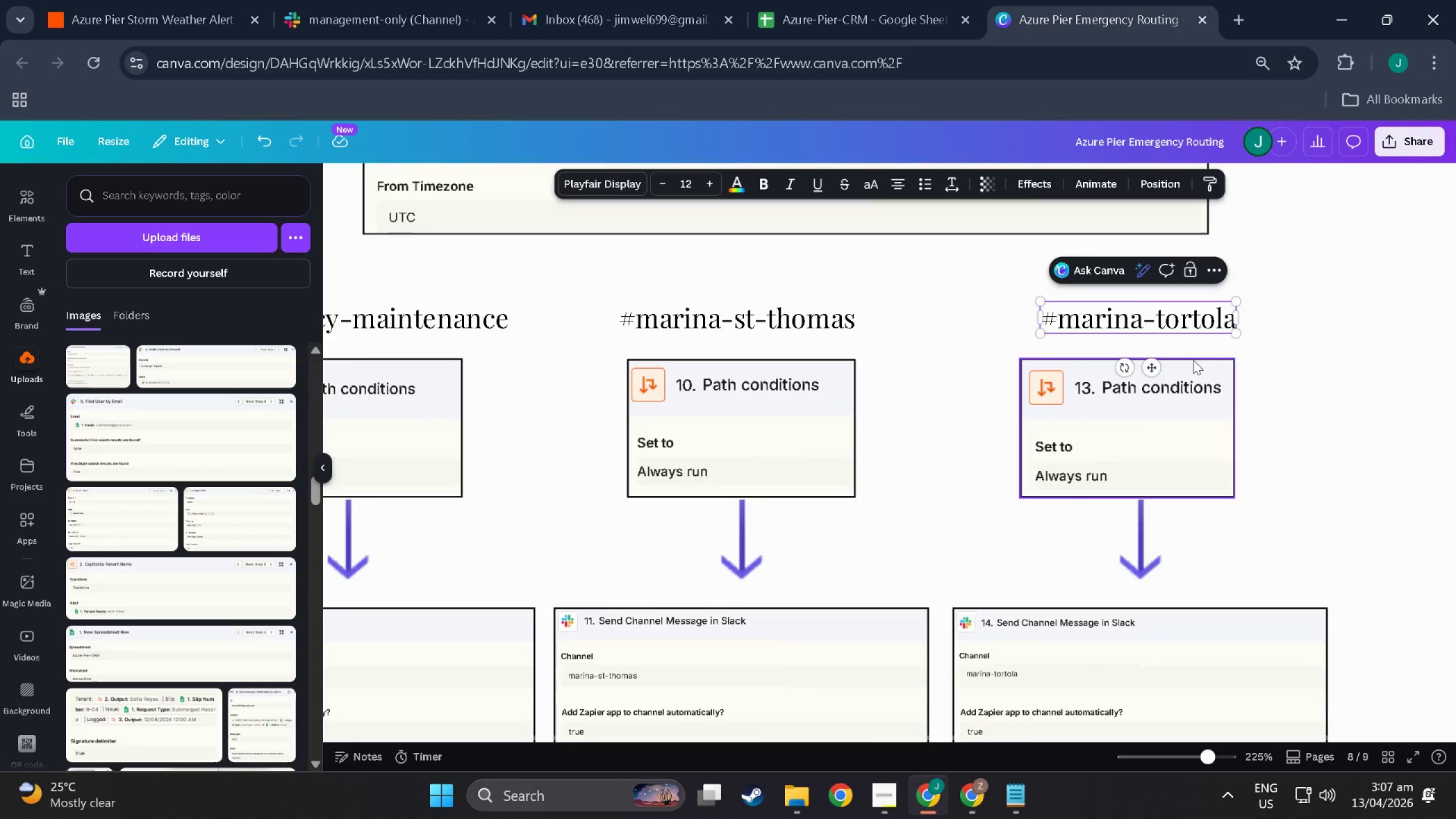 
scroll: coordinate [731, 594], scroll_direction: down, amount: 55.0
 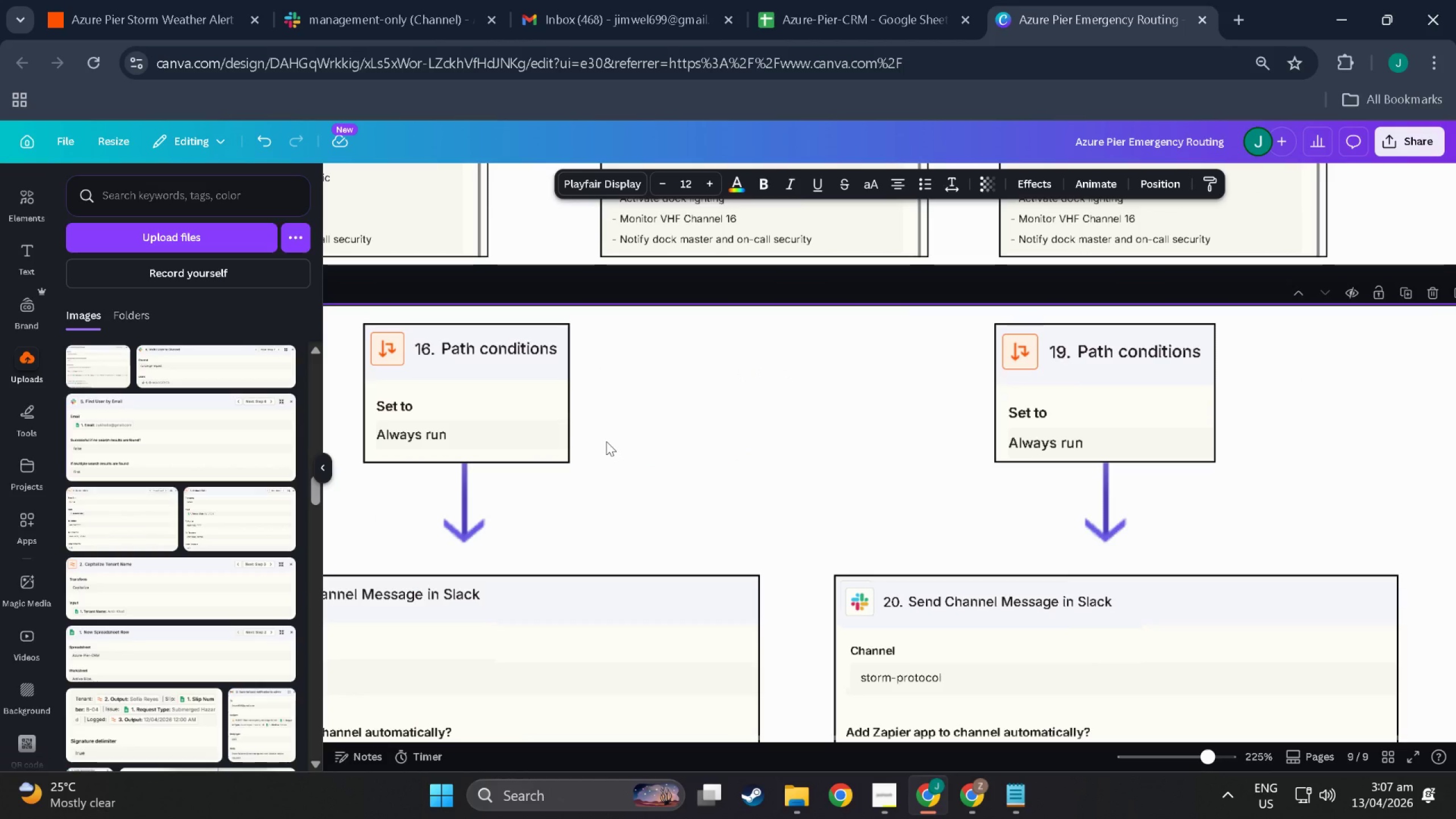 
hold_key(key=ControlLeft, duration=0.72)
scroll: coordinate [564, 475], scroll_direction: down, amount: 8.0
 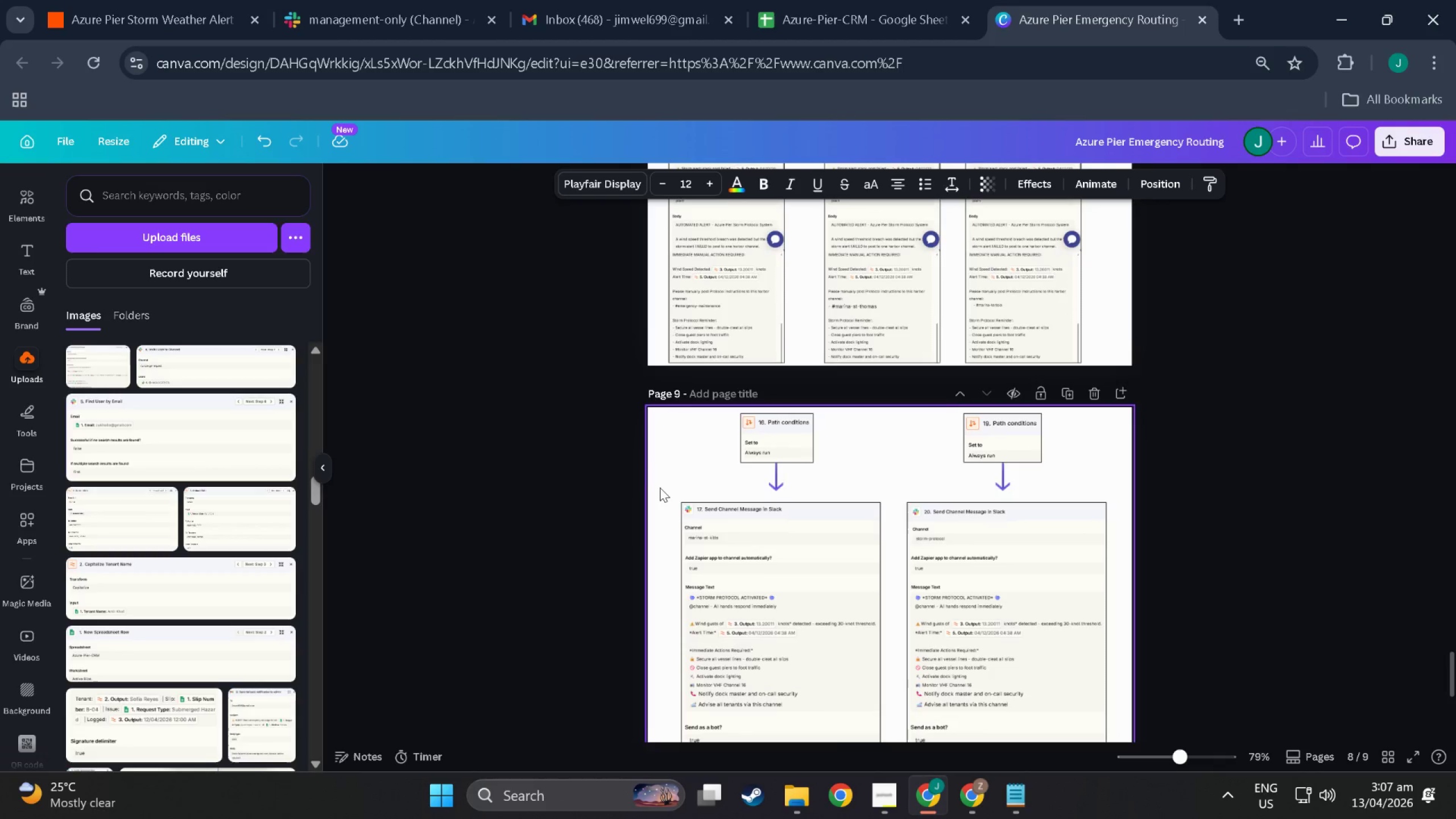 
hold_key(key=ControlLeft, duration=0.46)
scroll: coordinate [671, 497], scroll_direction: up, amount: 6.0
 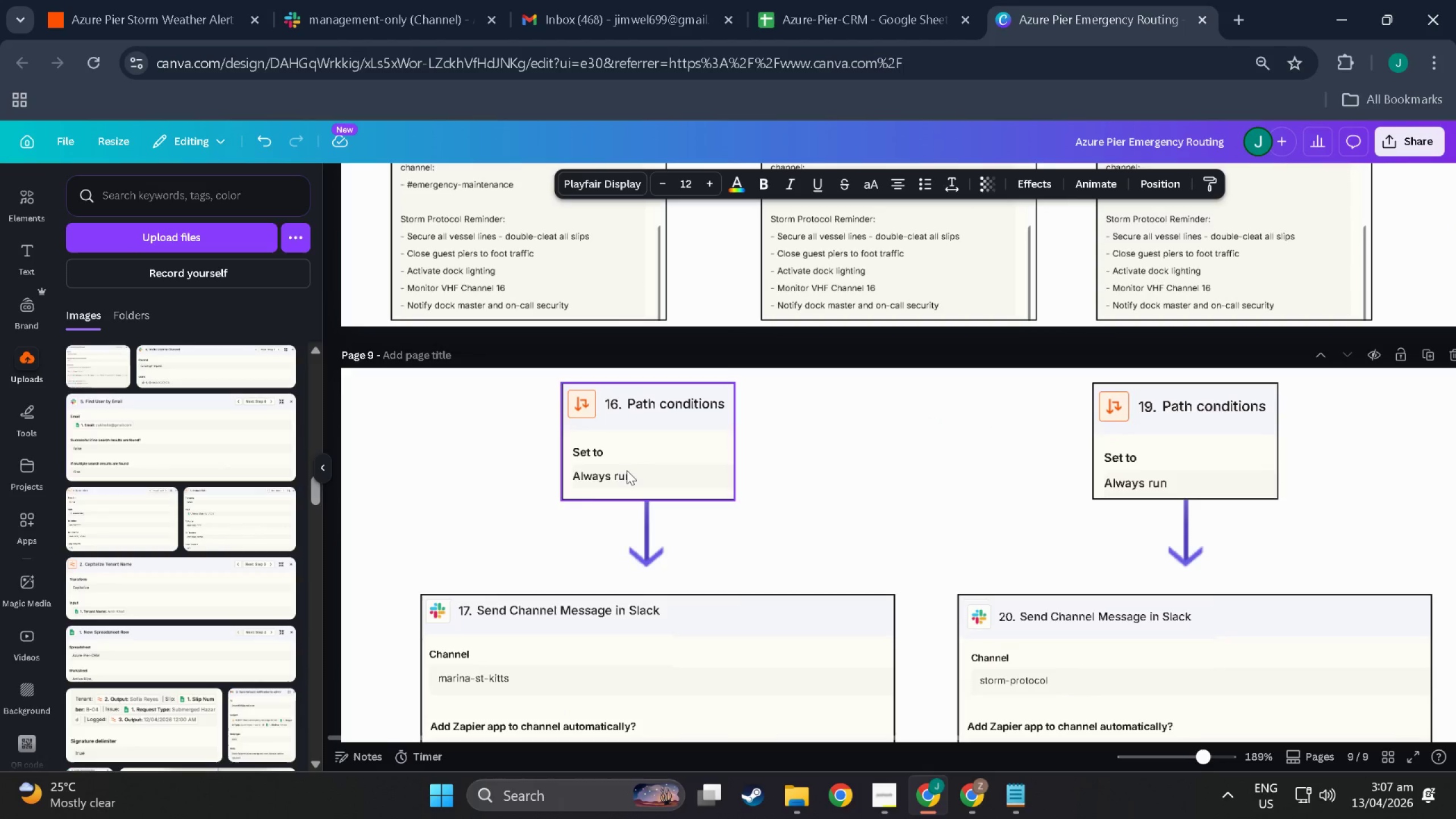 
left_click_drag(start_coordinate=[484, 558], to_coordinate=[780, 448])
 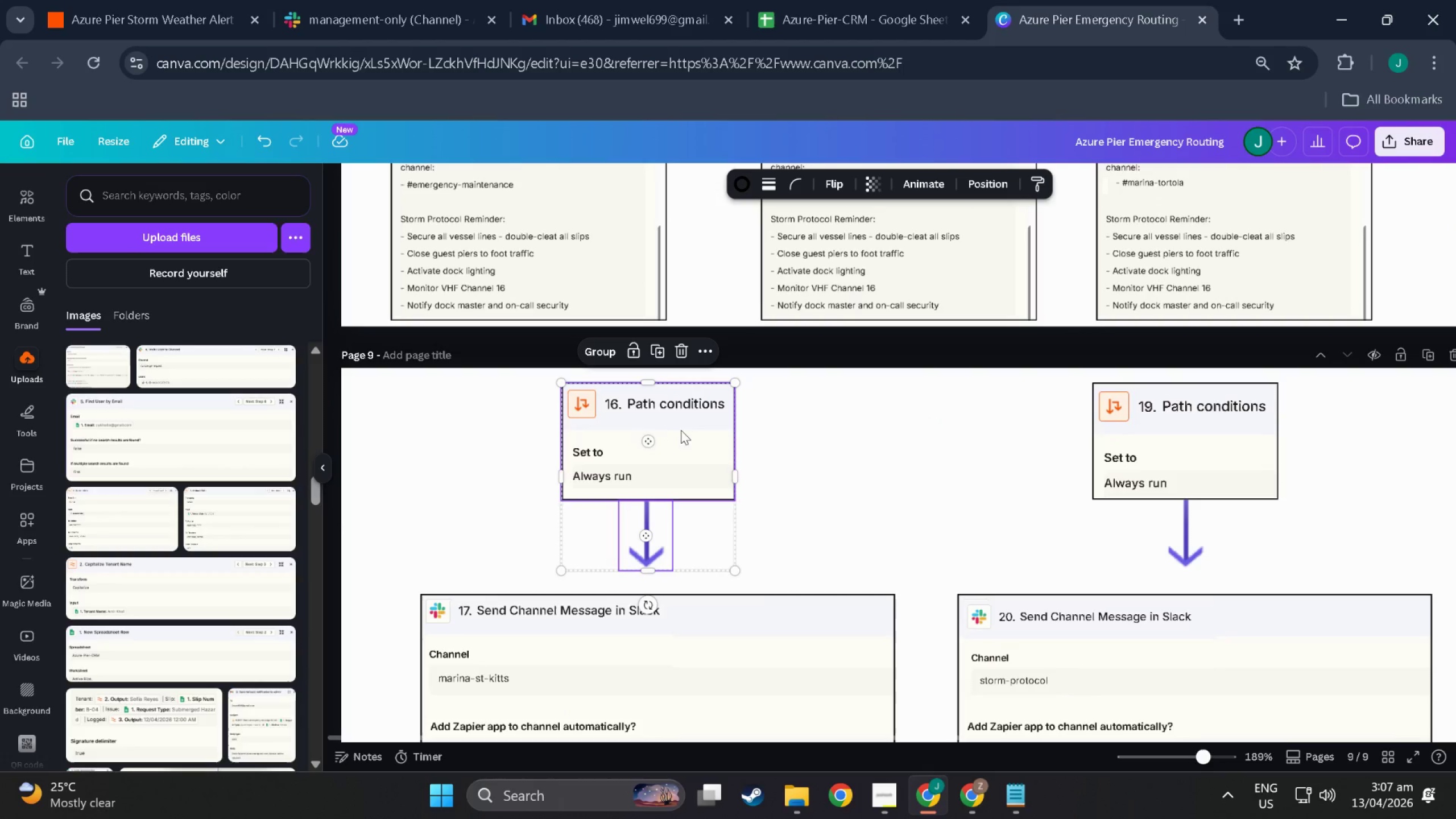 
left_click_drag(start_coordinate=[682, 430], to_coordinate=[685, 454])
 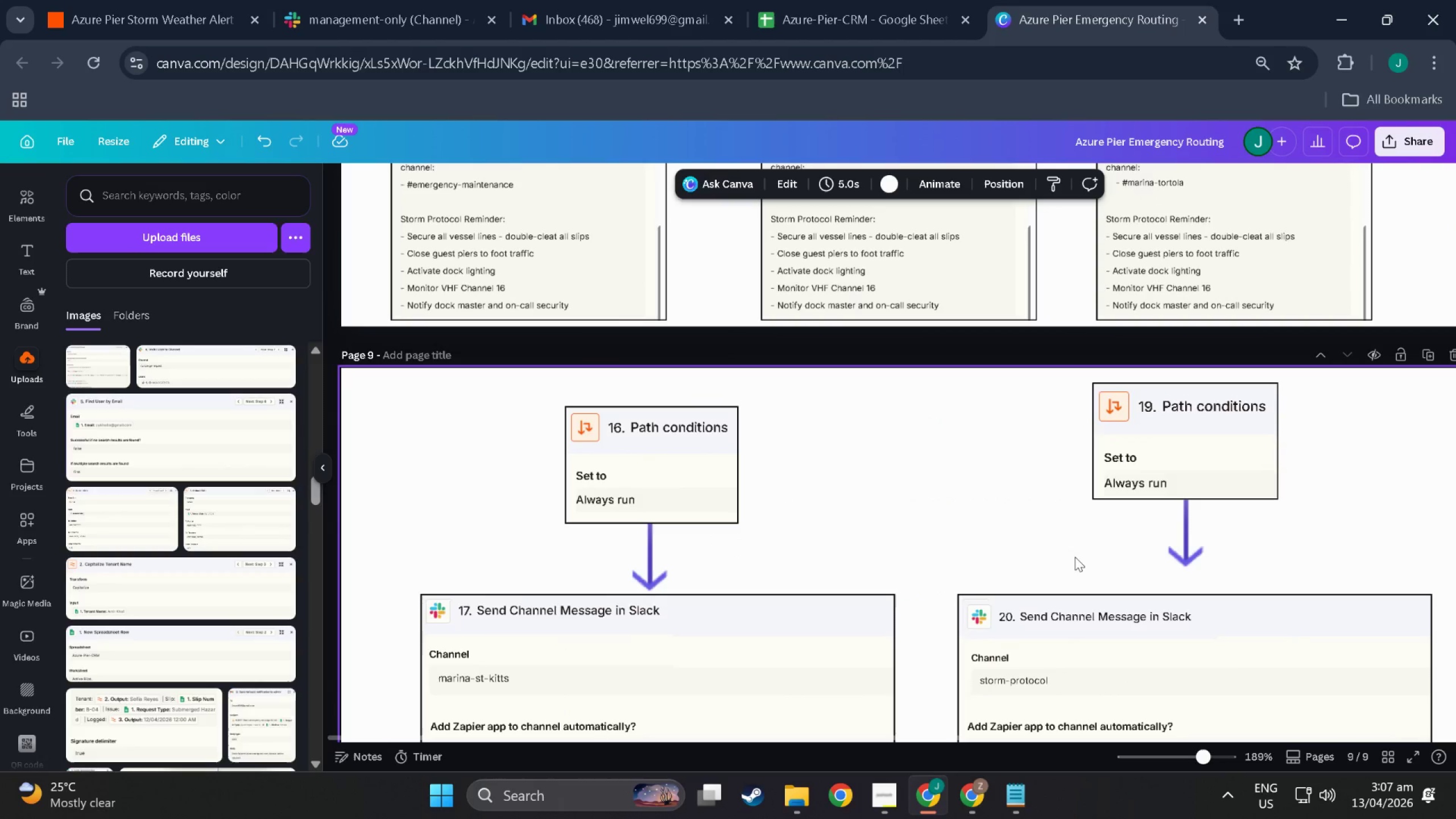 
left_click_drag(start_coordinate=[1056, 566], to_coordinate=[1277, 430])
 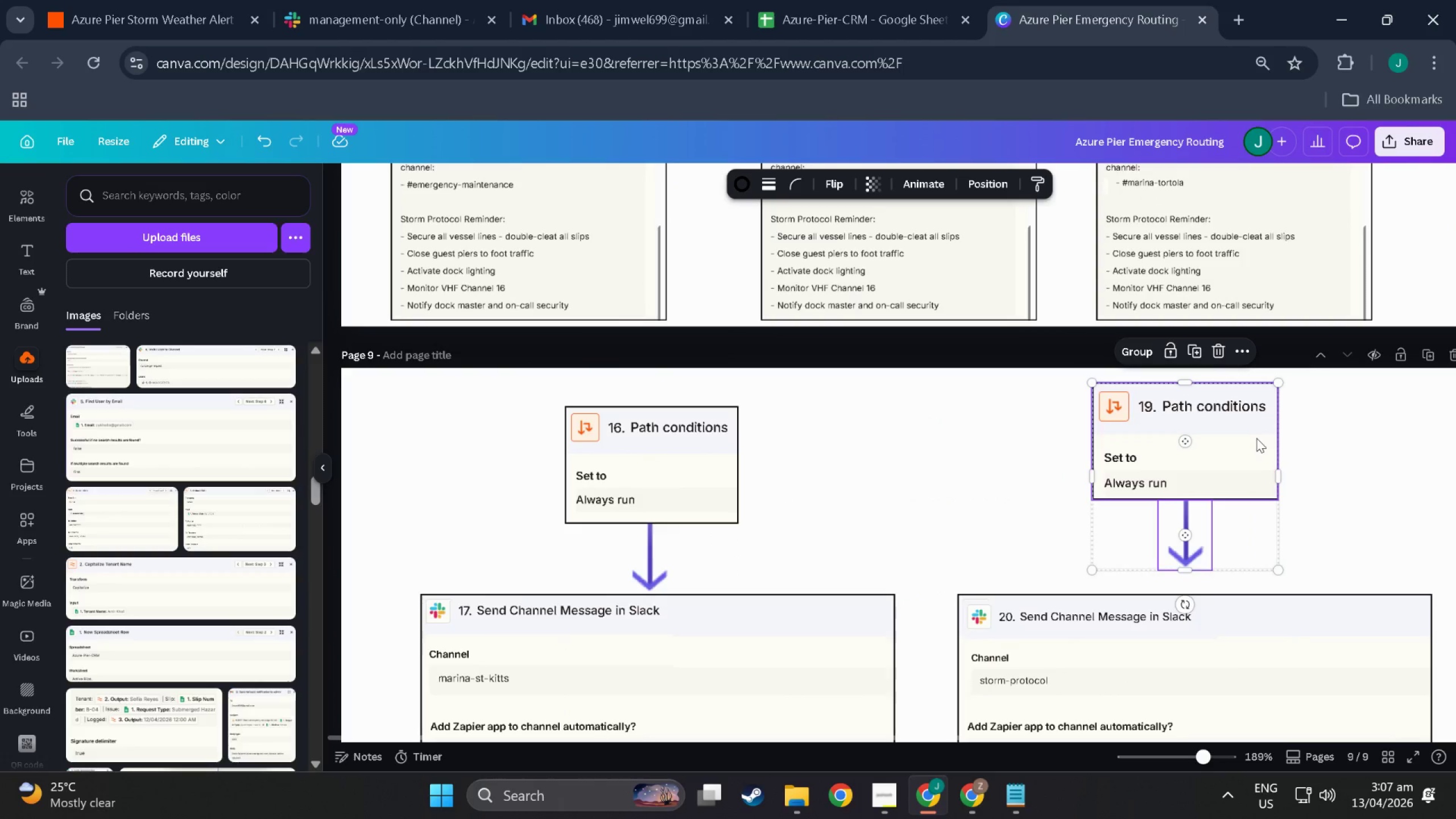 
left_click_drag(start_coordinate=[1256, 438], to_coordinate=[1260, 458])
 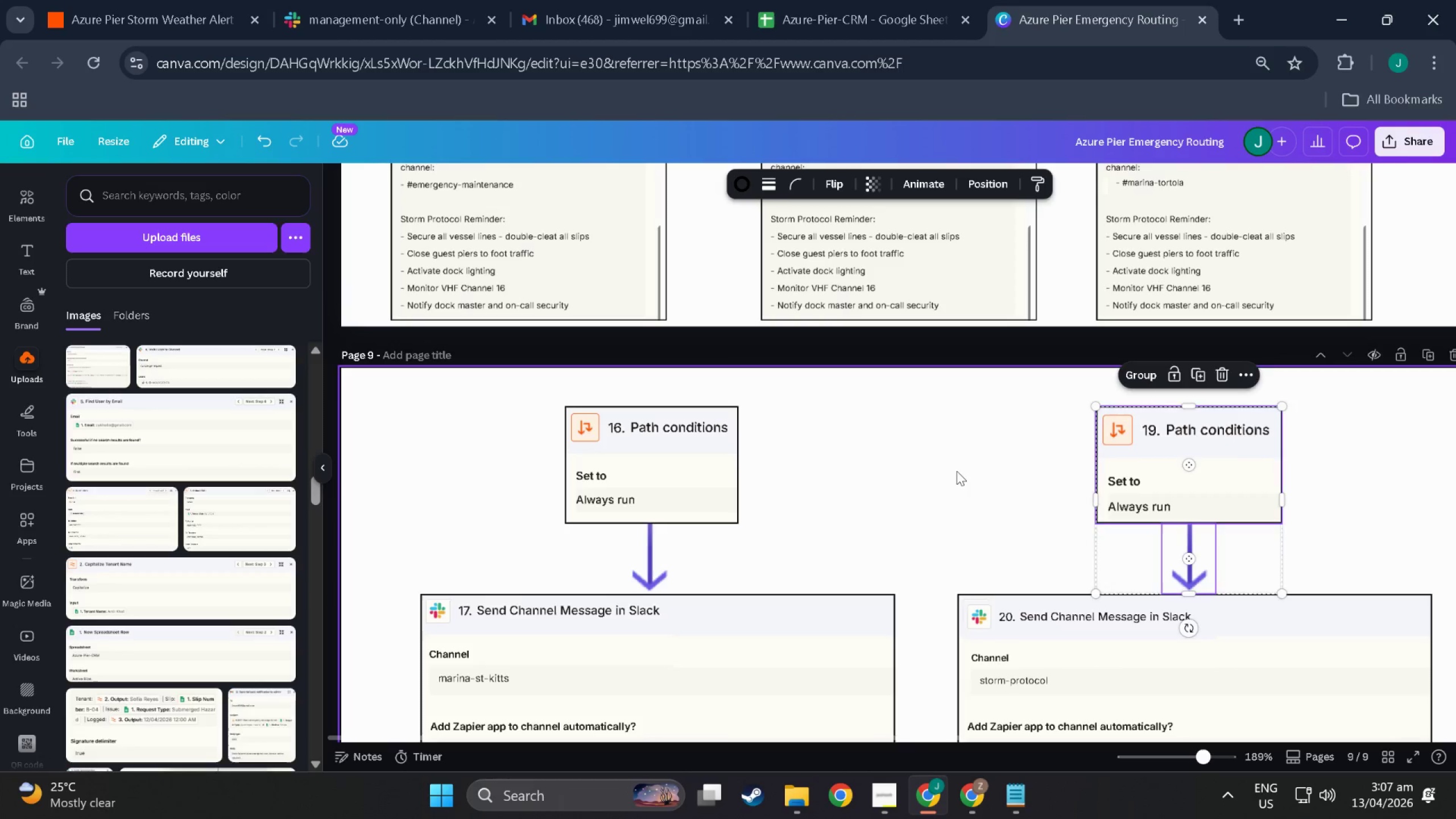 
left_click([957, 471])
 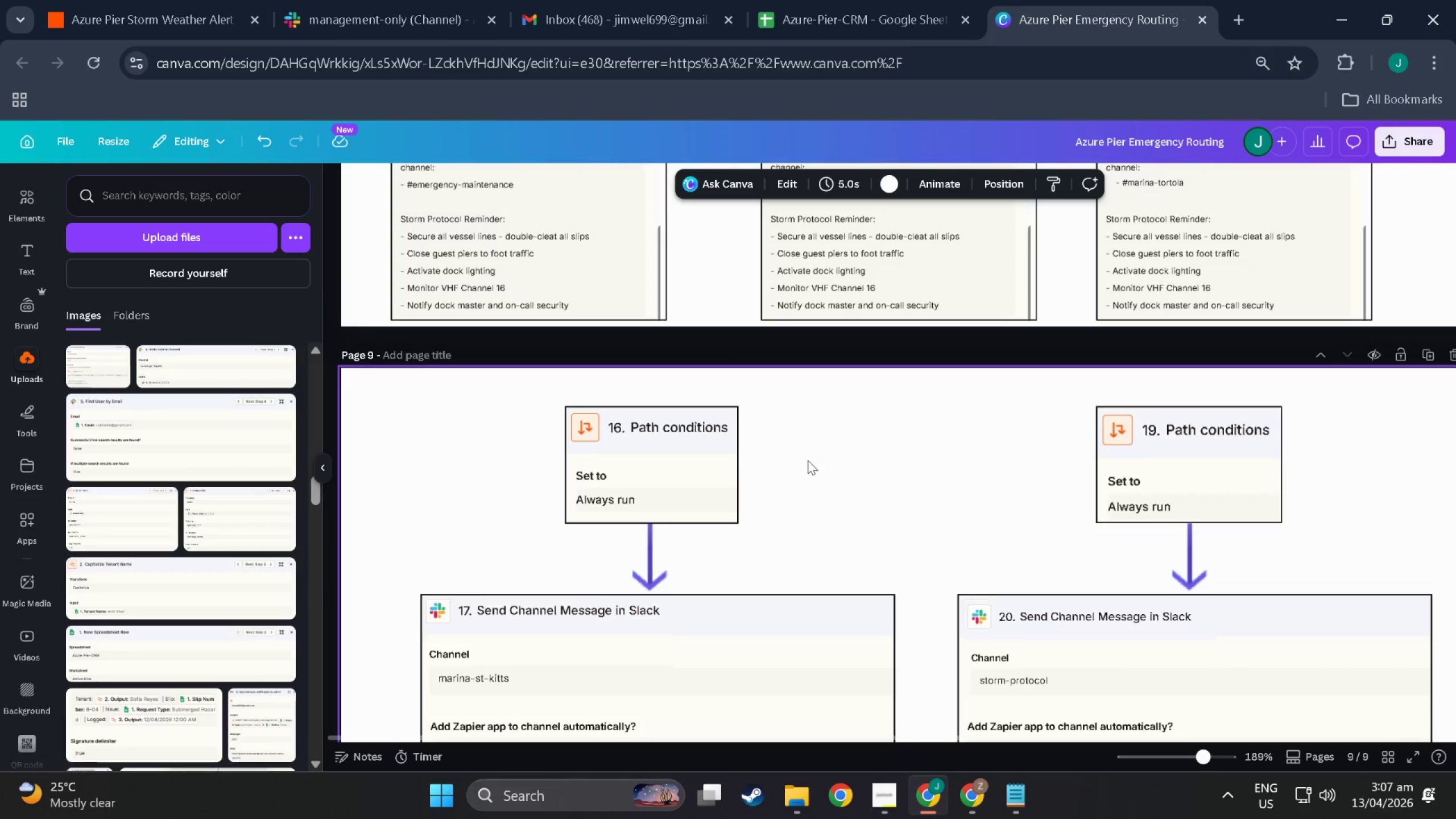 
key(Control+V)
 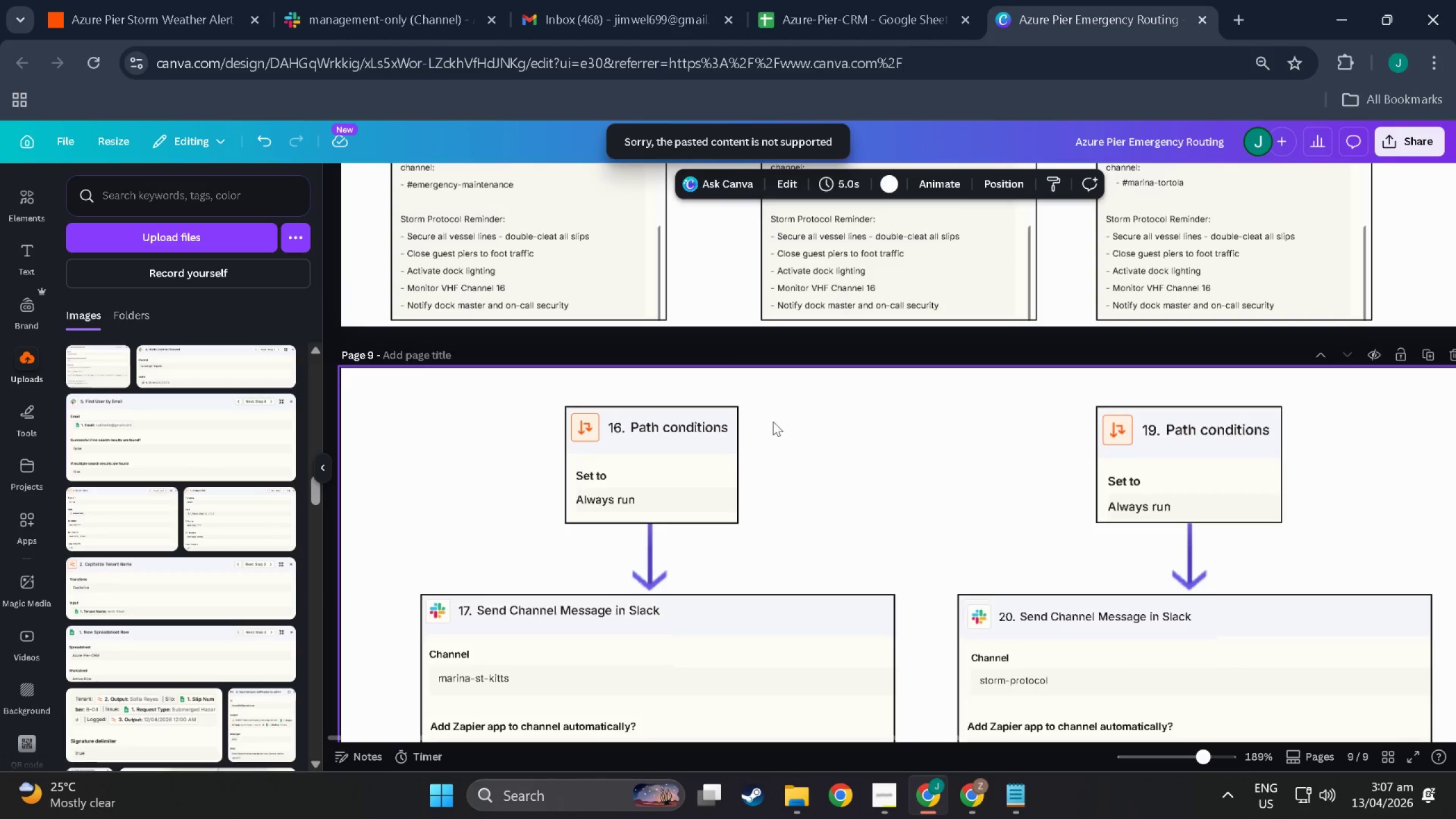 
left_click([841, 456])
 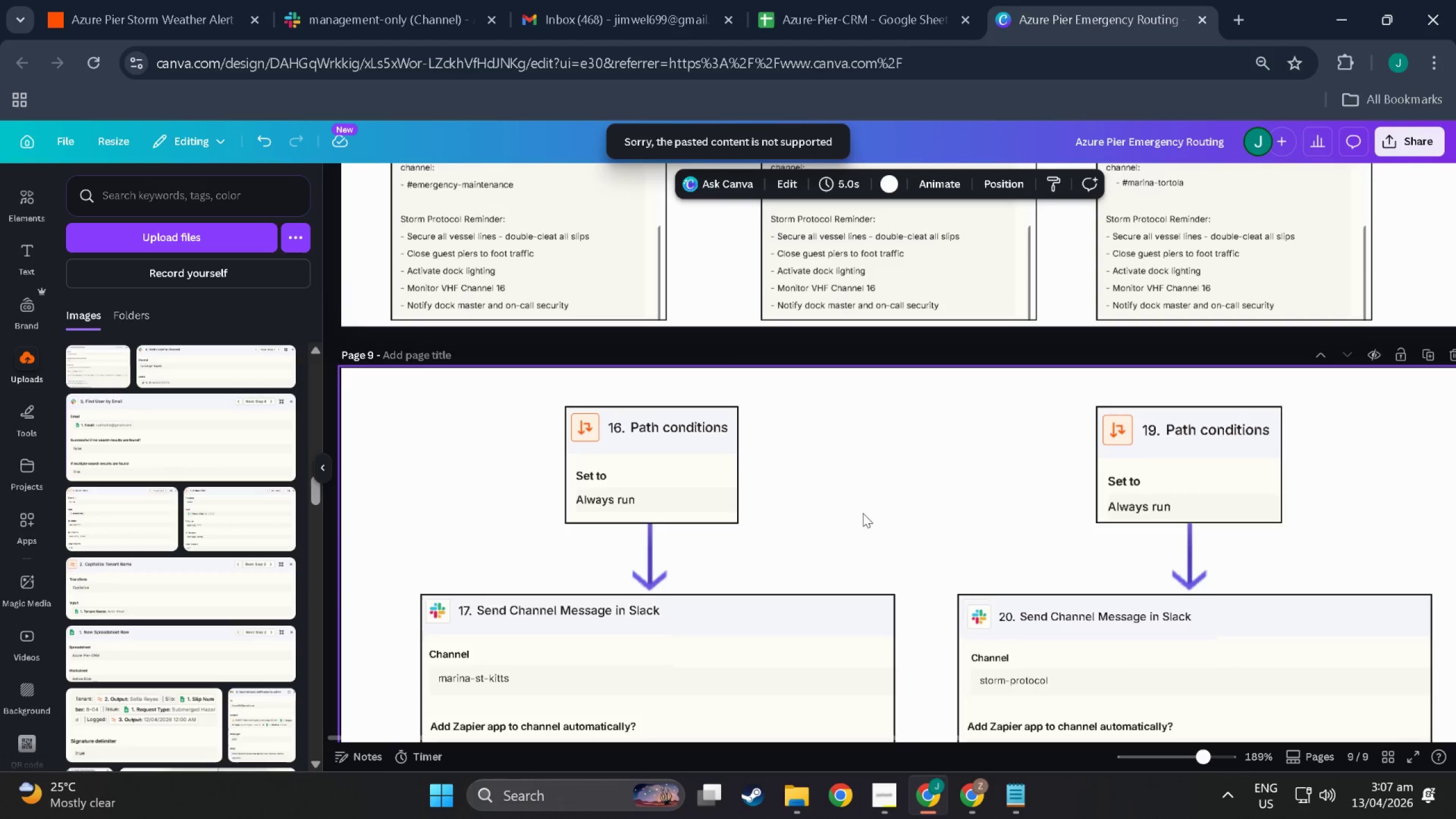 
key(Control+ControlLeft)
 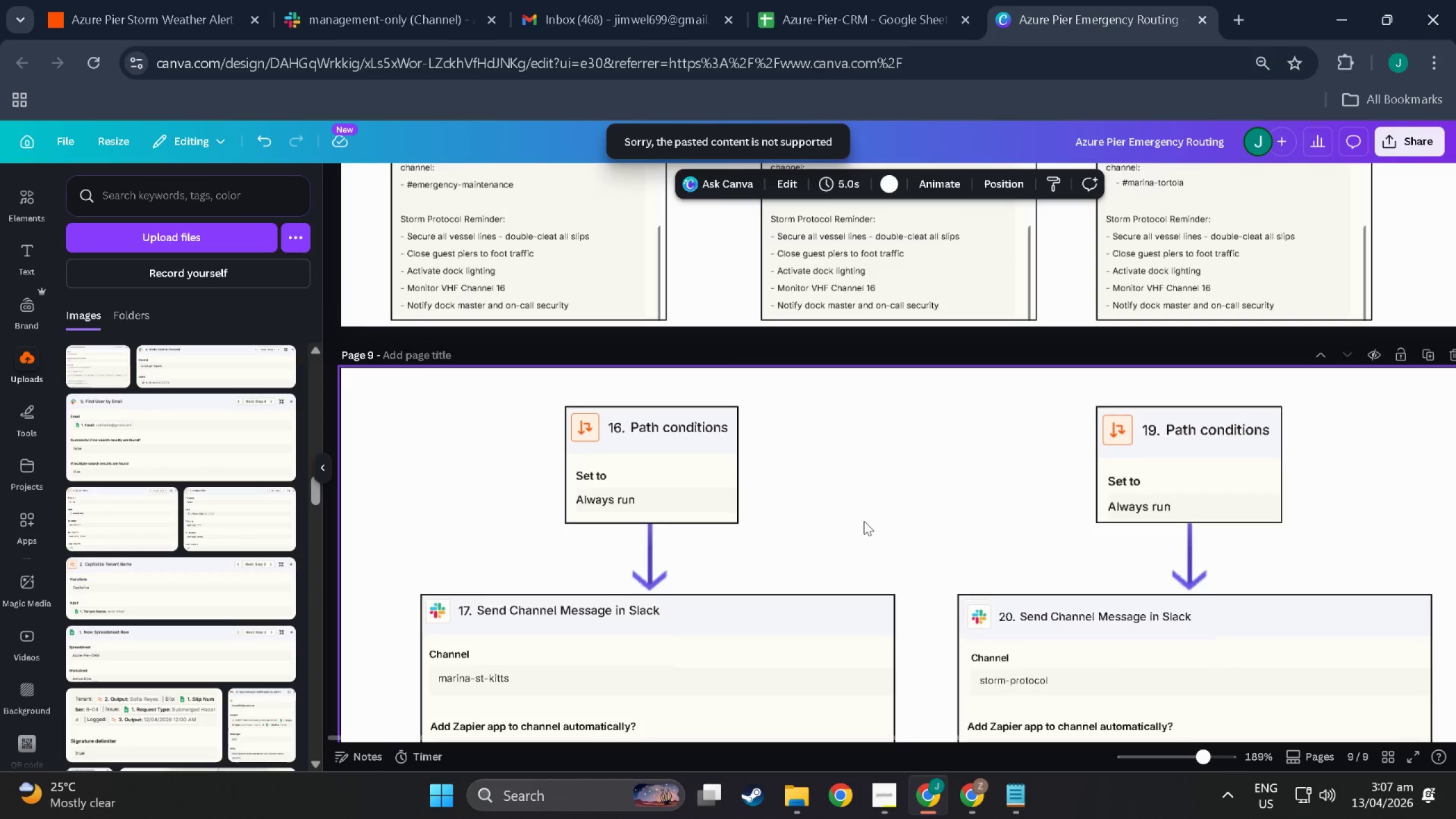 
key(Control+V)
 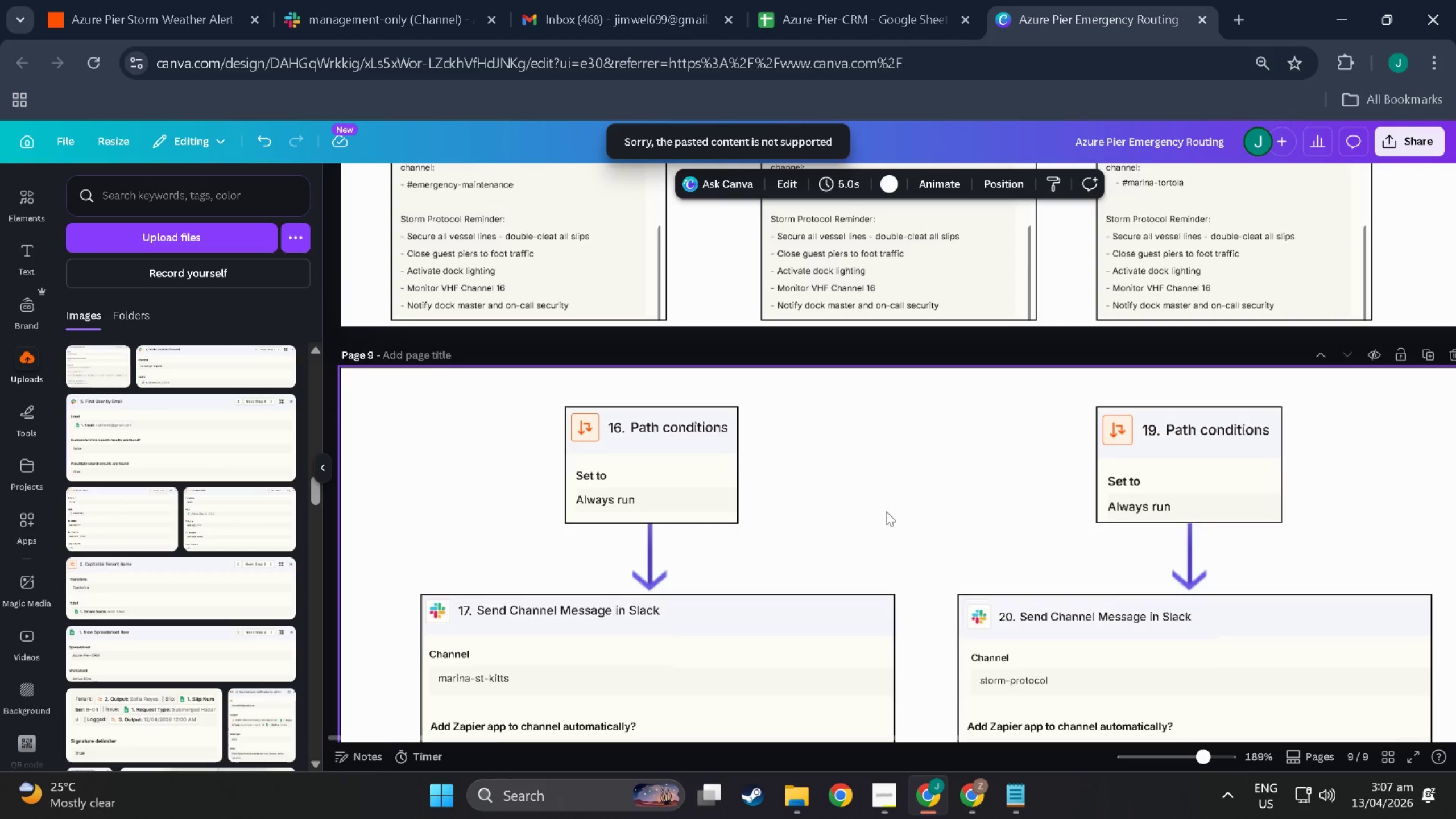 
hold_key(key=ControlLeft, duration=0.31)
scroll: coordinate [1027, 479], scroll_direction: up, amount: 21.0
 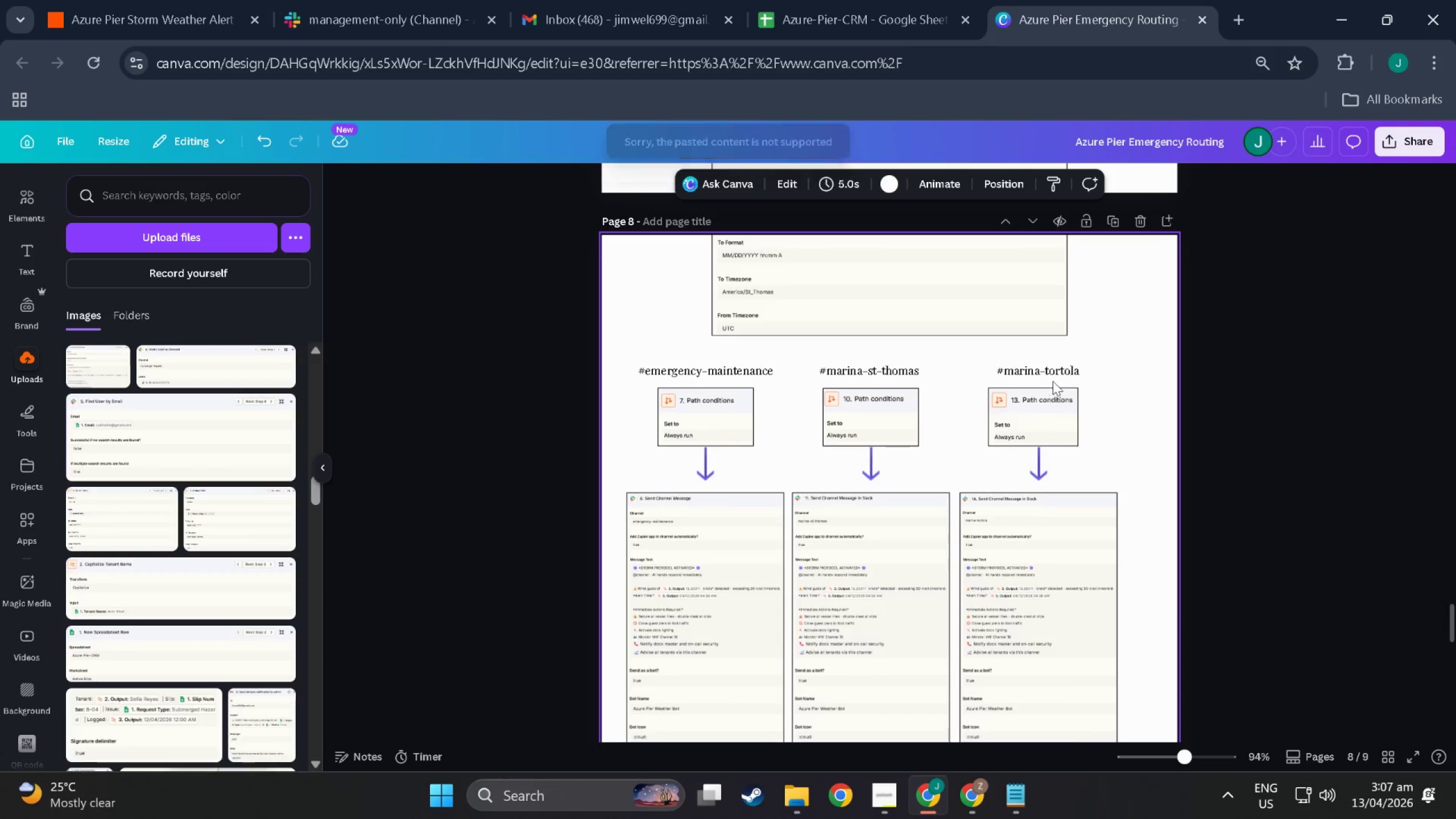 
left_click([1053, 377])
 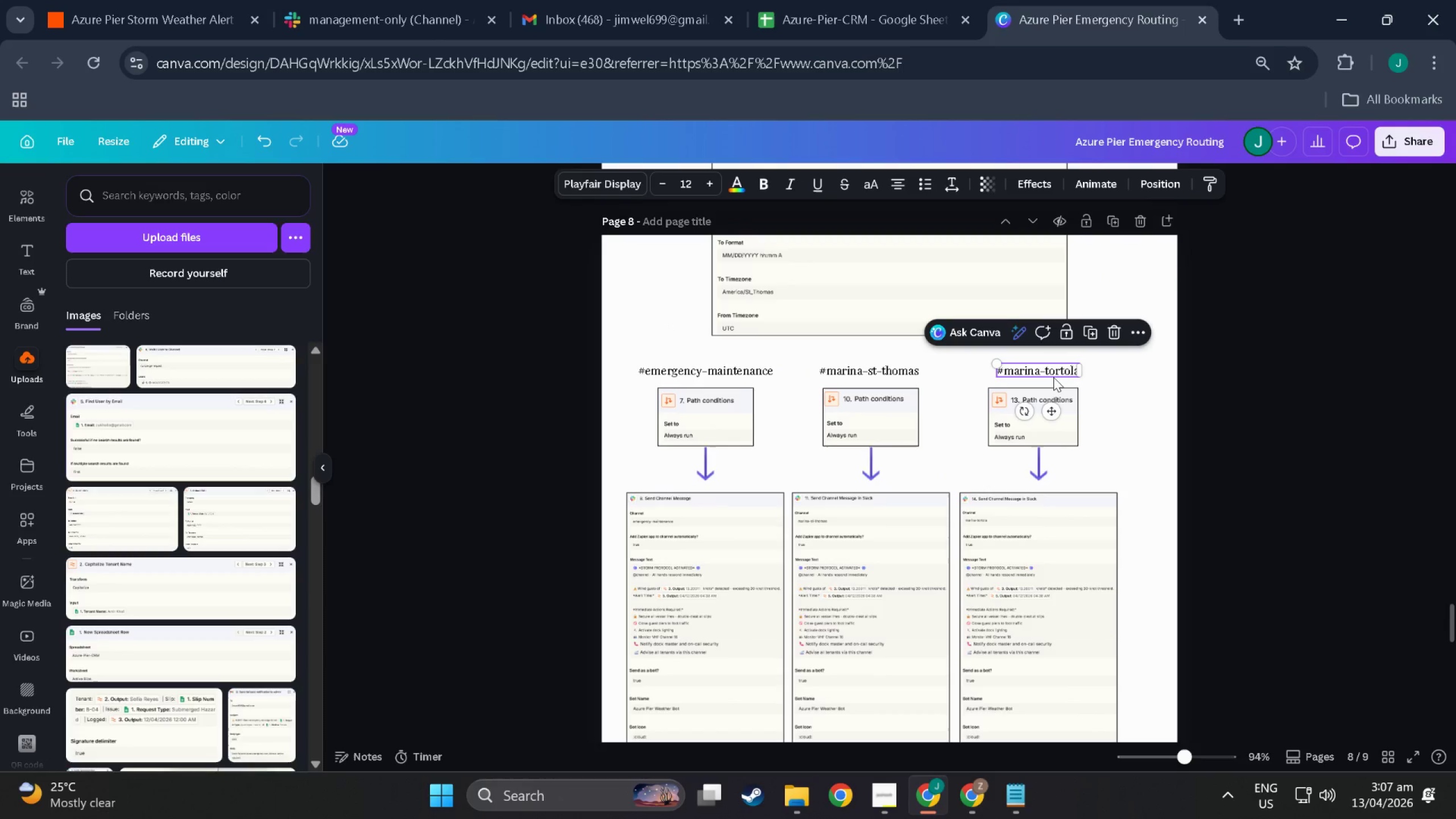 
key(Control+ControlLeft)
 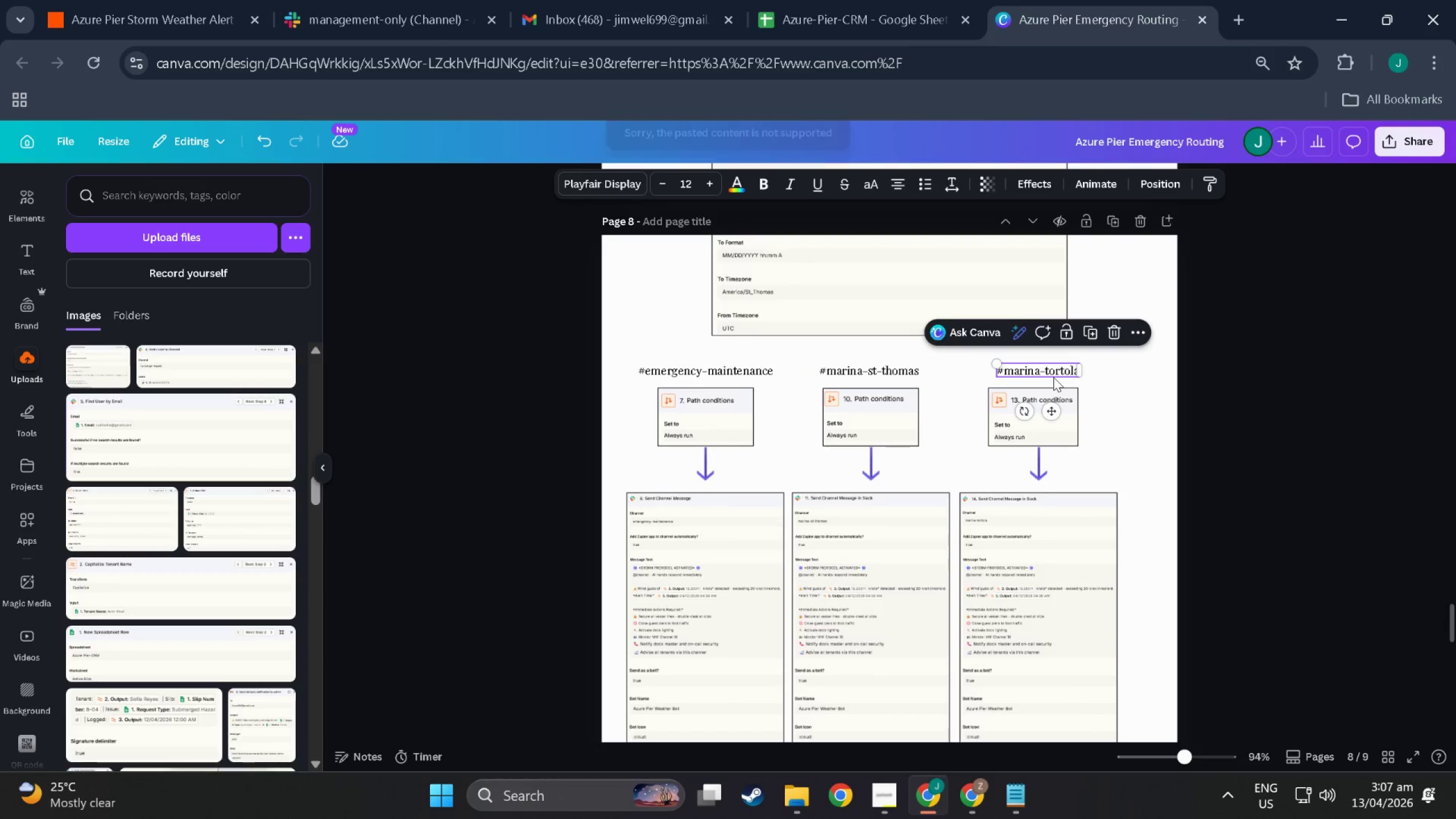 
key(Control+C)
 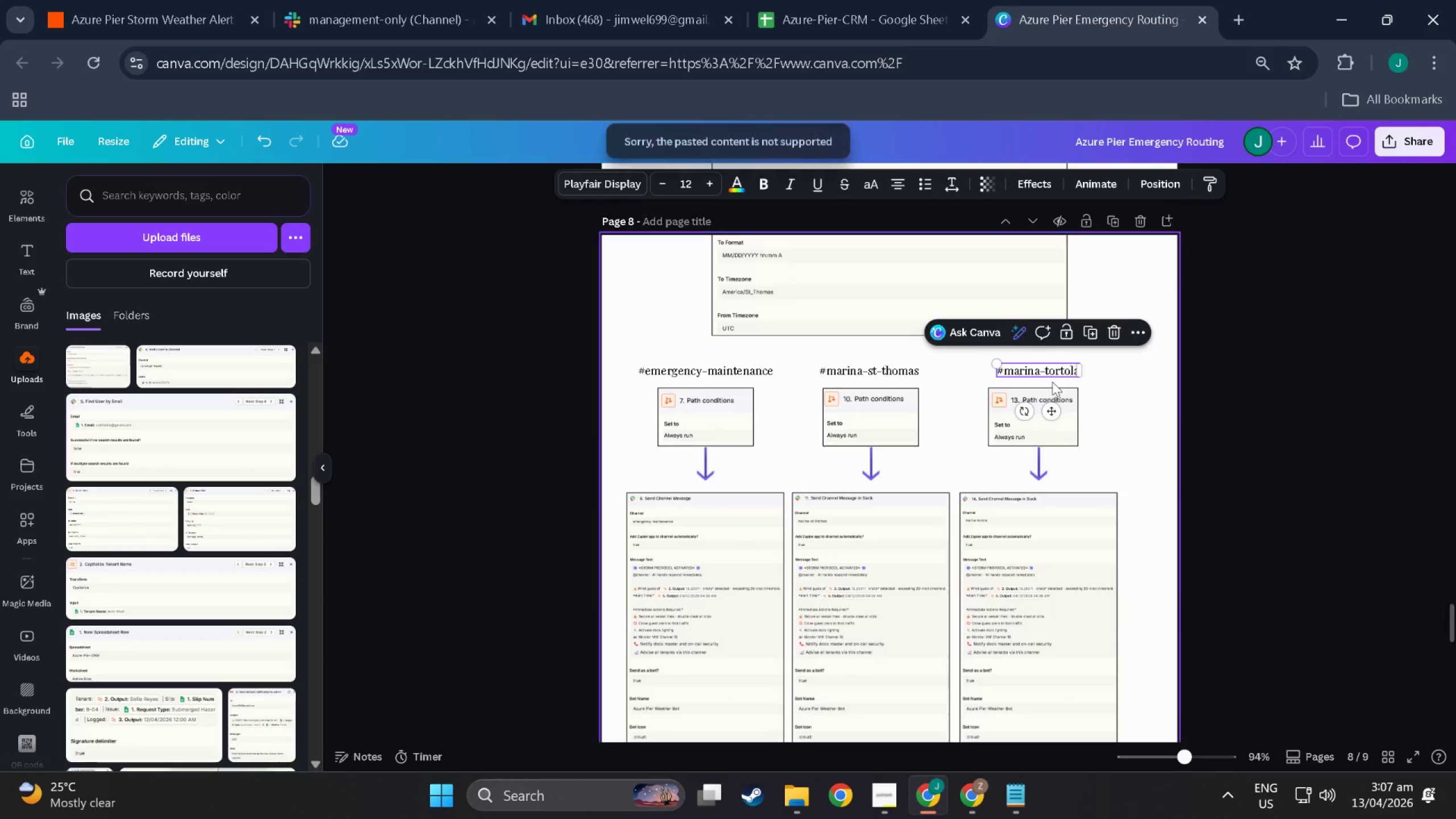 
scroll: coordinate [738, 547], scroll_direction: down, amount: 21.0
 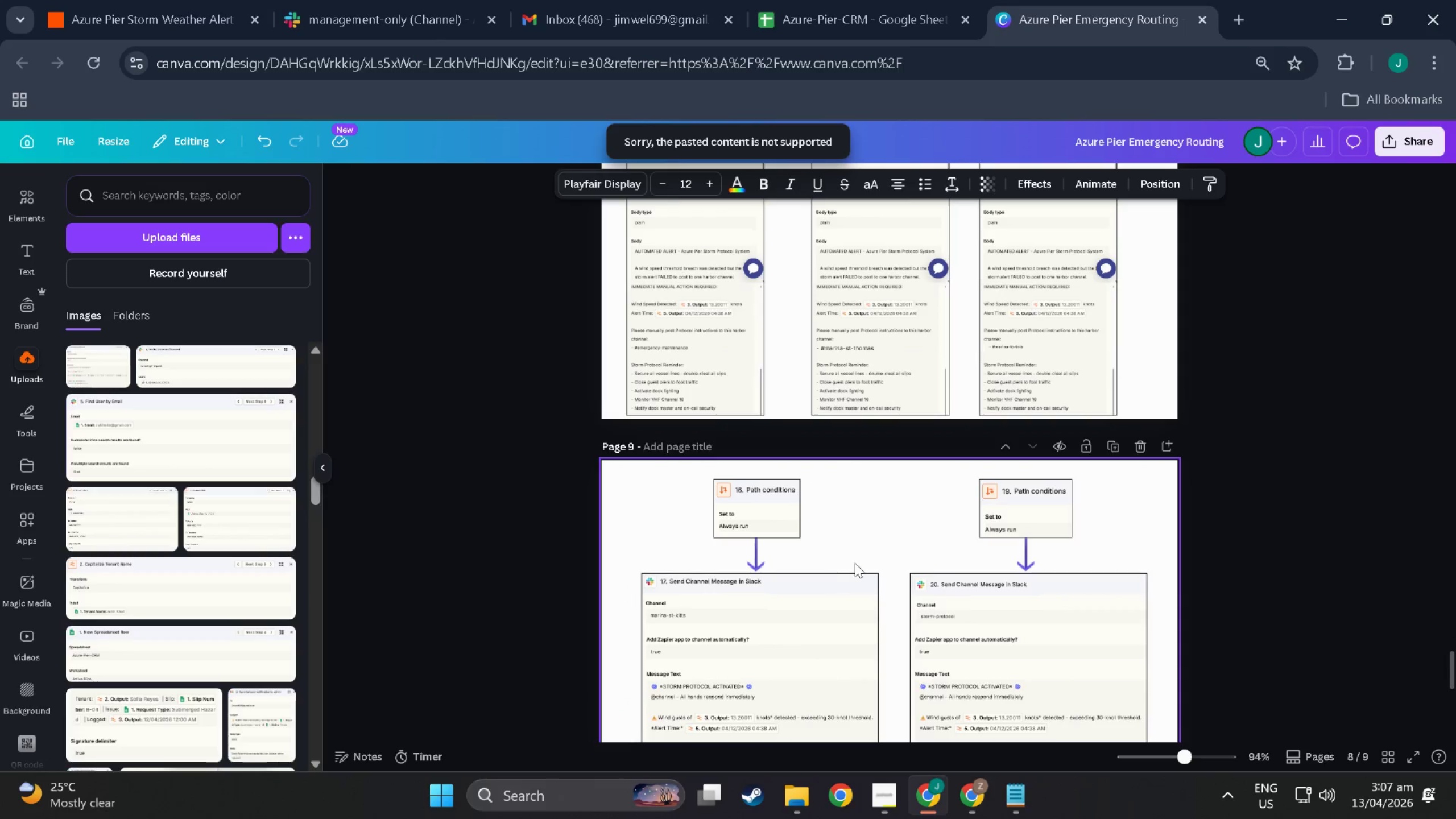 
key(Control+V)
 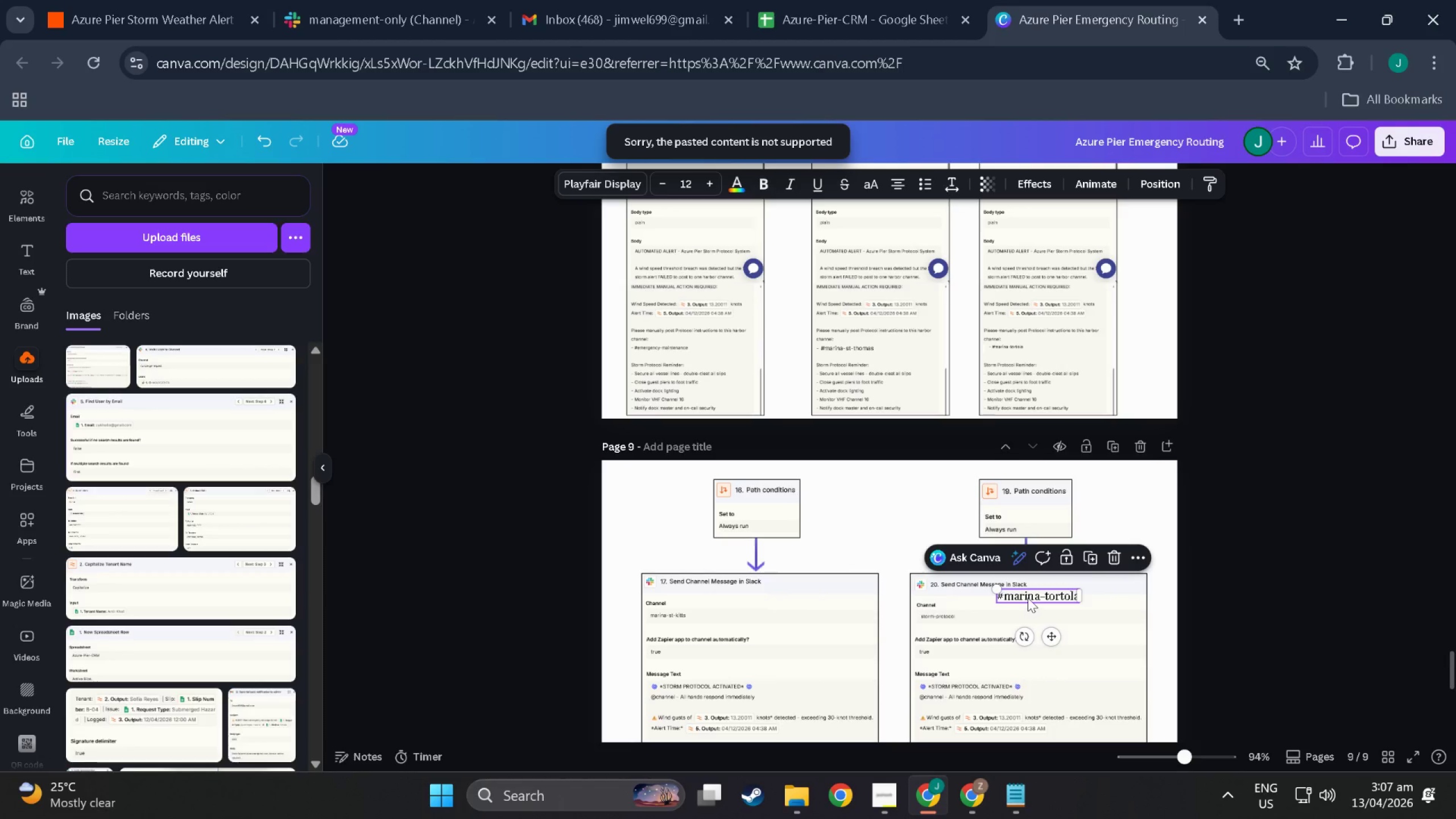 
left_click_drag(start_coordinate=[1028, 598], to_coordinate=[658, 509])
 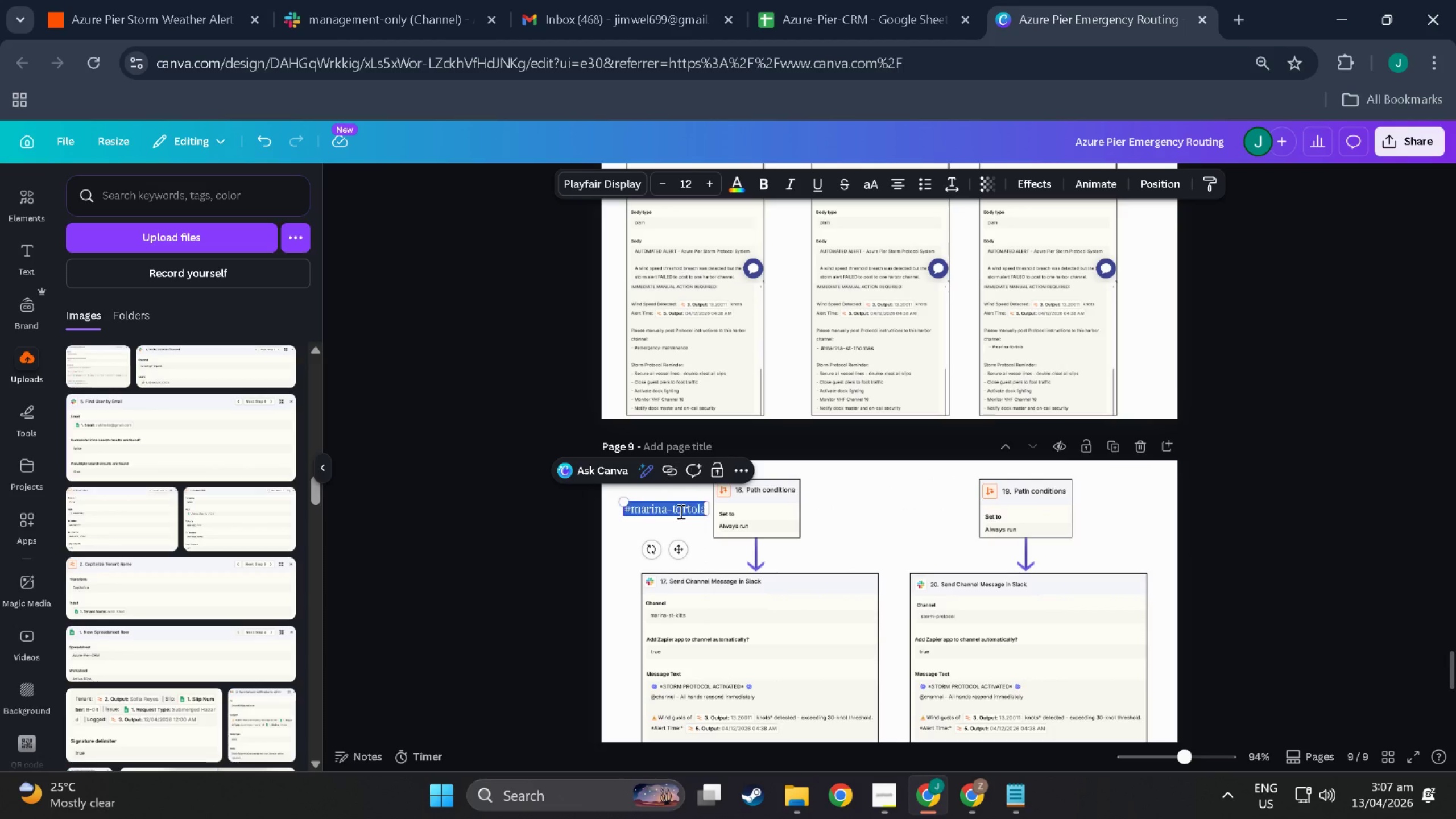 
double_click([680, 511])
 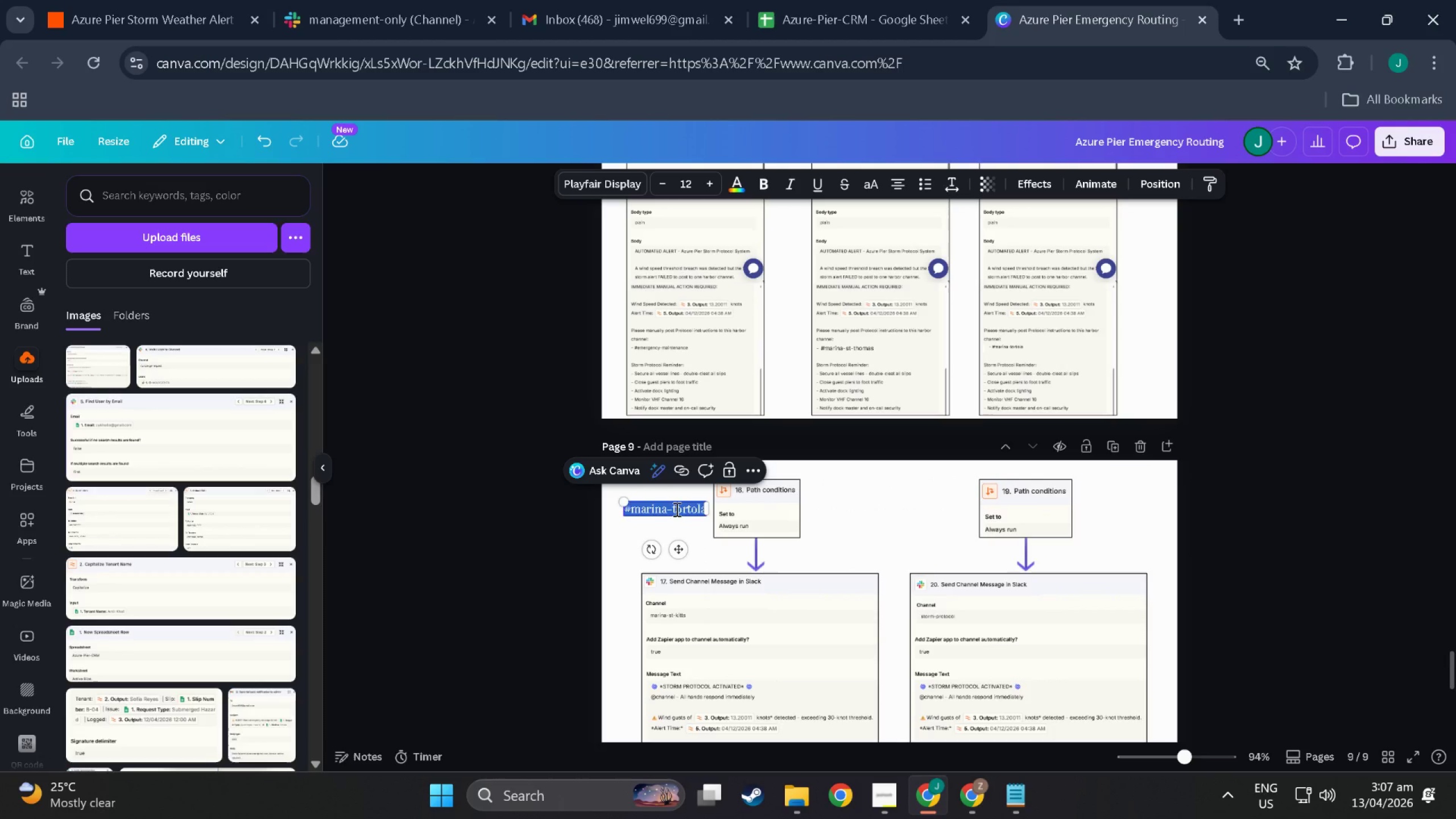 
left_click([676, 509])
 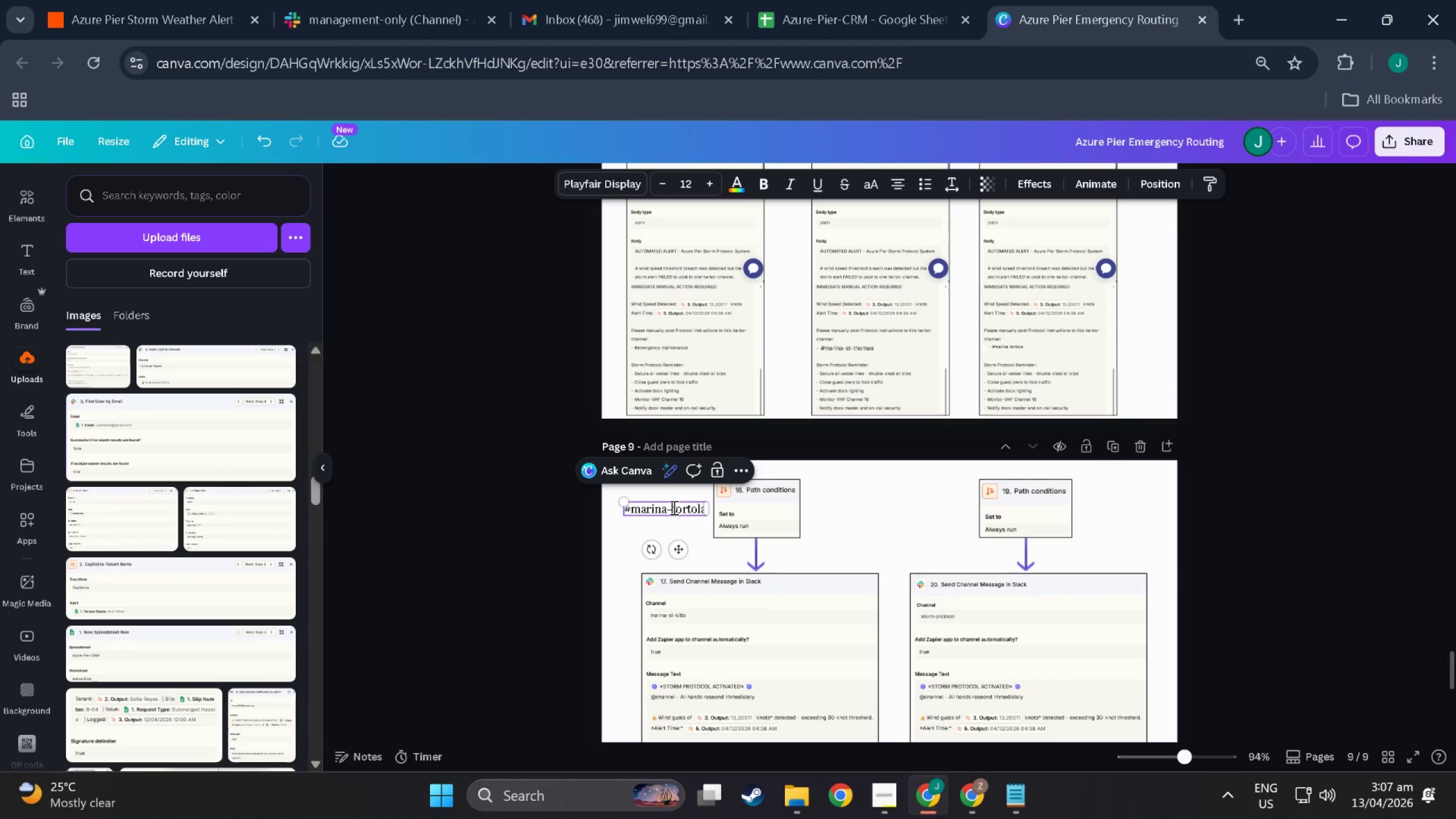 
left_click_drag(start_coordinate=[673, 507], to_coordinate=[704, 510])
 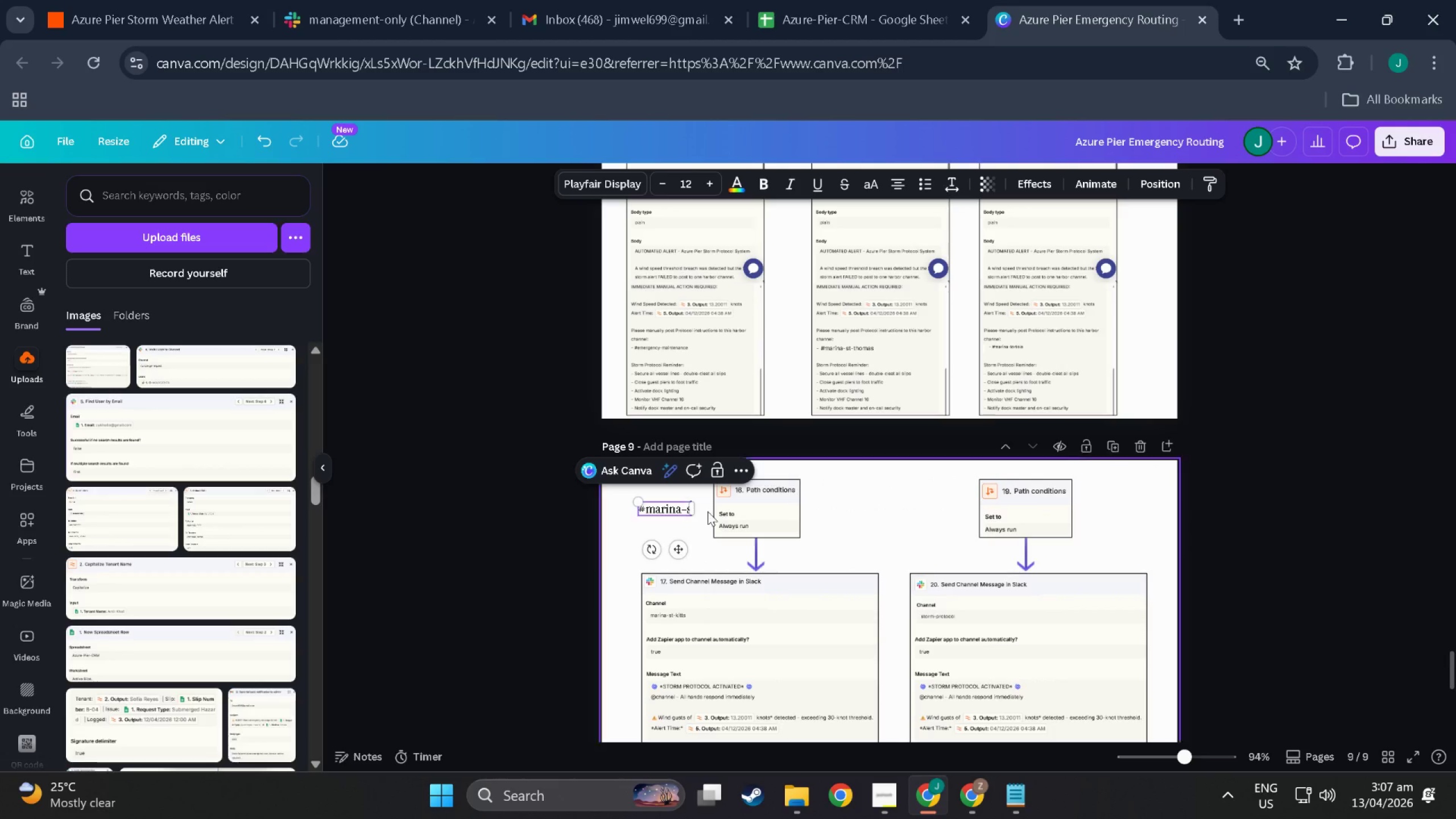 
type(st-)
 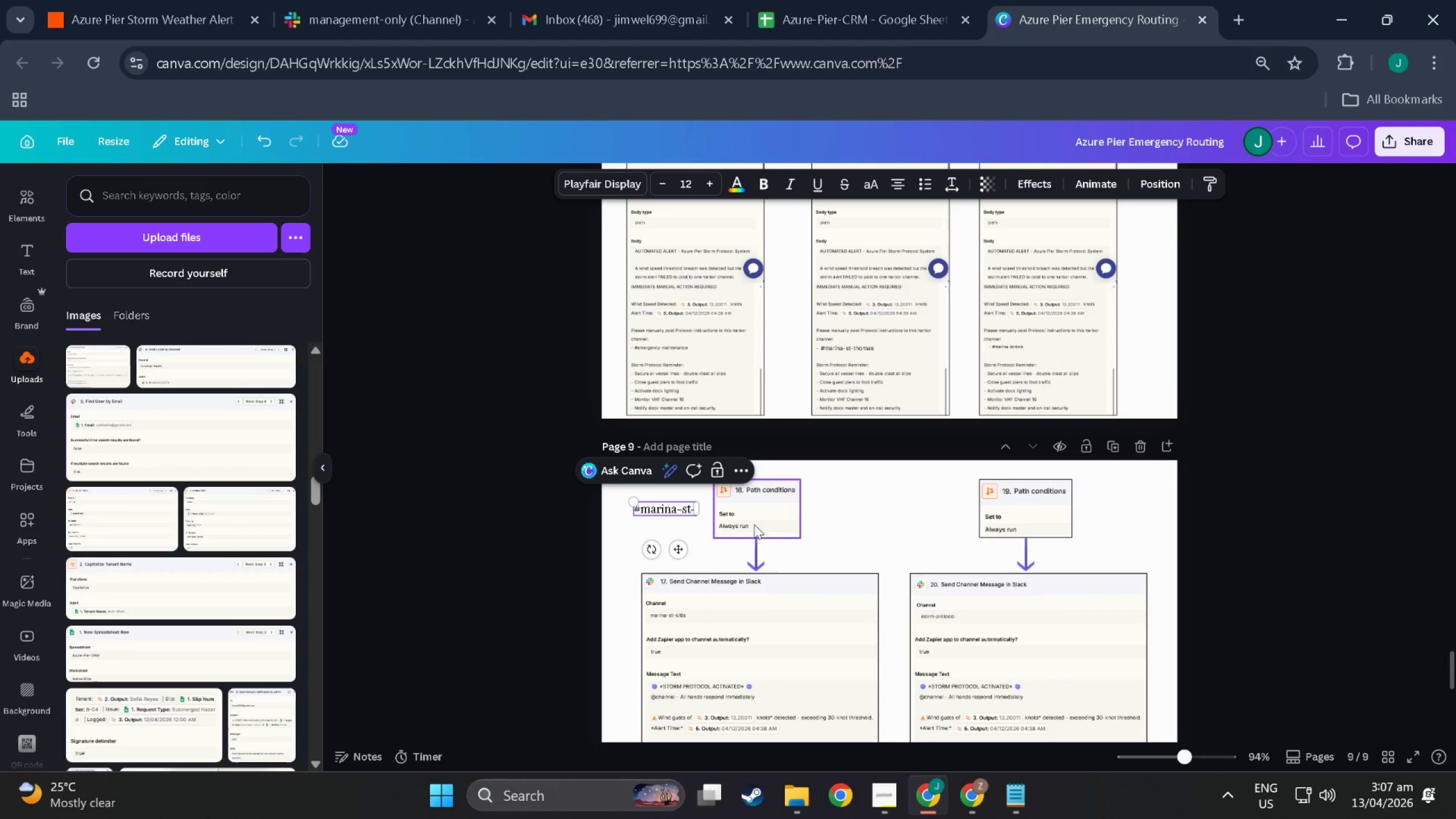 
hold_key(key=ControlLeft, duration=1.03)
scroll: coordinate [639, 527], scroll_direction: up, amount: 6.0
 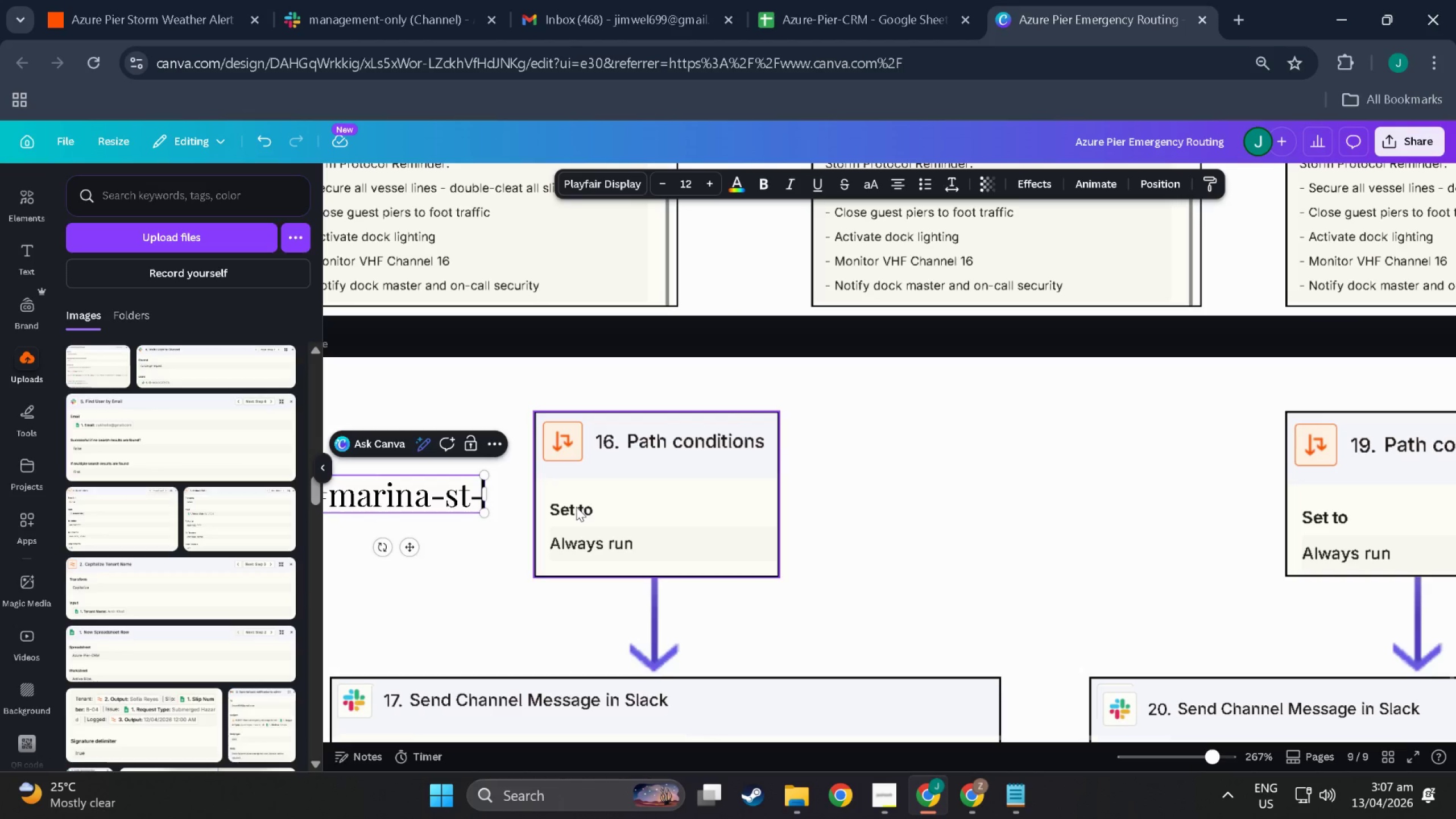 
type(kitts)
 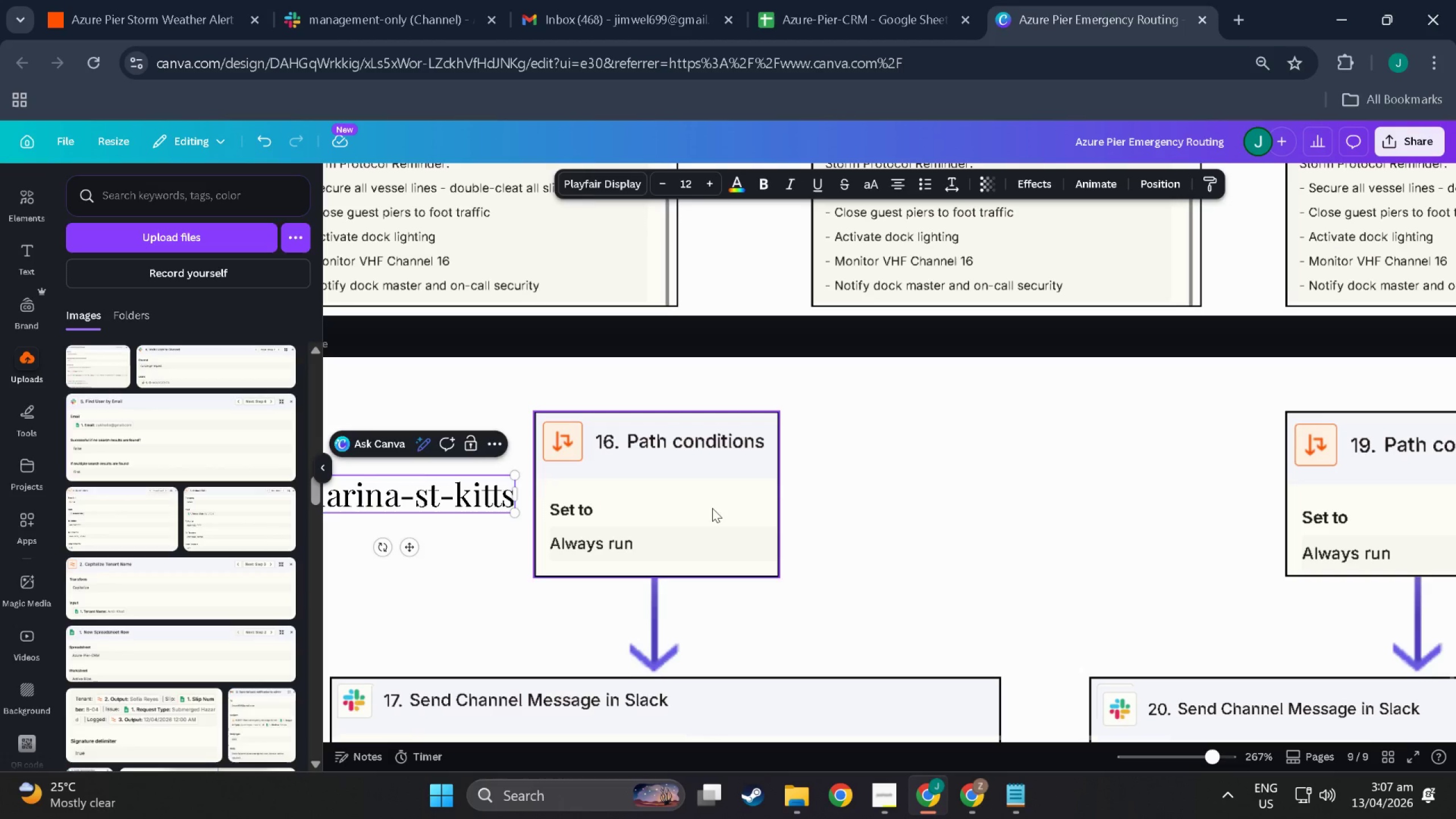 
left_click([754, 499])
 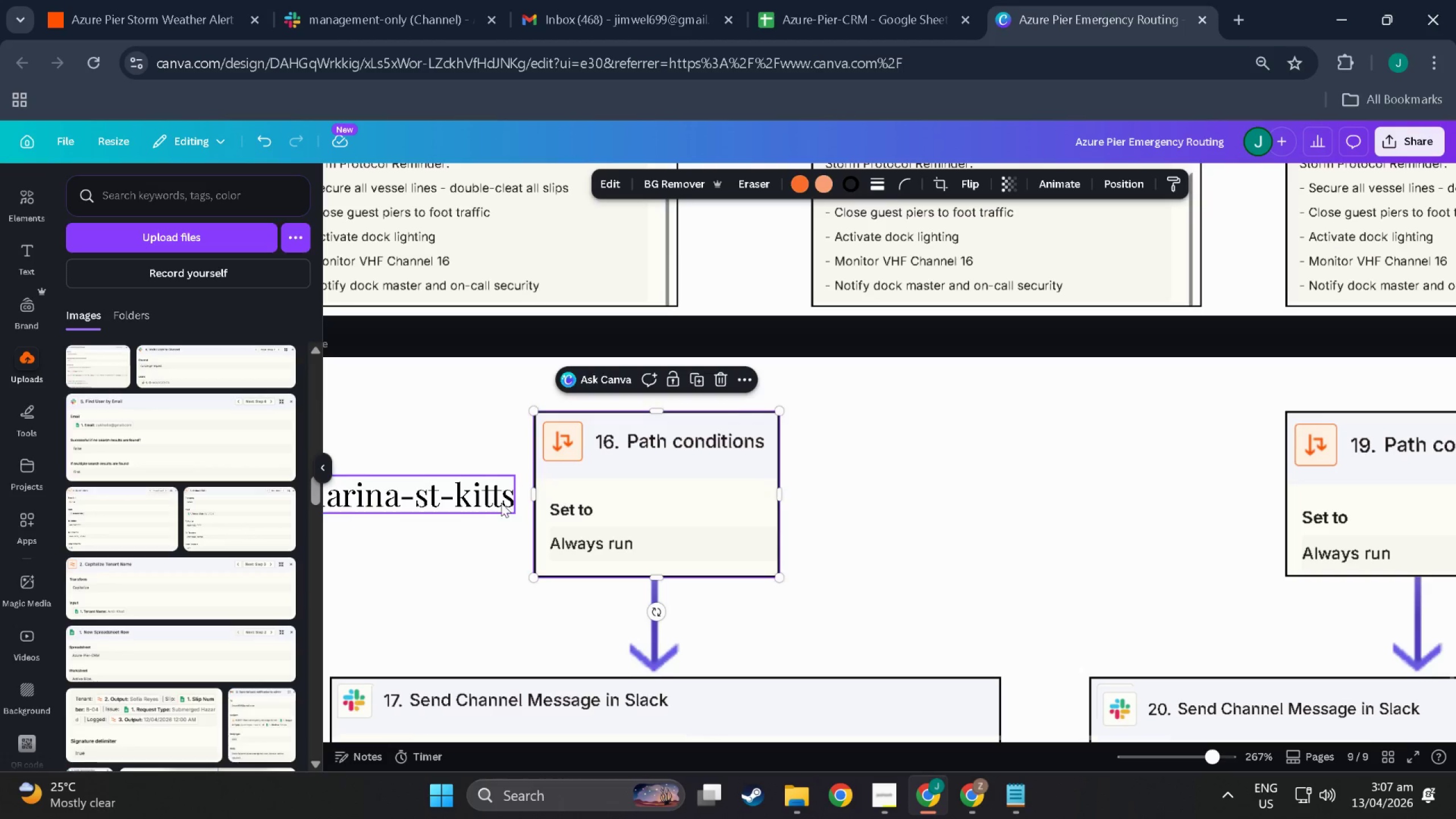 
left_click([499, 502])
 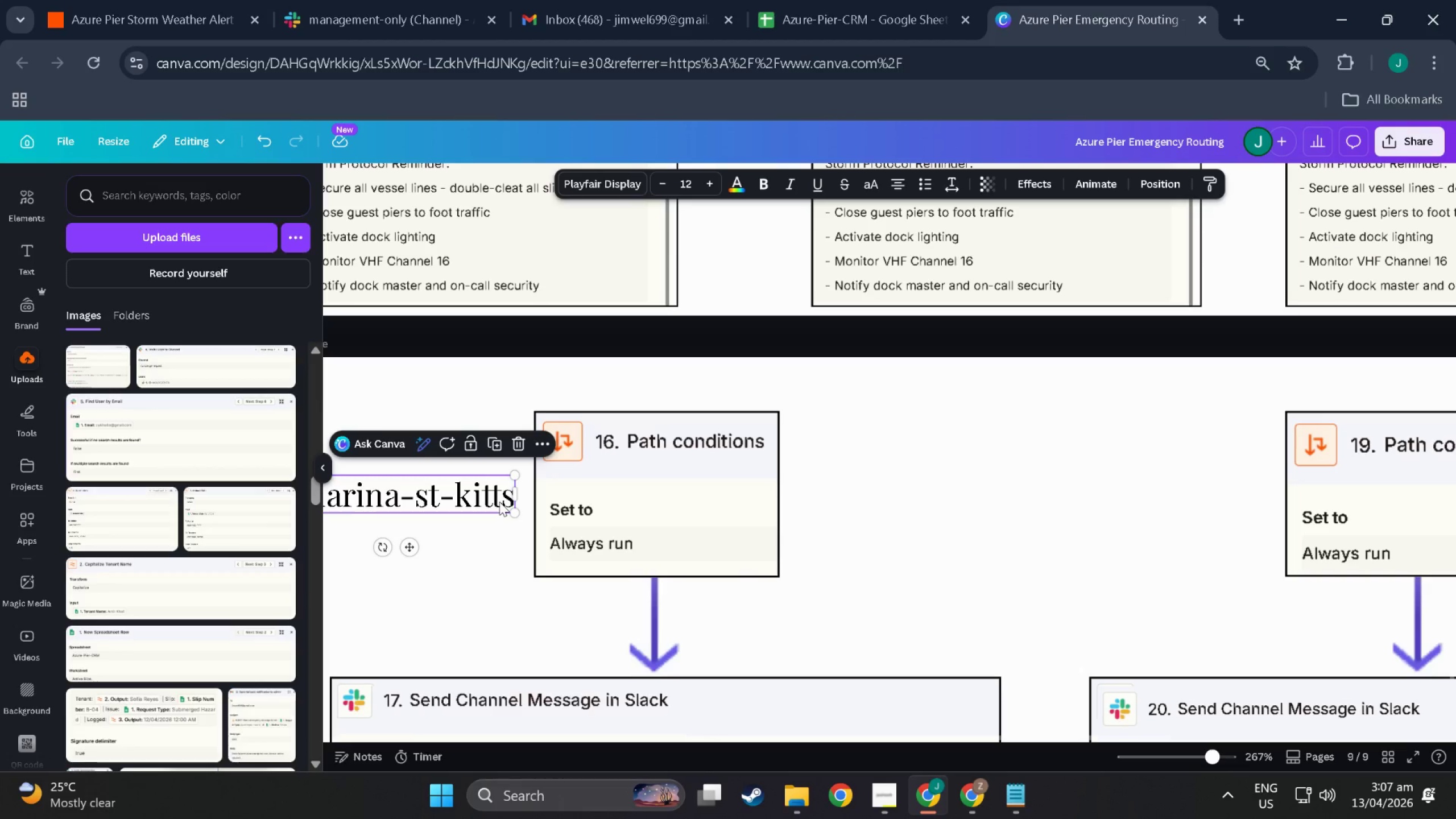 
key(Control+C)
 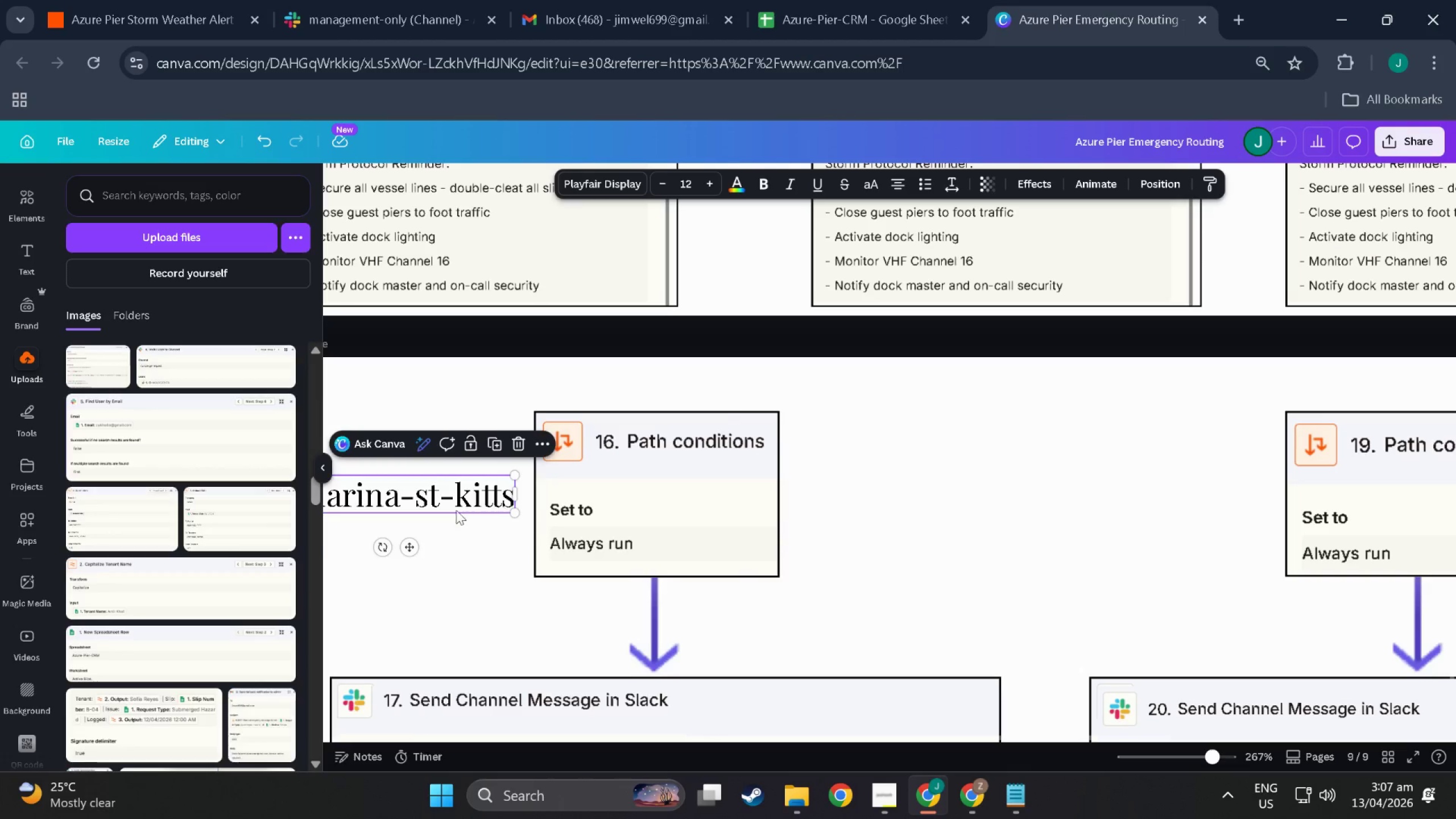 
key(Control+V)
 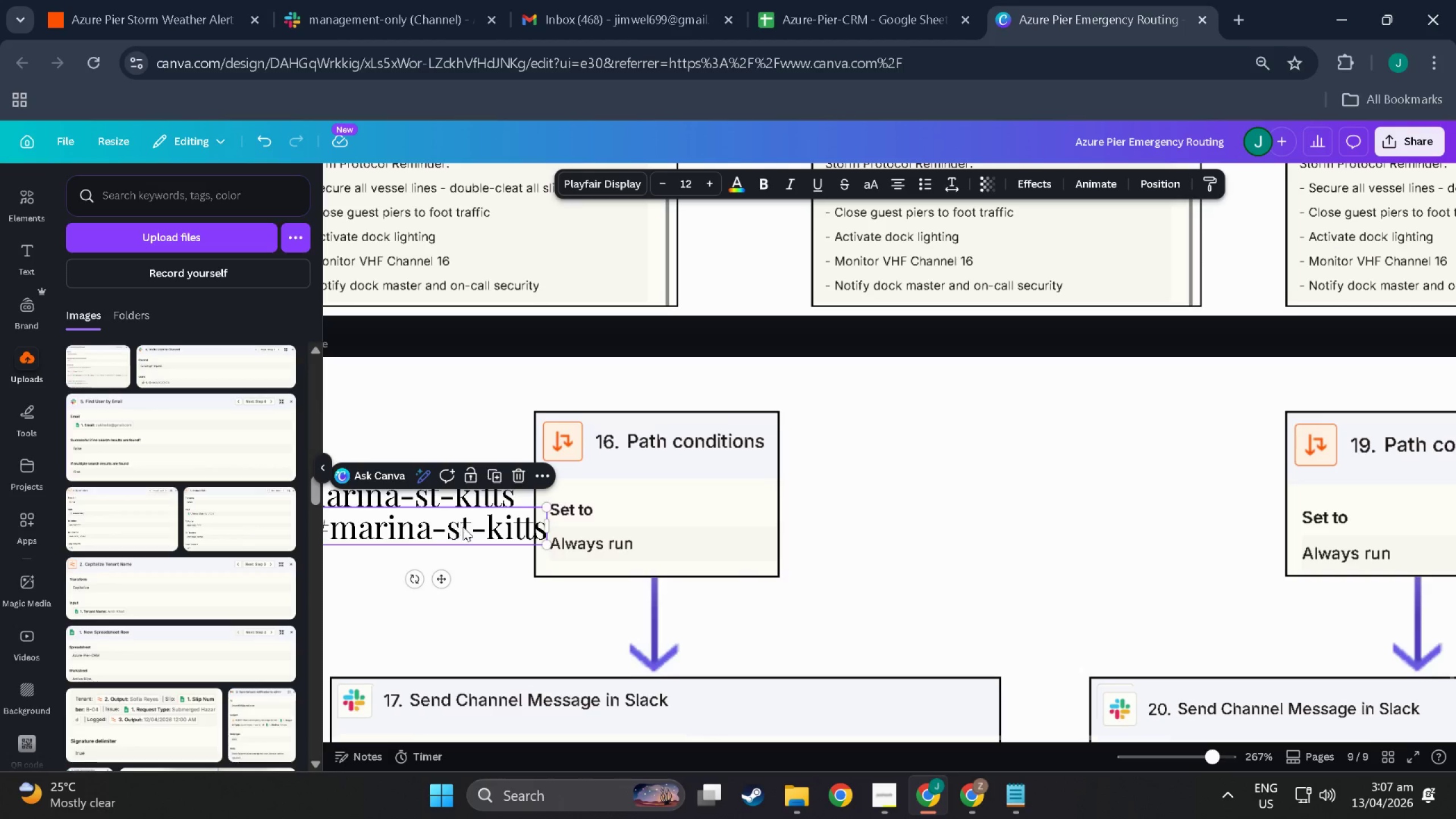 
left_click_drag(start_coordinate=[467, 527], to_coordinate=[1161, 491])
 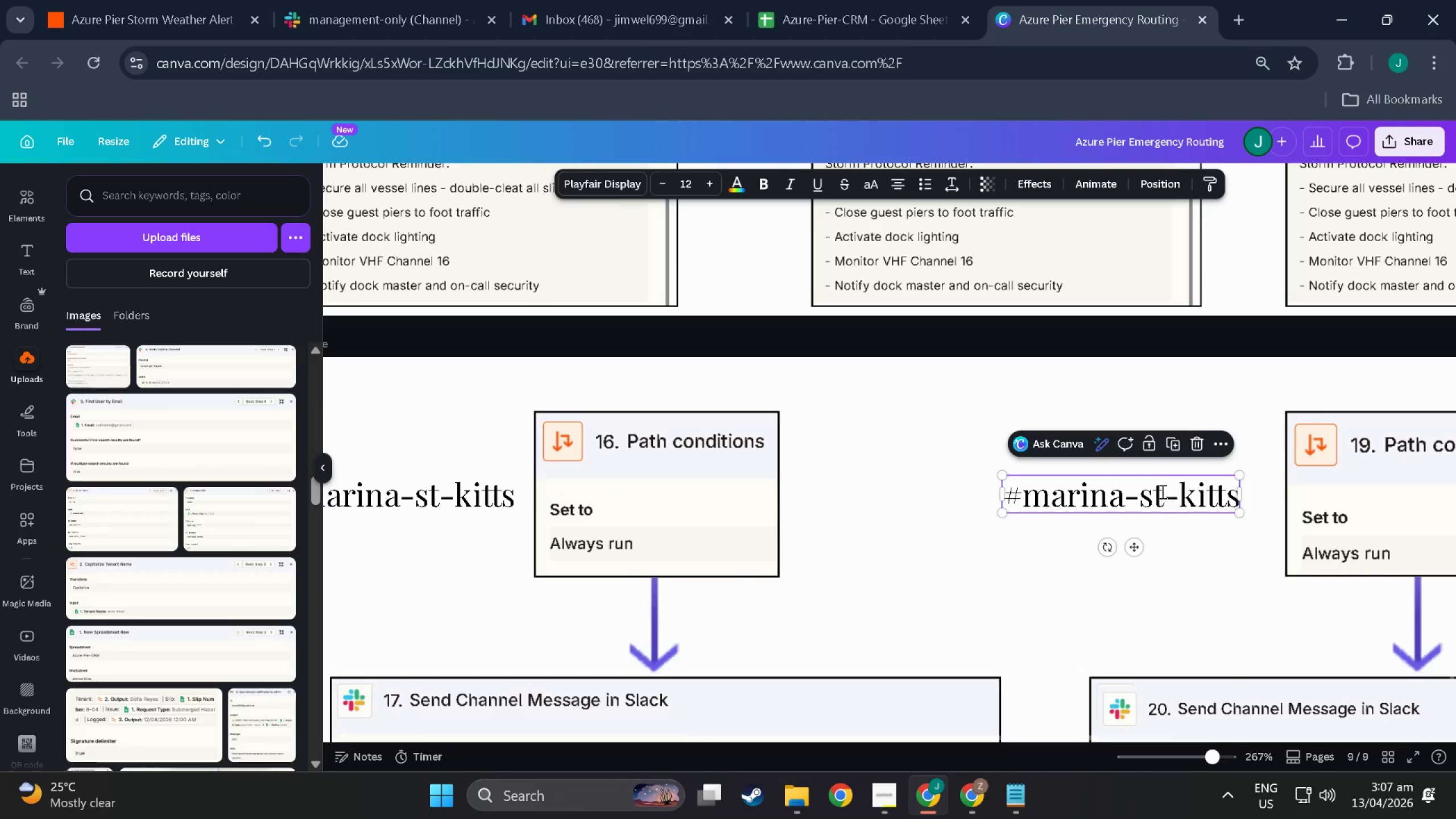 
double_click([1161, 491])
 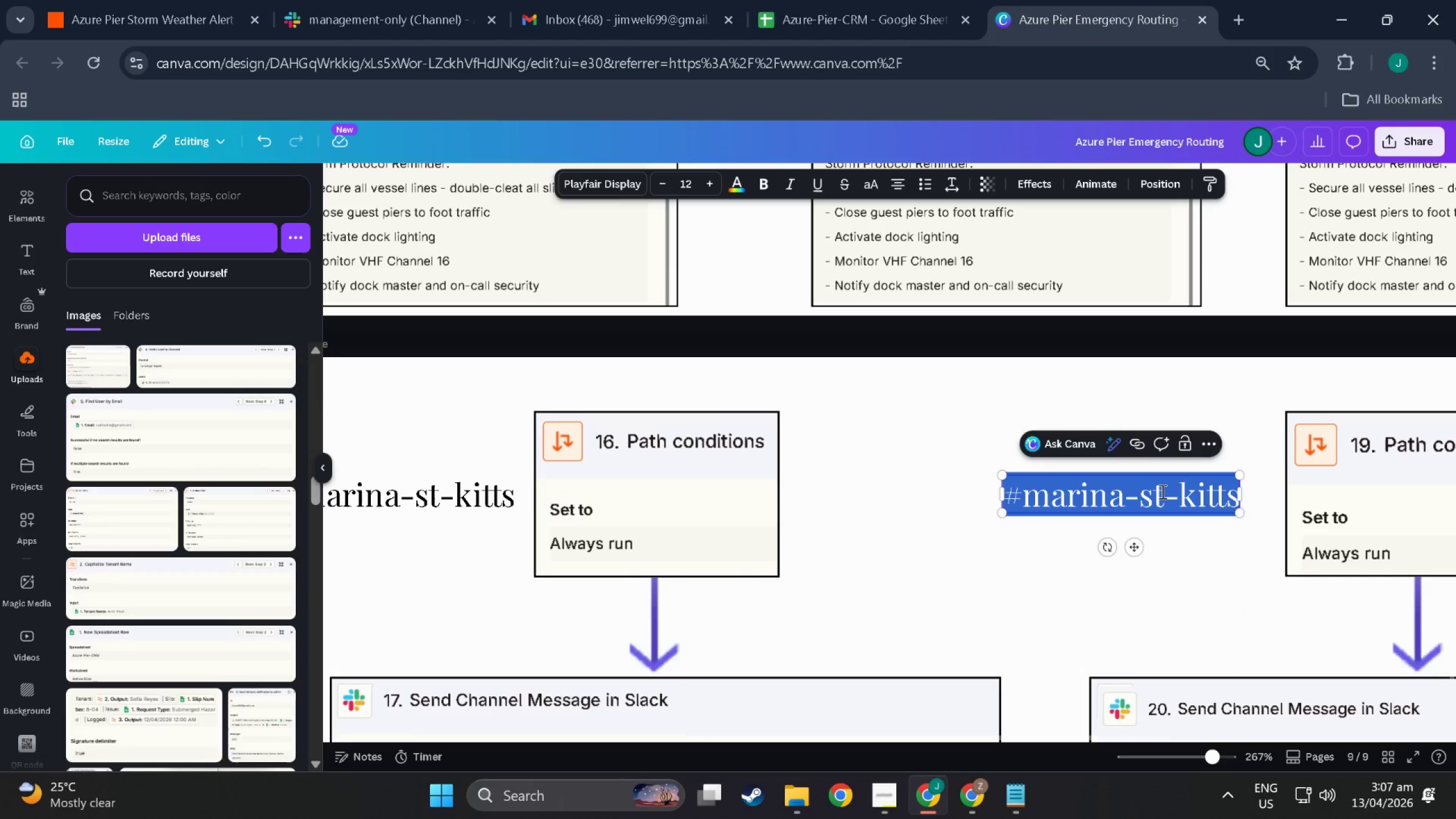 
type(s)
key(Backspace)
type(#storm-protocol)
 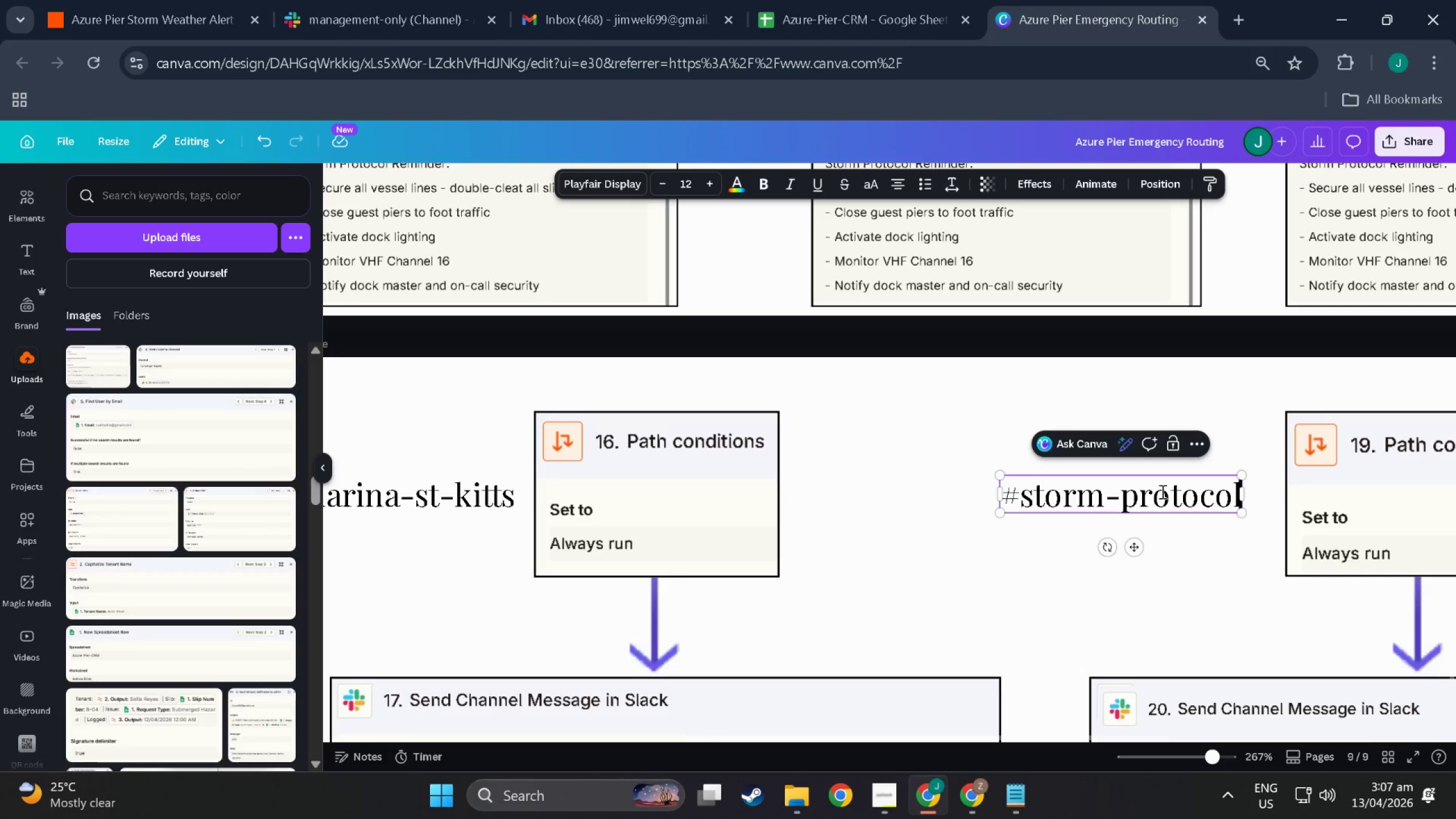 
 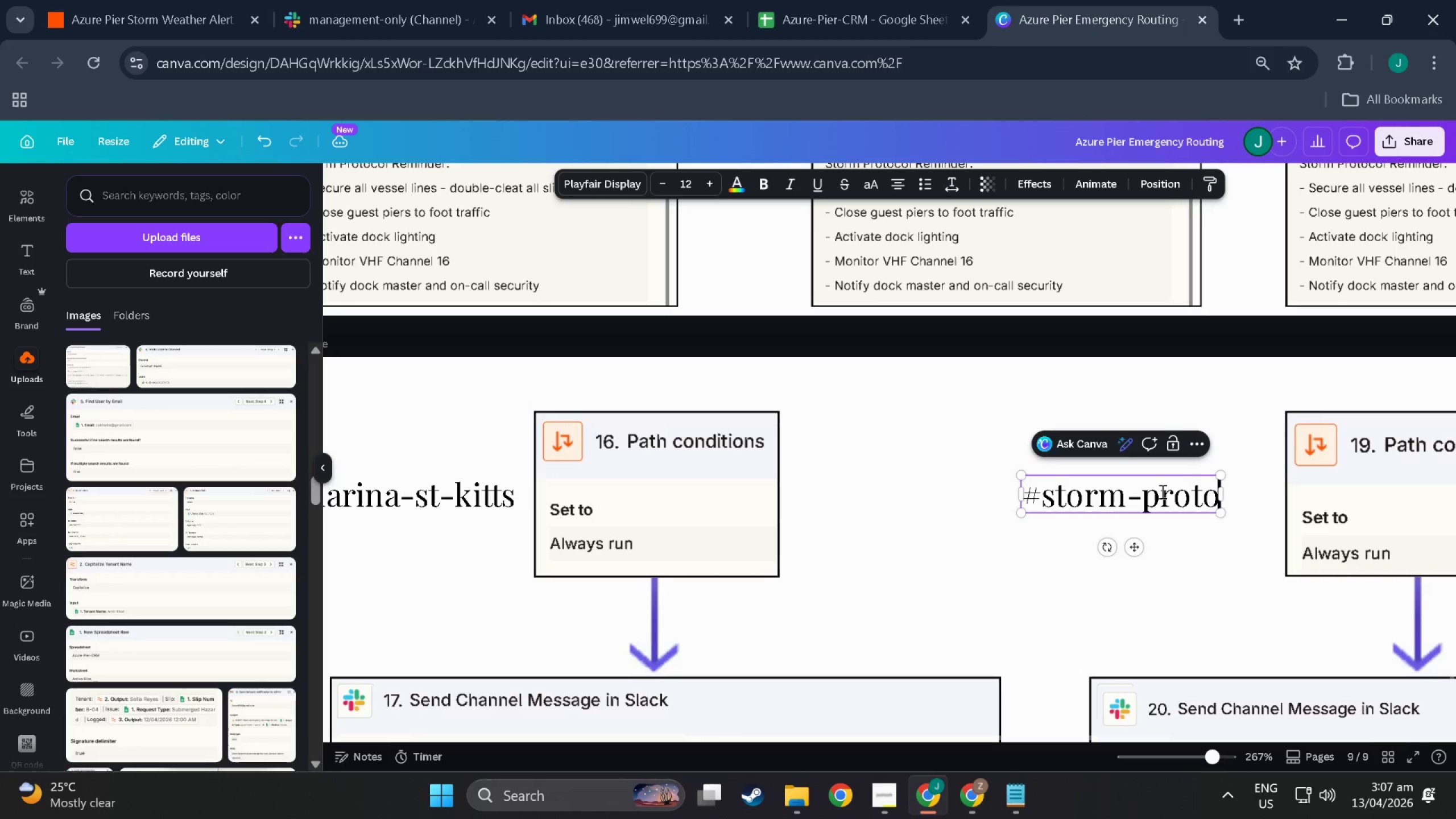 
hold_key(key=ControlLeft, duration=0.56)
scroll: coordinate [1093, 540], scroll_direction: down, amount: 8.0
 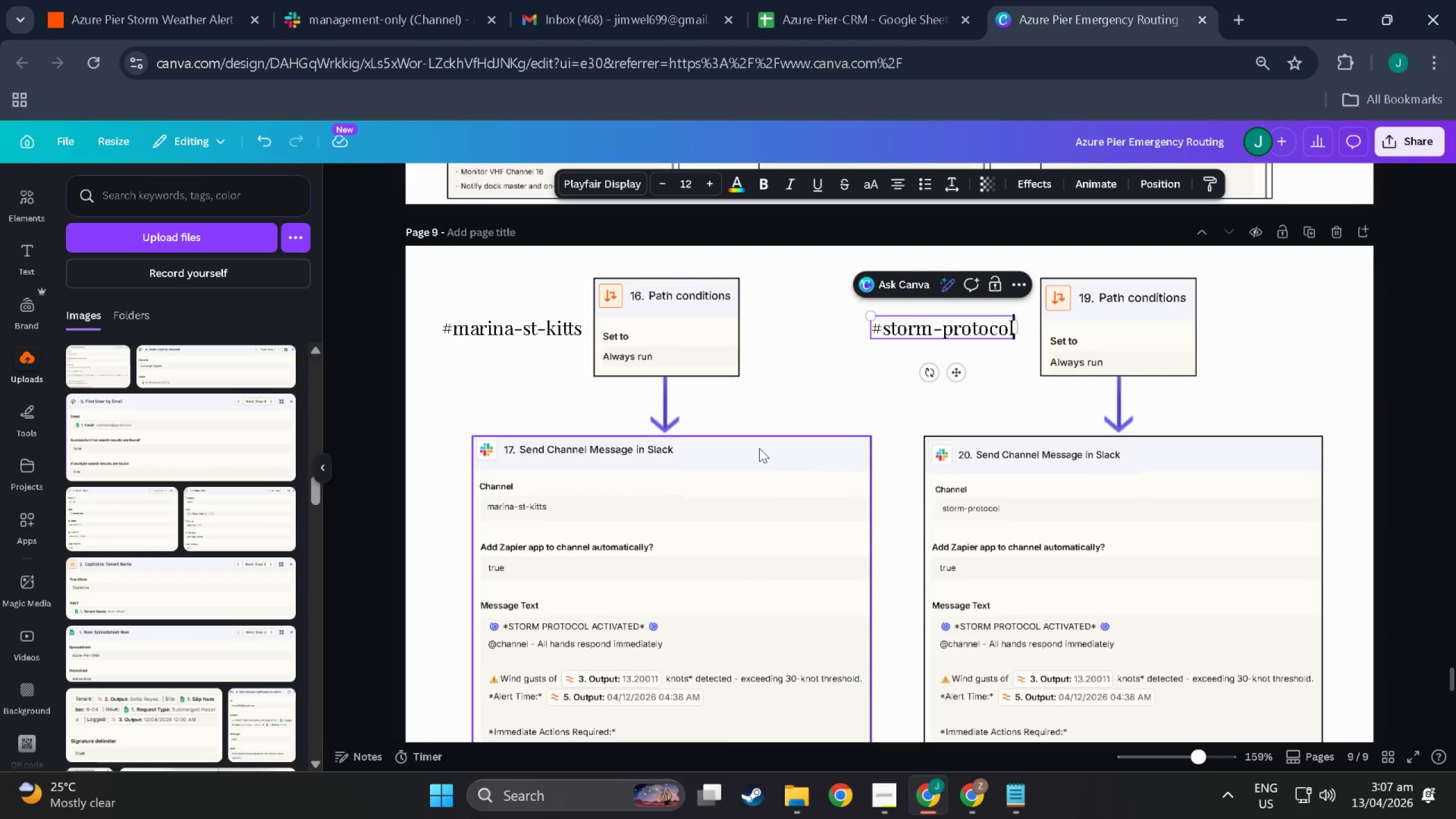 
left_click([789, 493])
 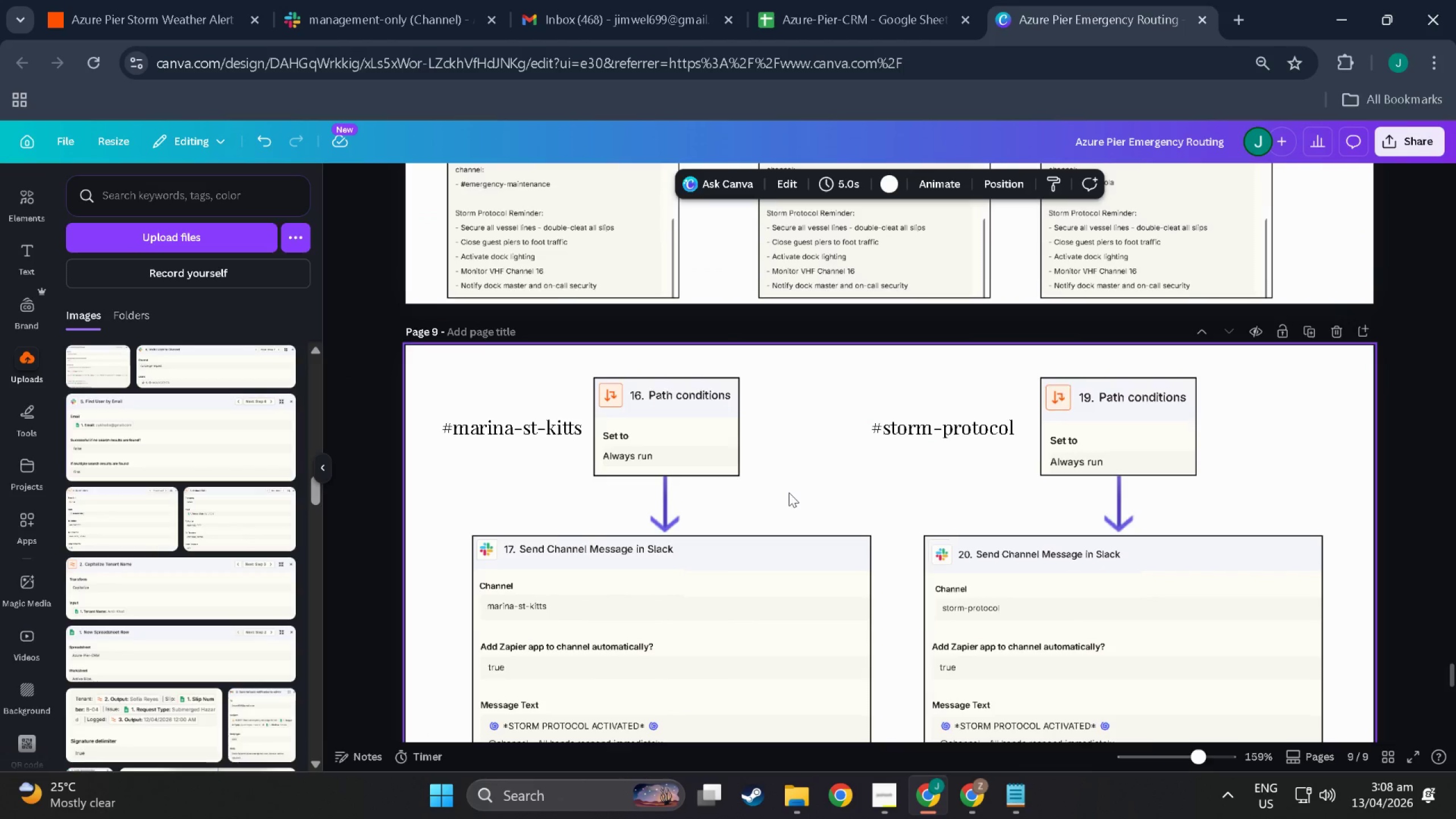 
scroll: coordinate [771, 416], scroll_direction: up, amount: 3.0
 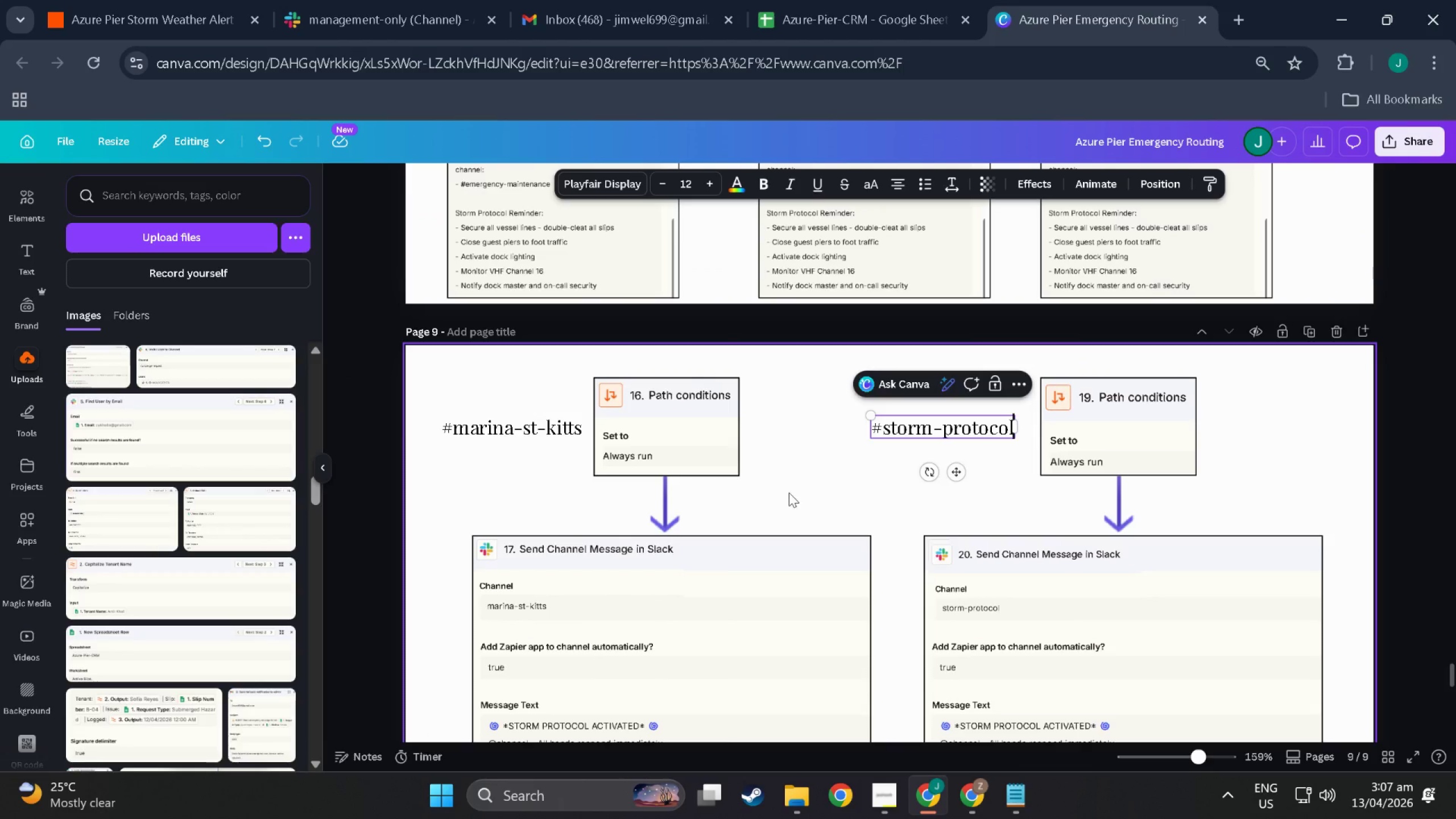 
scroll: coordinate [789, 505], scroll_direction: down, amount: 41.0
 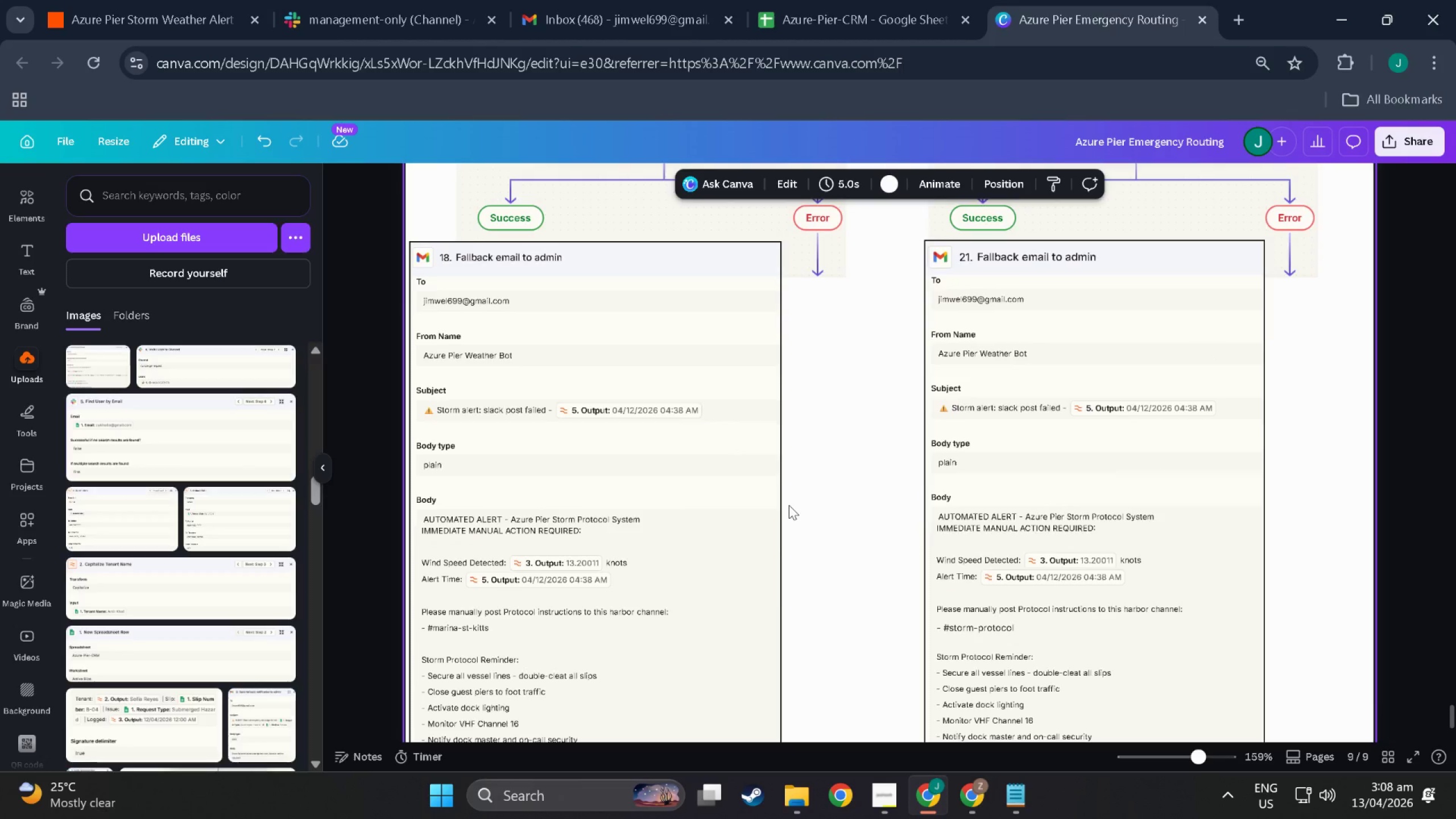 
scroll: coordinate [784, 589], scroll_direction: up, amount: 79.0
 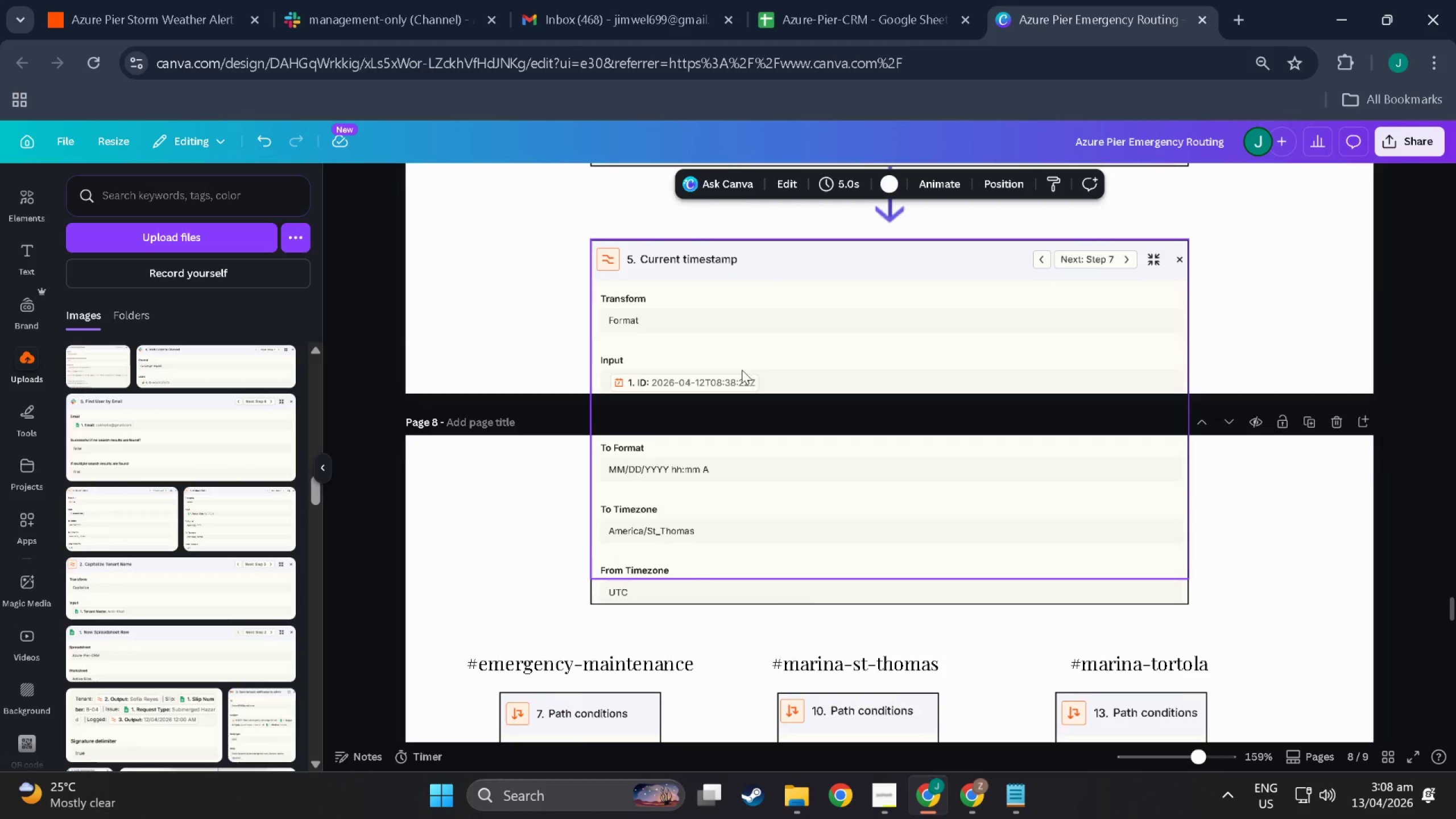 
scroll: coordinate [741, 370], scroll_direction: down, amount: 3.0
 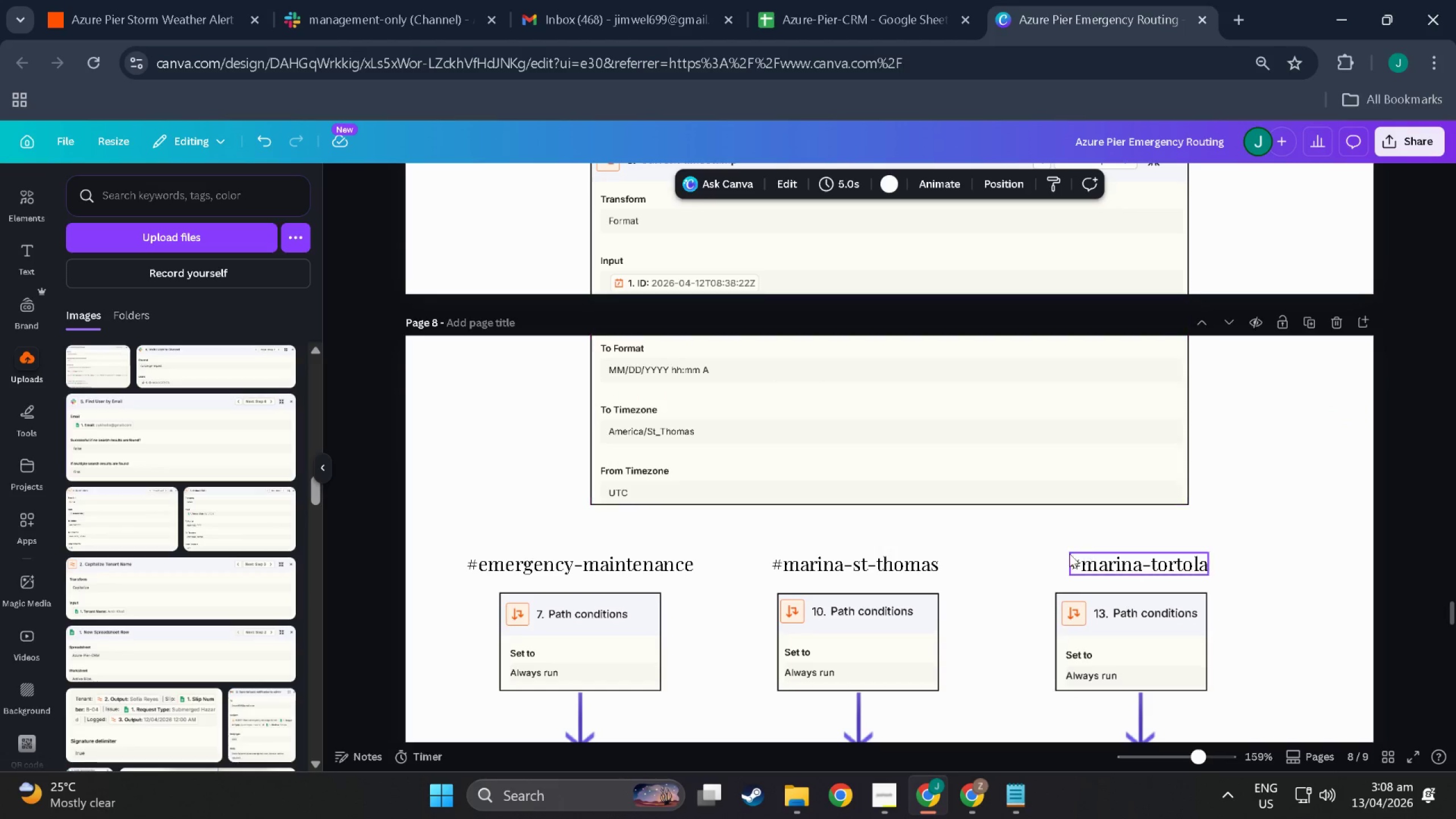 
key(L)
 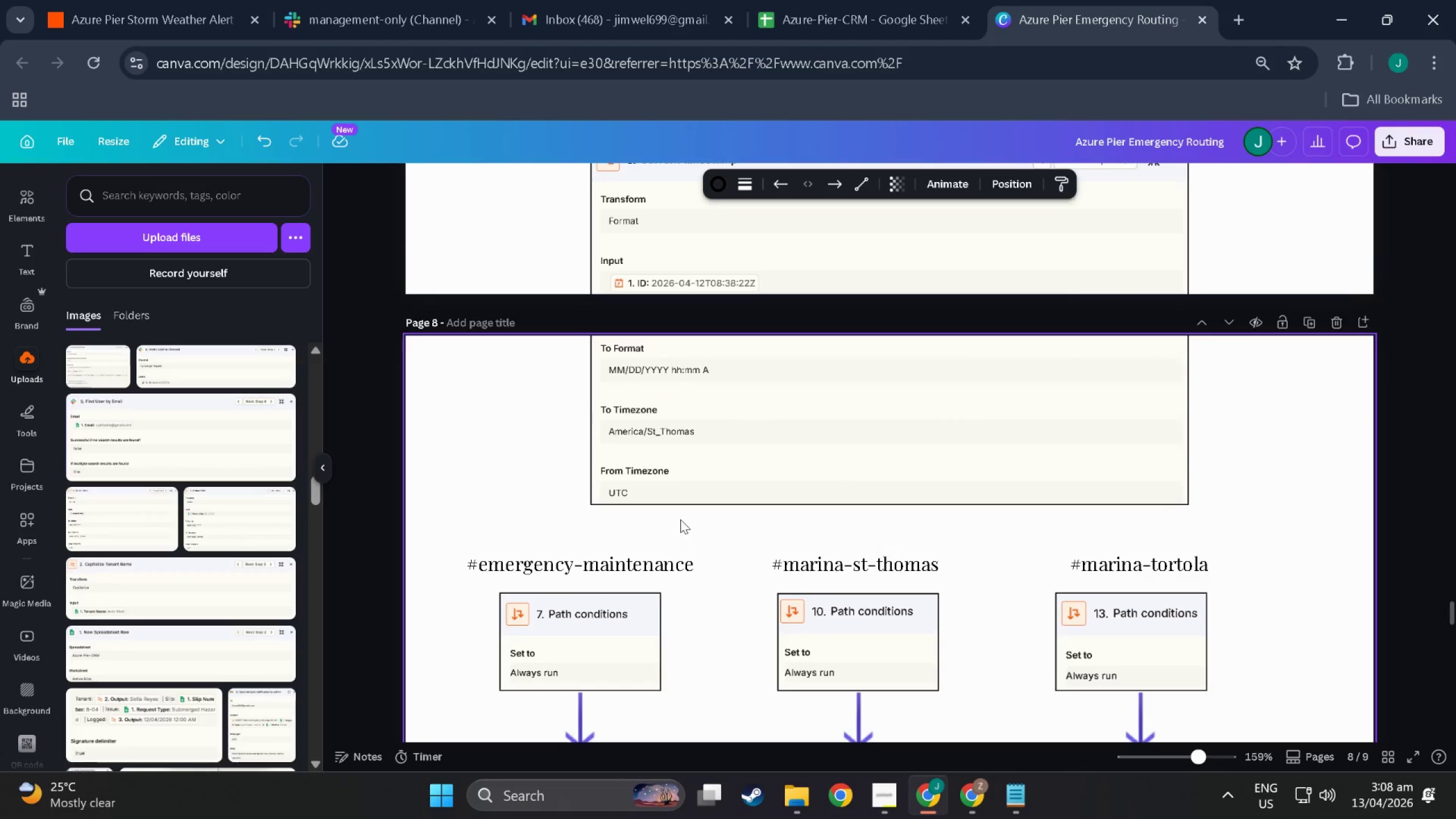 
left_click([623, 533])
 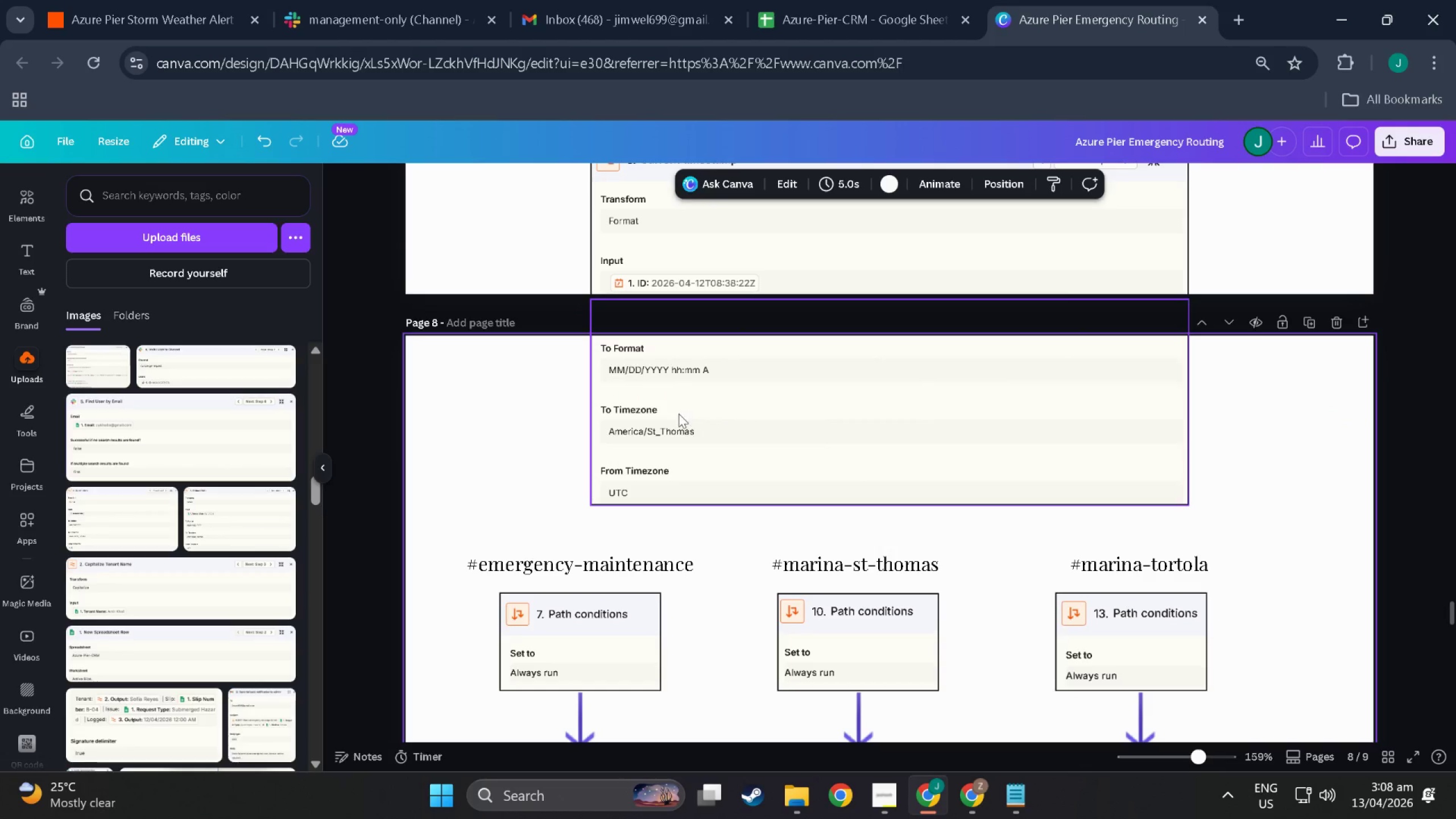 
key(L)
 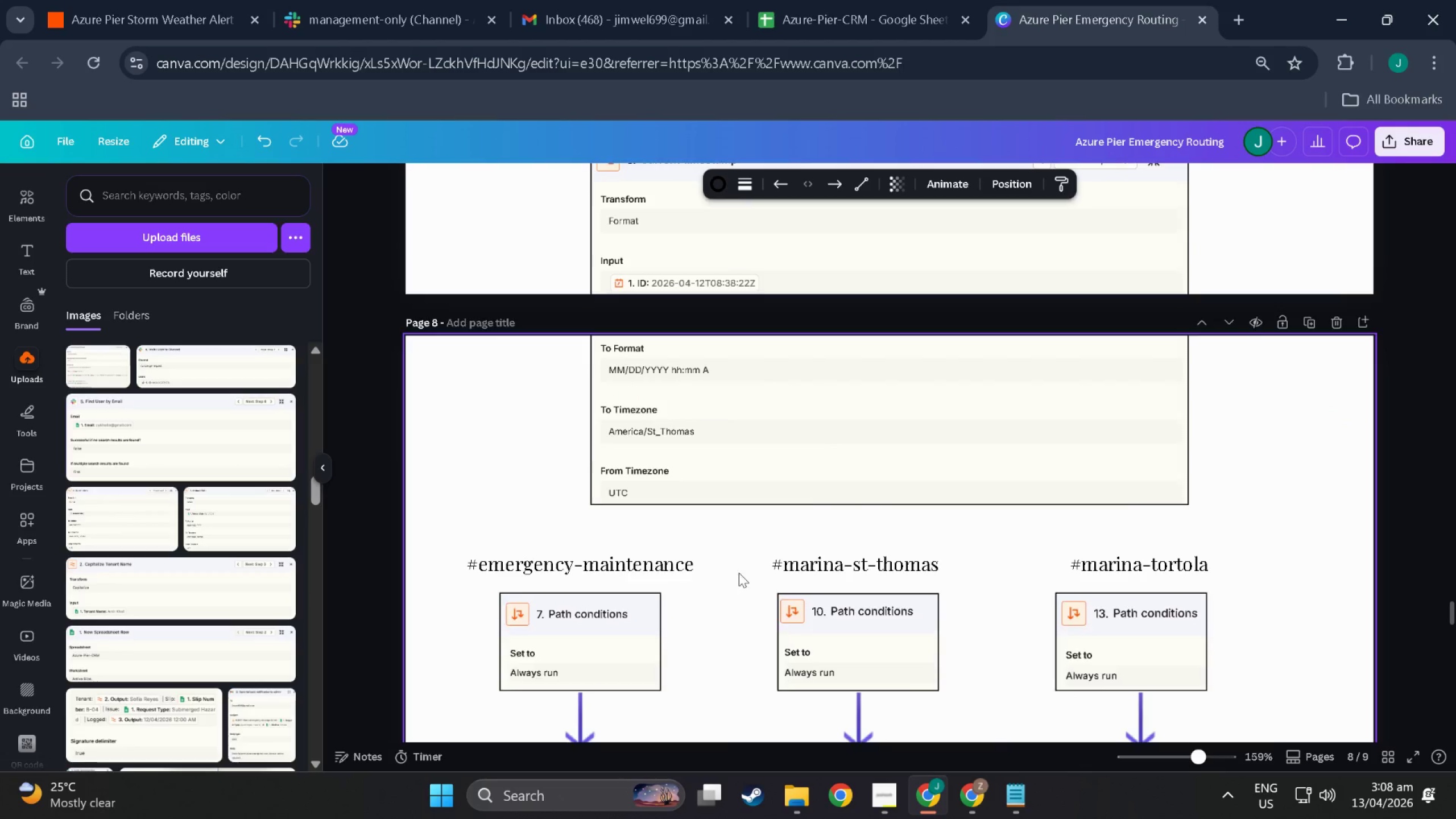 
scroll: coordinate [754, 566], scroll_direction: down, amount: 17.0
 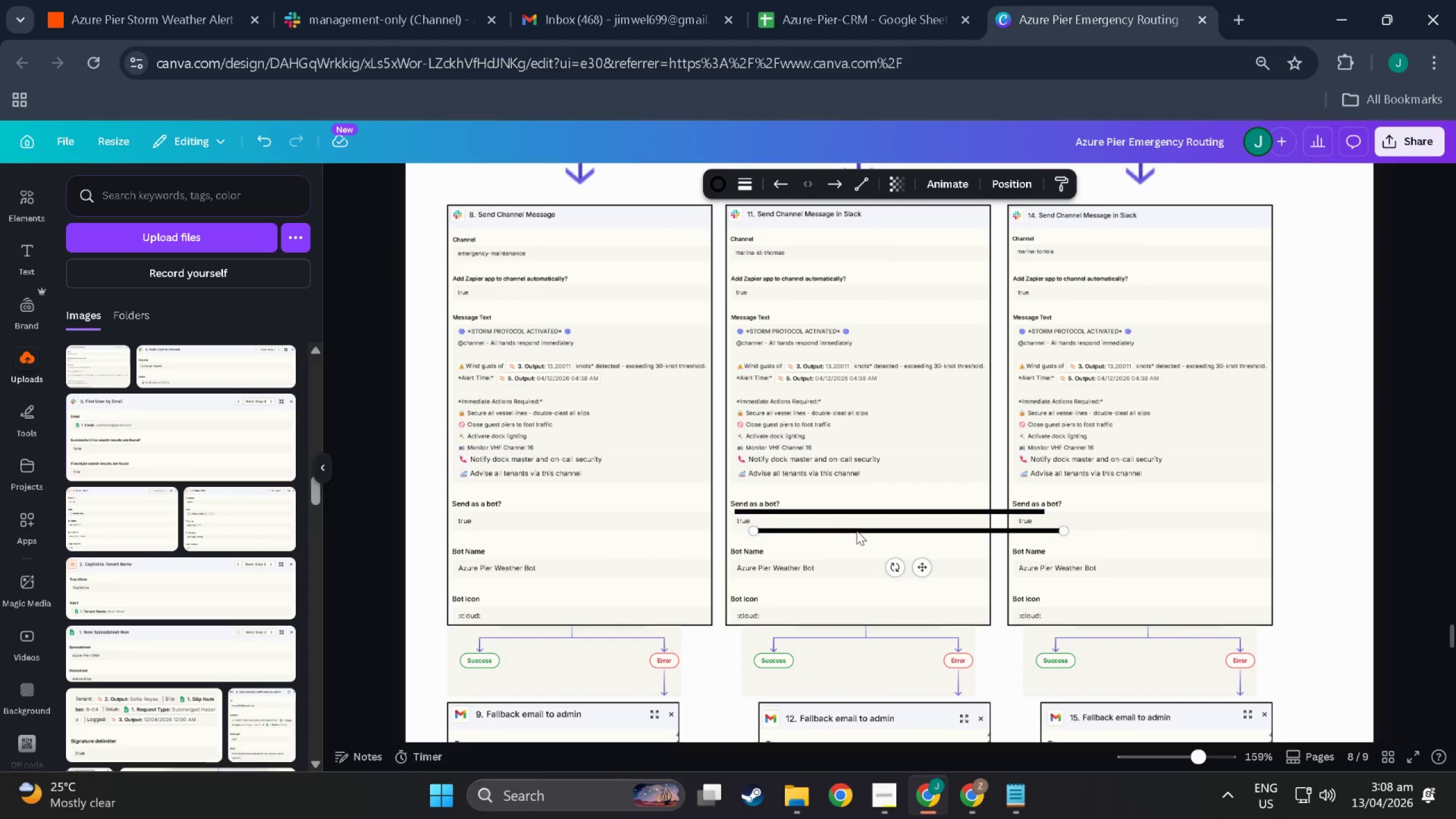 
left_click_drag(start_coordinate=[858, 533], to_coordinate=[802, 401])
 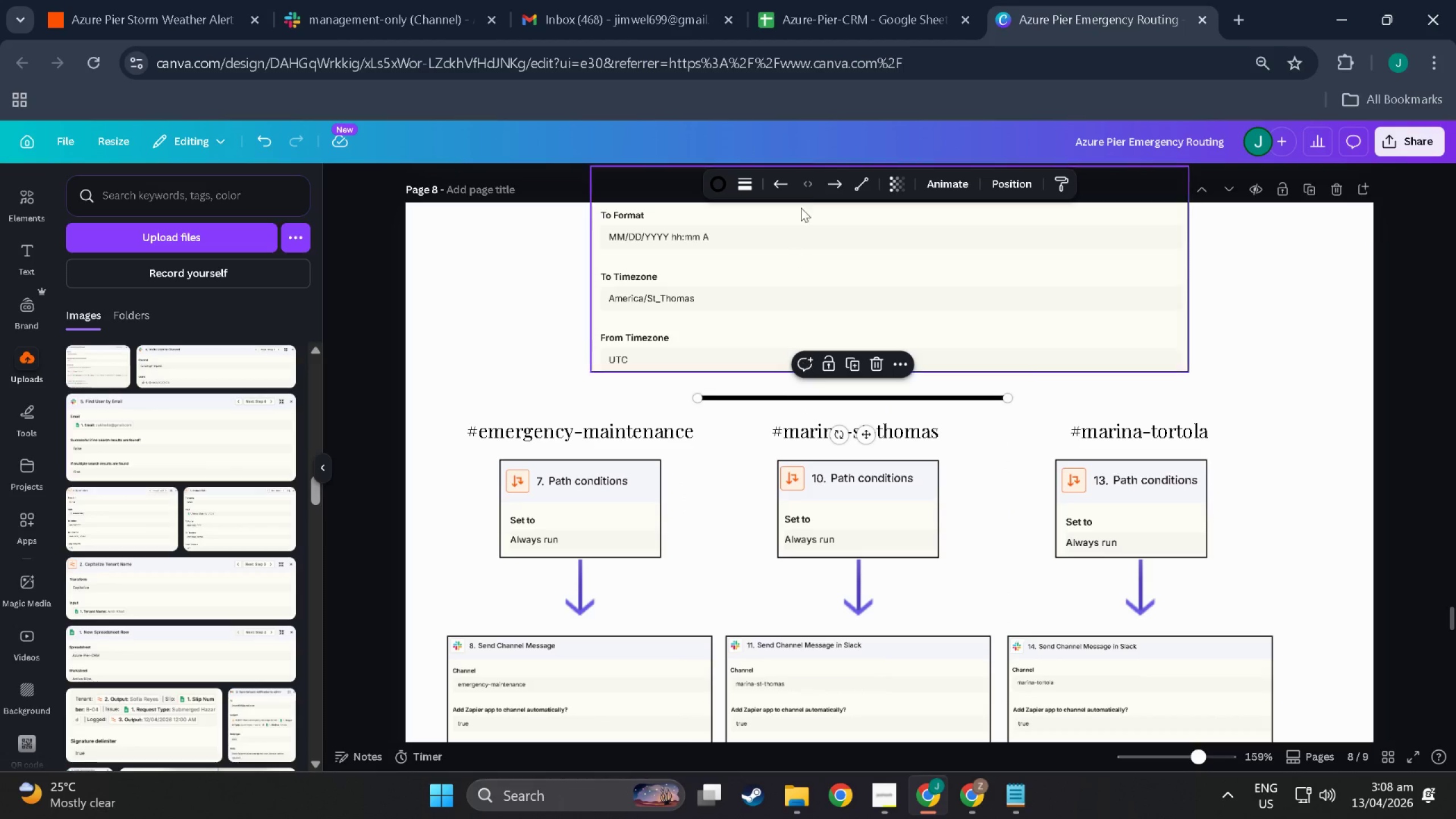 
scroll: coordinate [815, 341], scroll_direction: up, amount: 13.0
 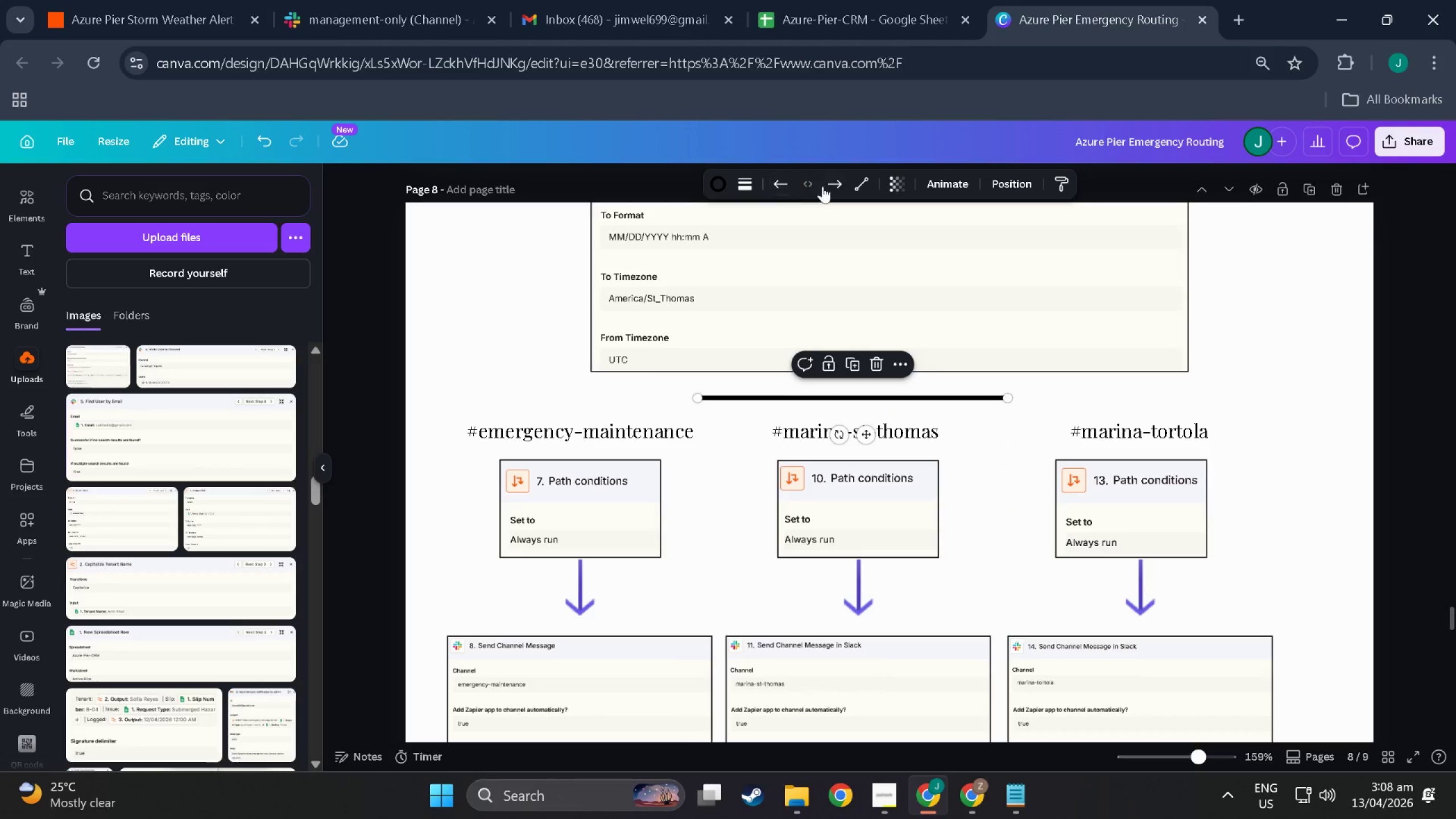 
left_click([719, 183])
 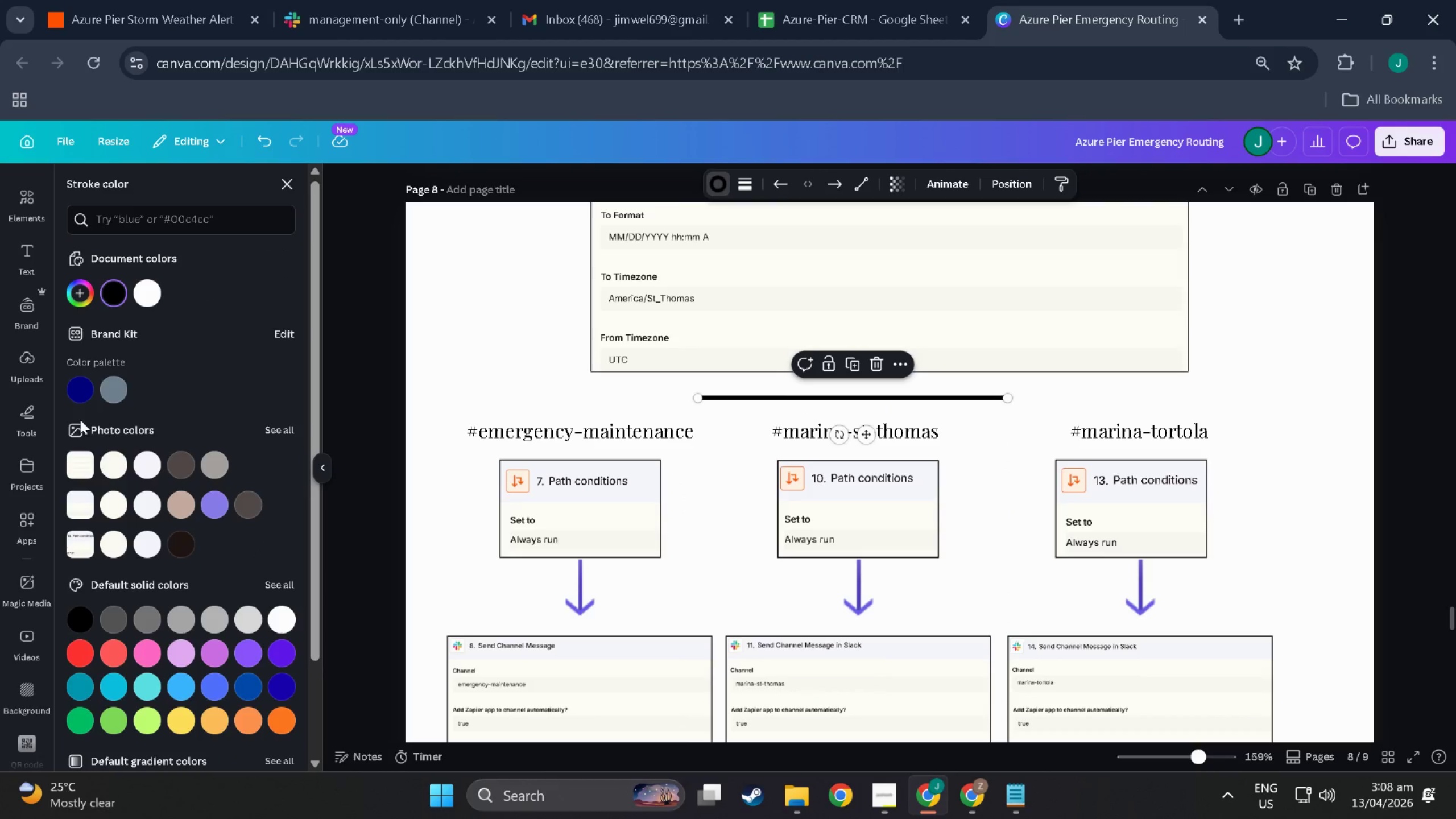 
left_click([76, 391])
 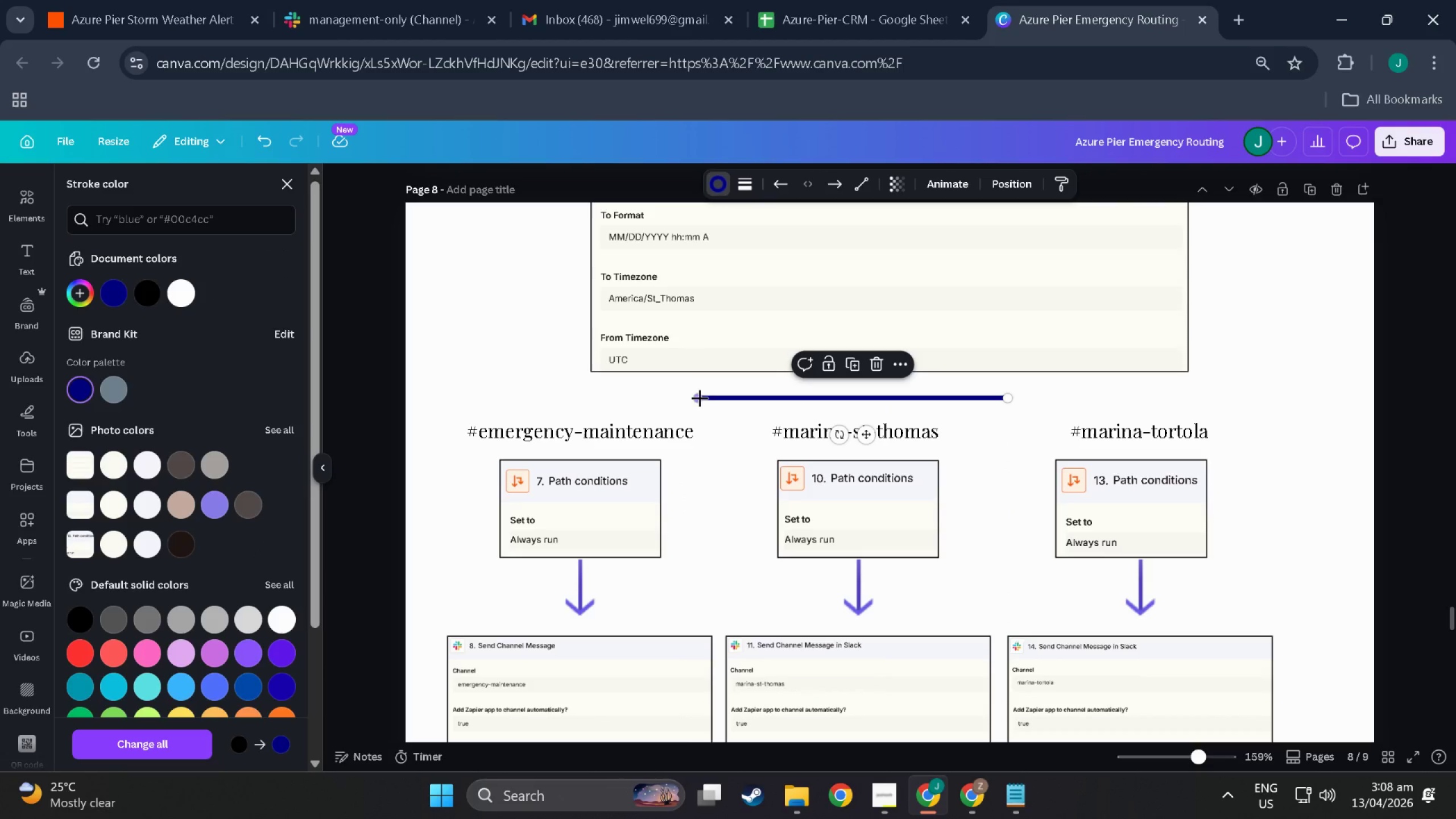 
left_click_drag(start_coordinate=[700, 399], to_coordinate=[577, 406])
 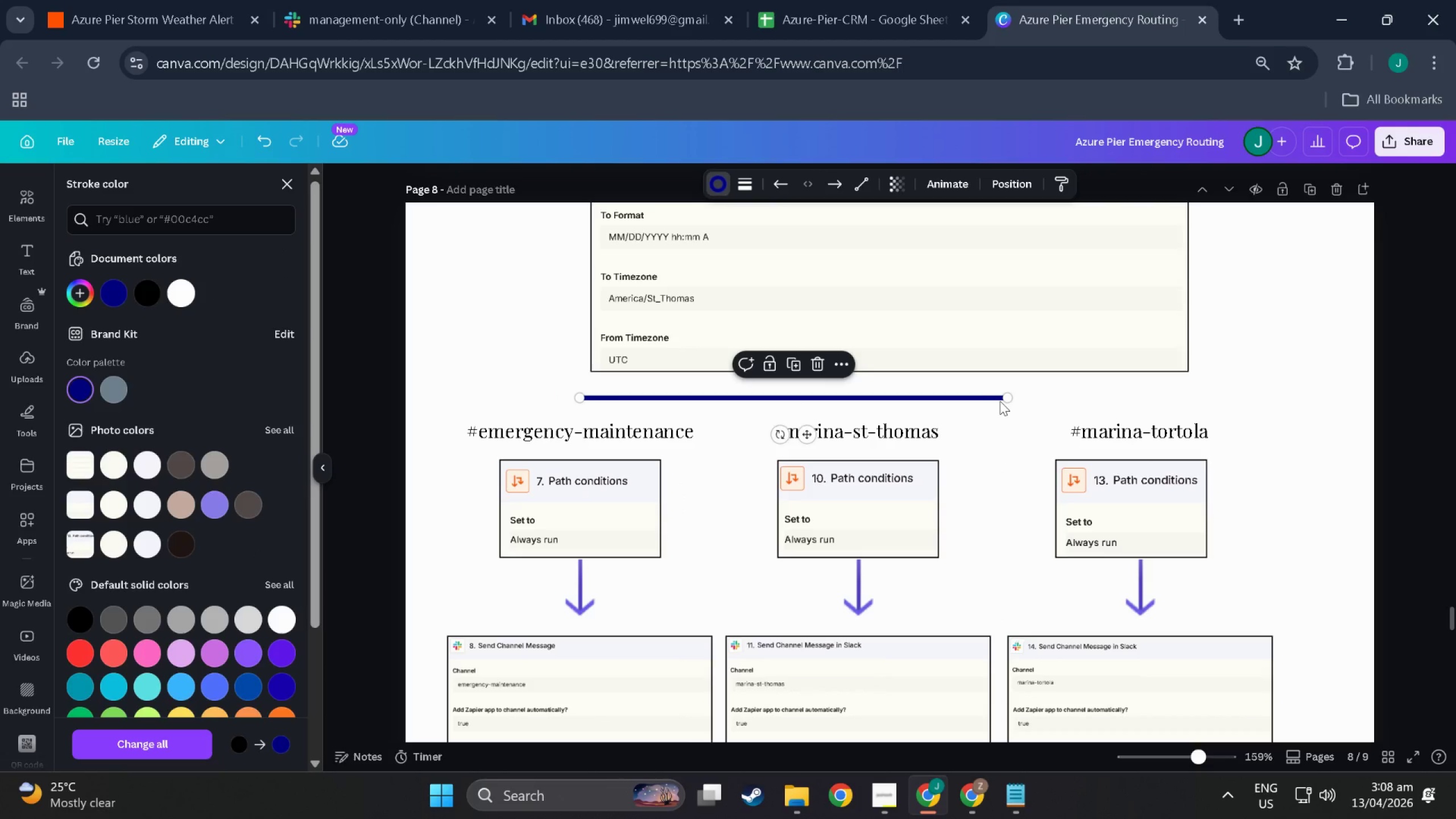 
left_click_drag(start_coordinate=[1012, 400], to_coordinate=[1148, 400])
 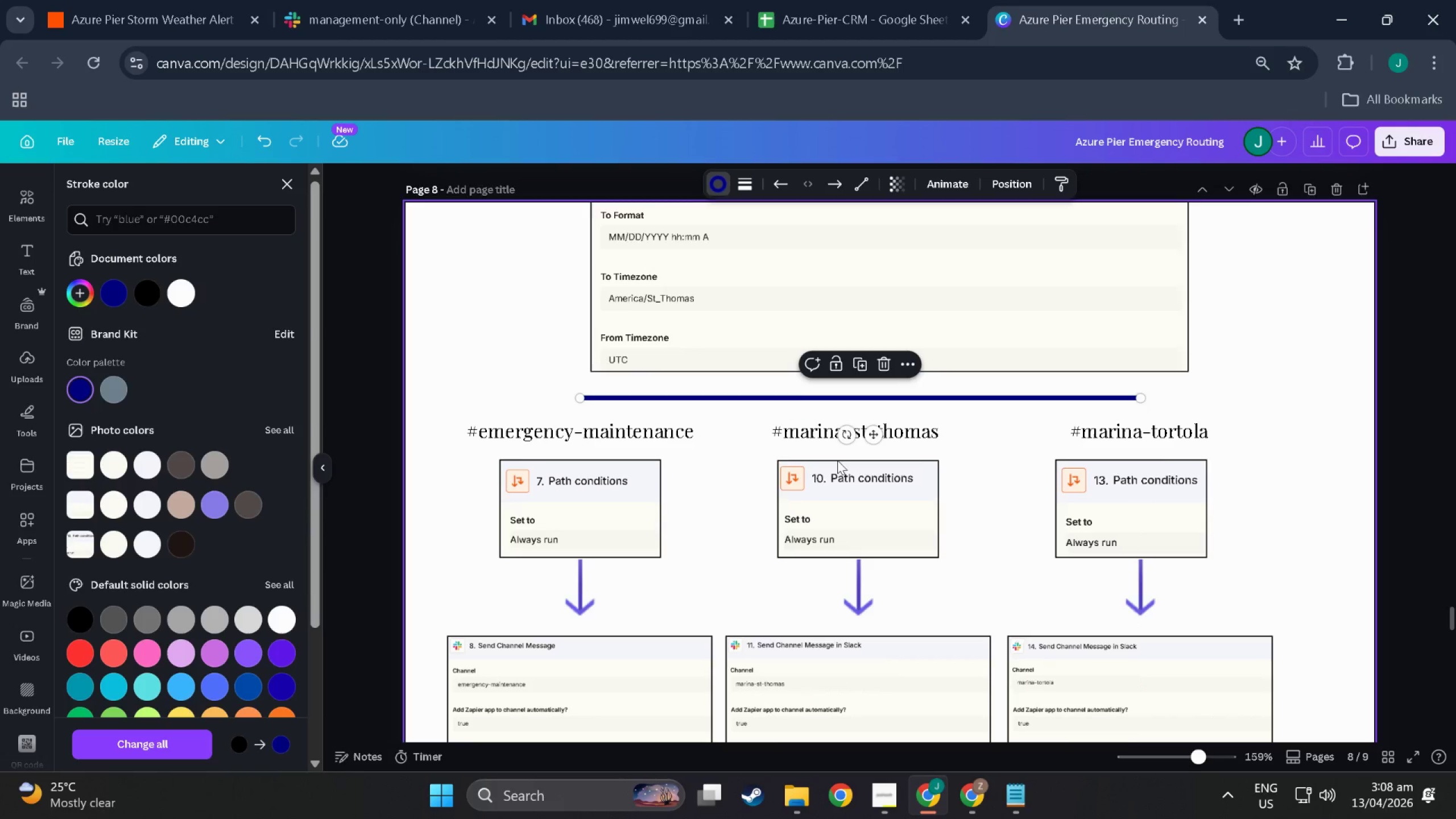 
scroll: coordinate [825, 482], scroll_direction: down, amount: 4.0
 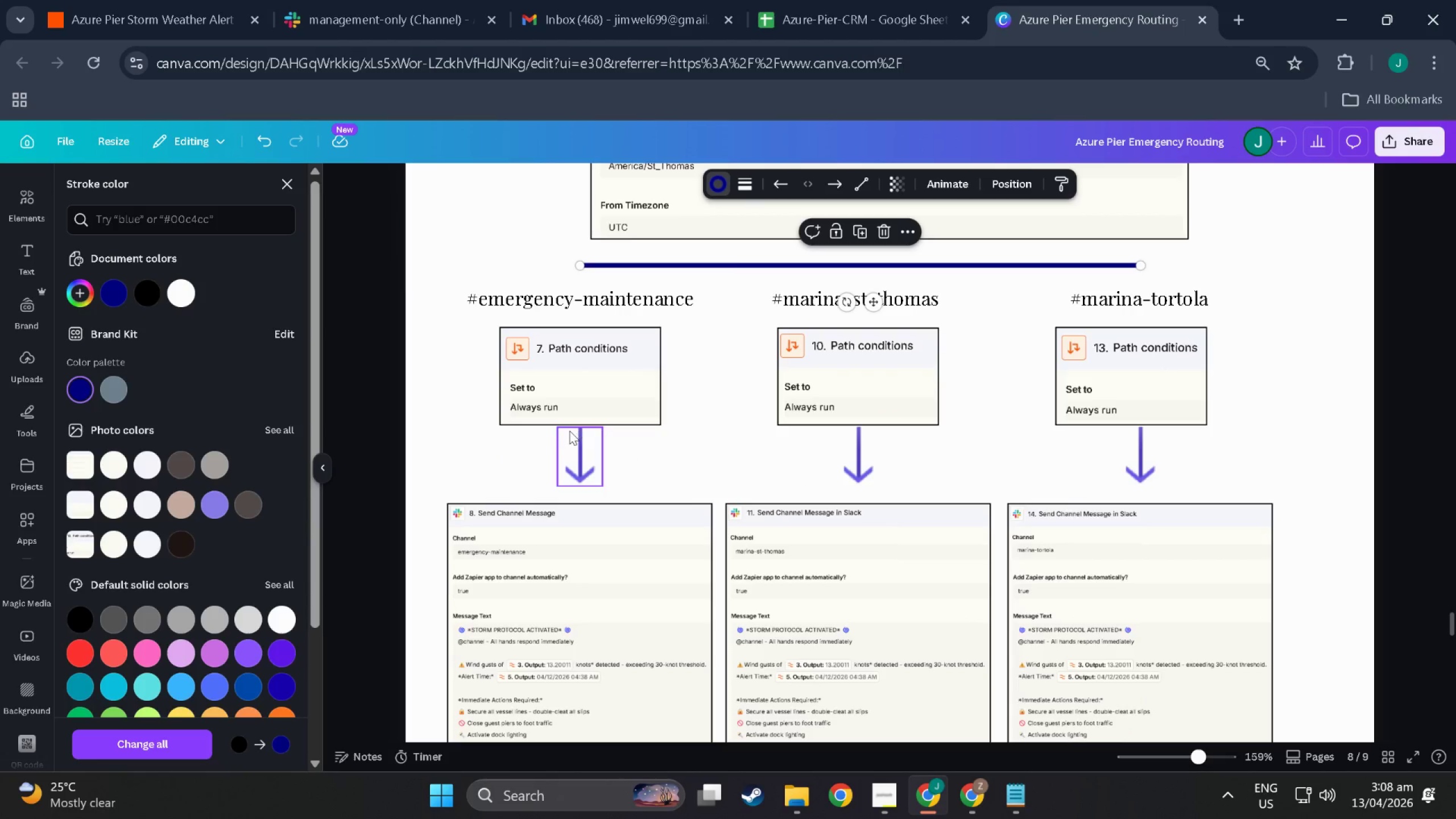 
left_click([569, 431])
 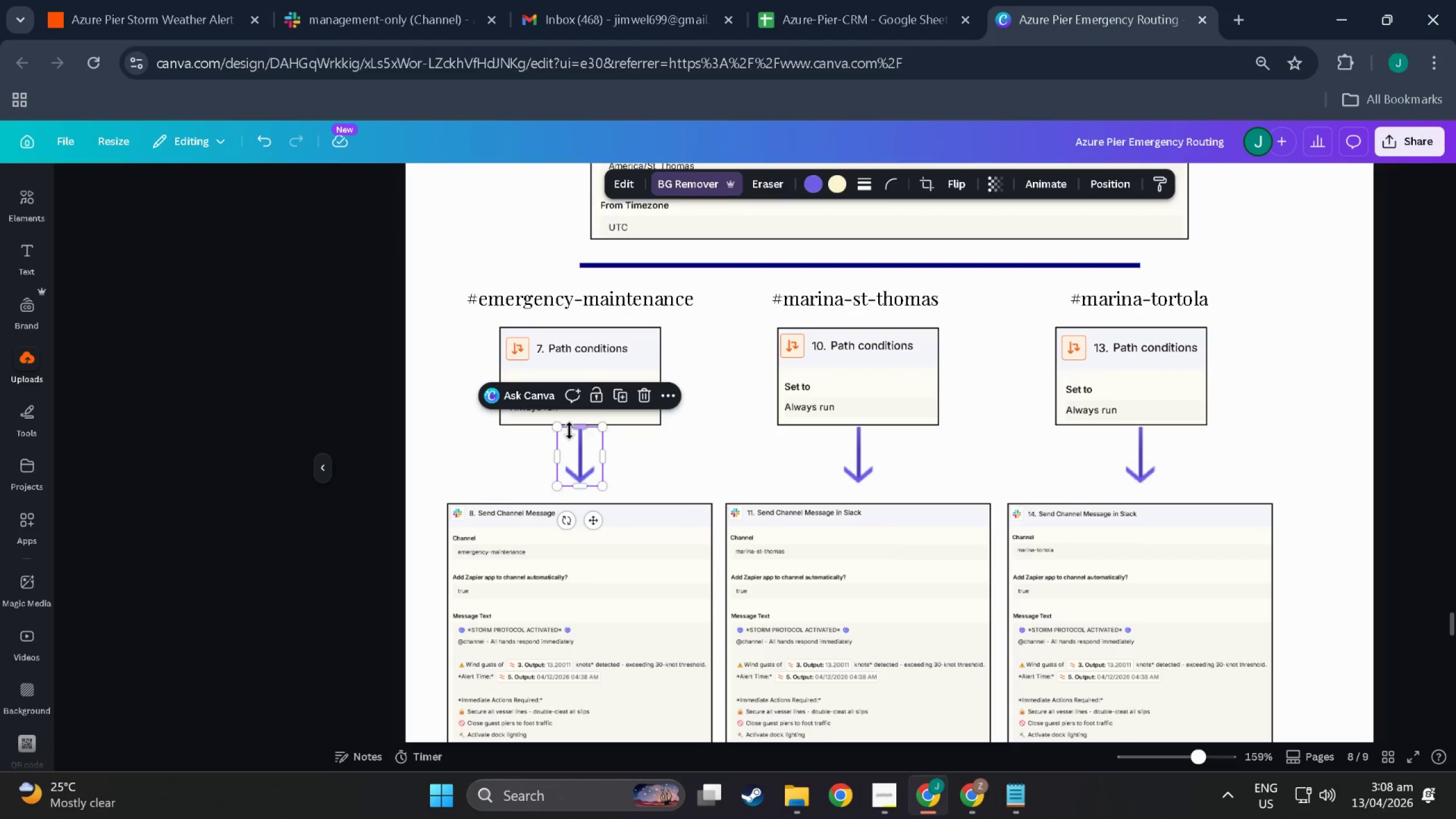 
key(Control+C)
 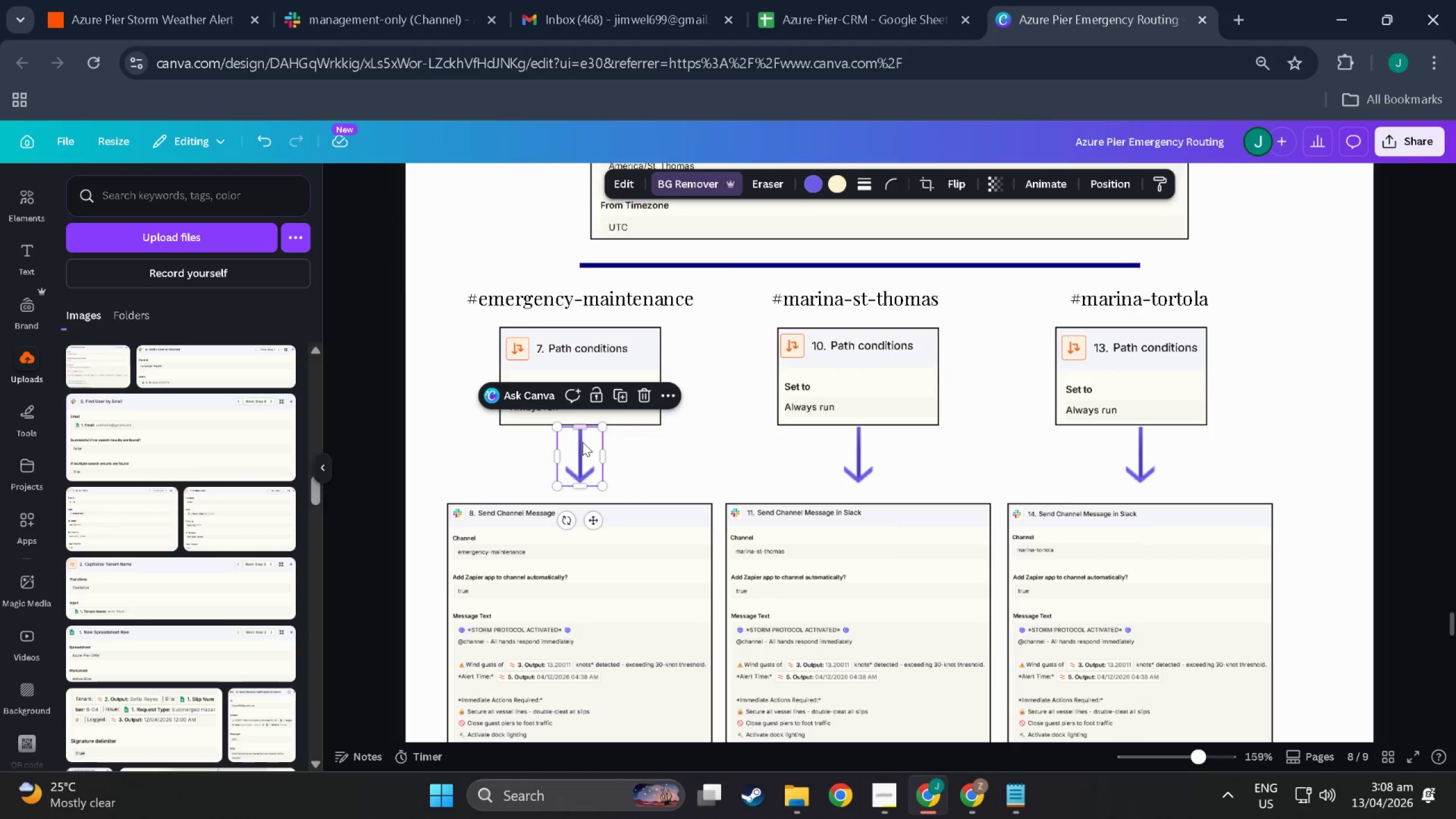 
key(Control+V)
 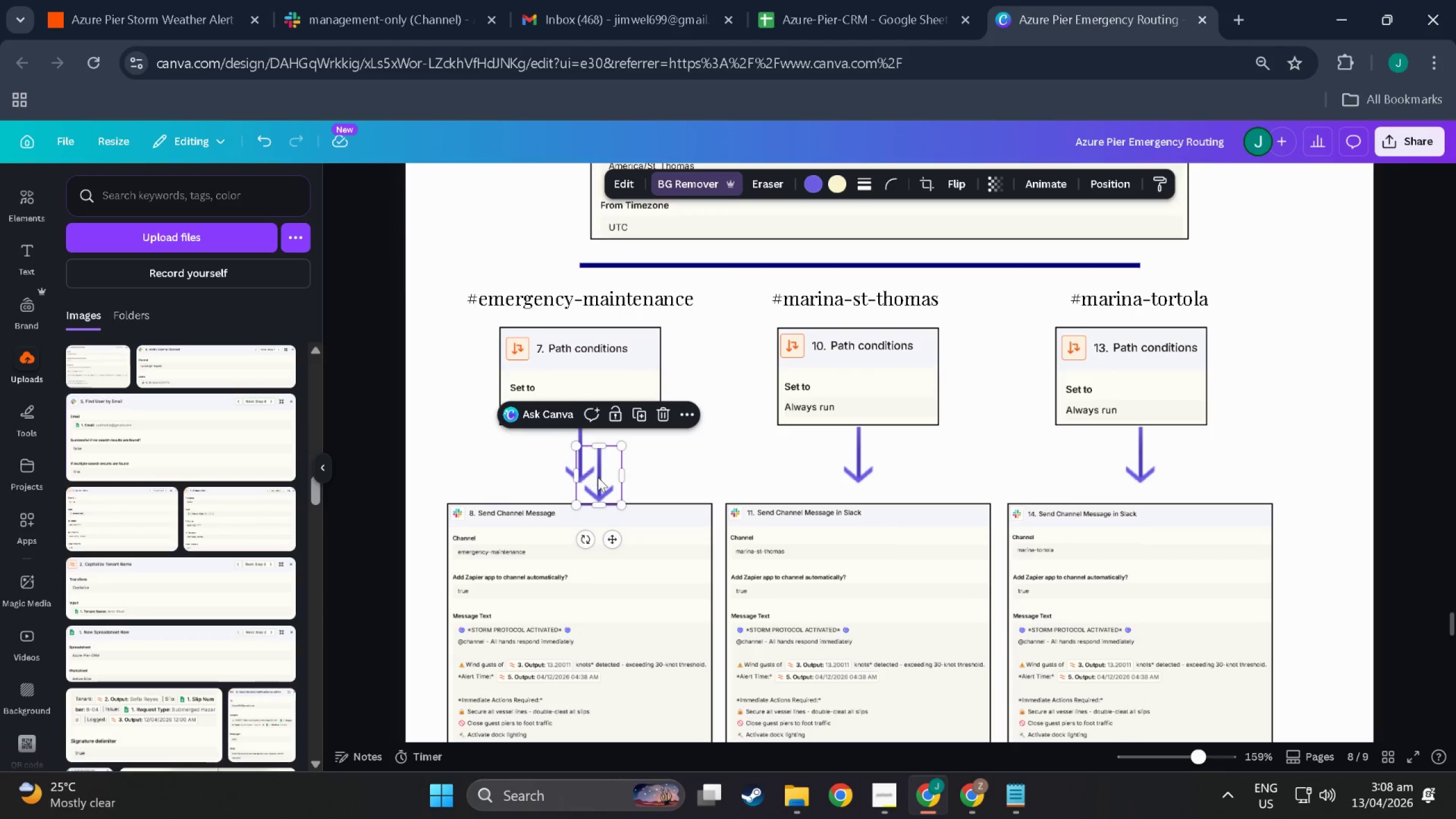 
left_click_drag(start_coordinate=[598, 478], to_coordinate=[578, 296])
 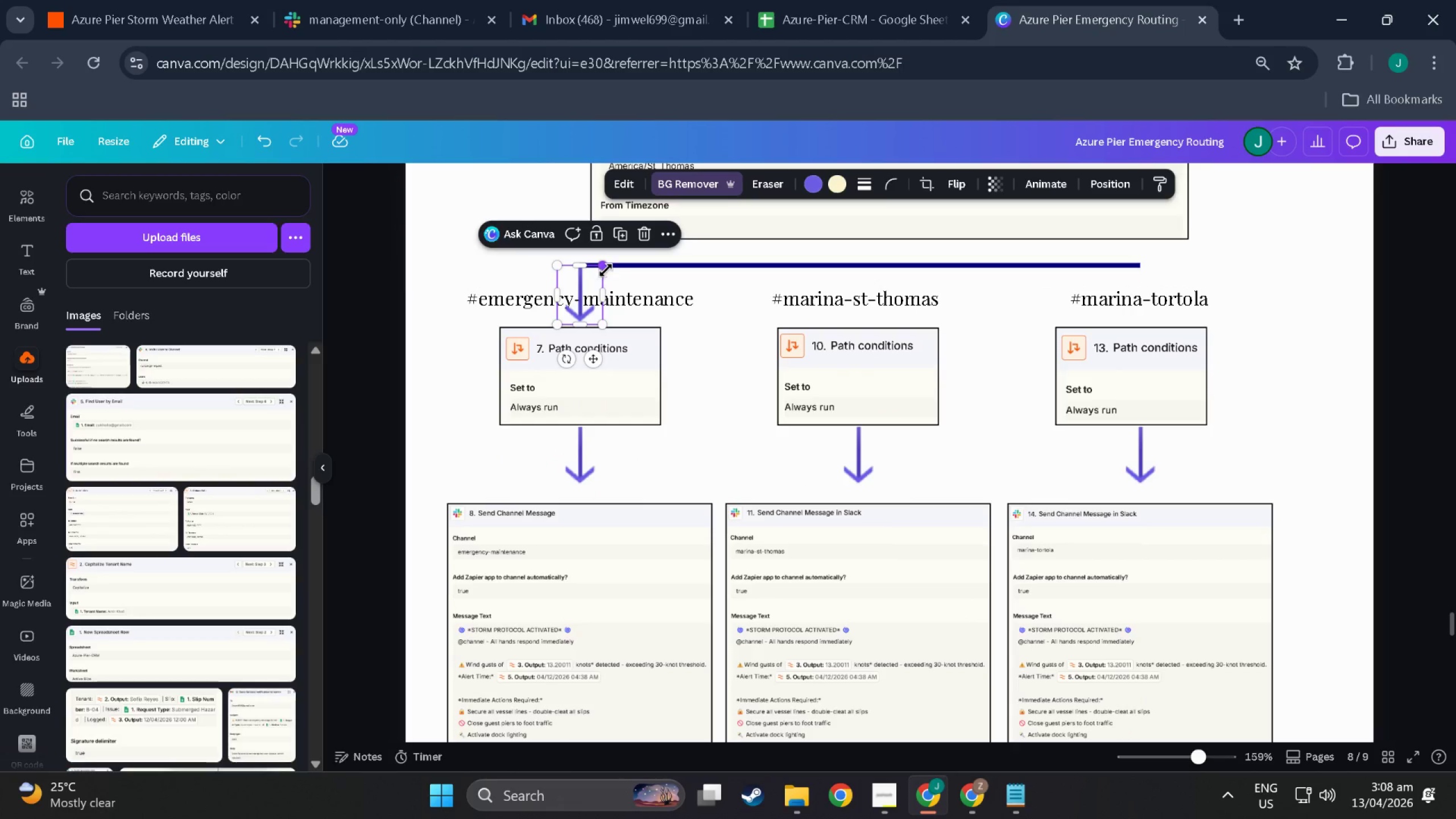 
left_click_drag(start_coordinate=[606, 270], to_coordinate=[574, 304])
 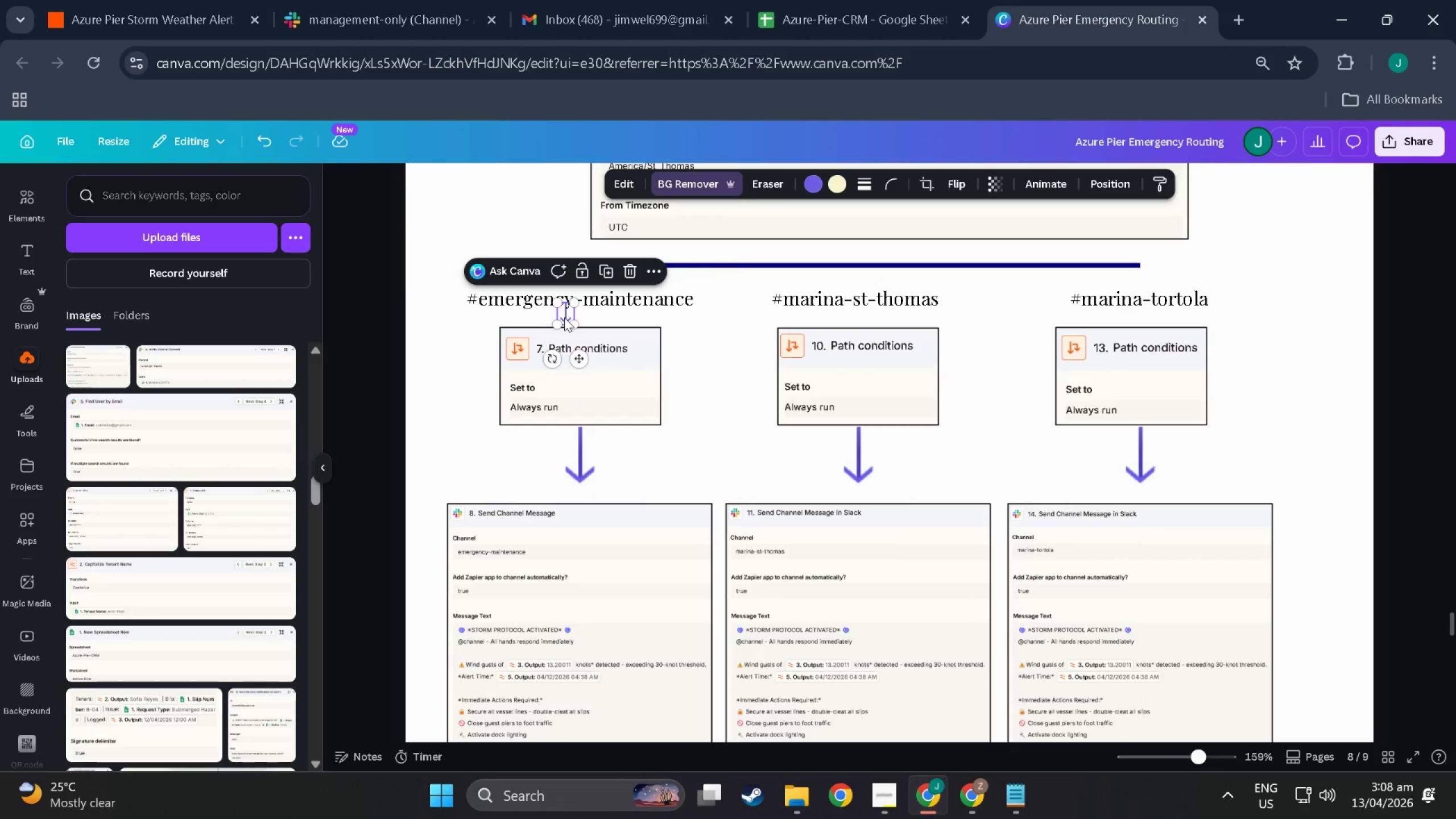 
left_click_drag(start_coordinate=[564, 317], to_coordinate=[581, 280])
 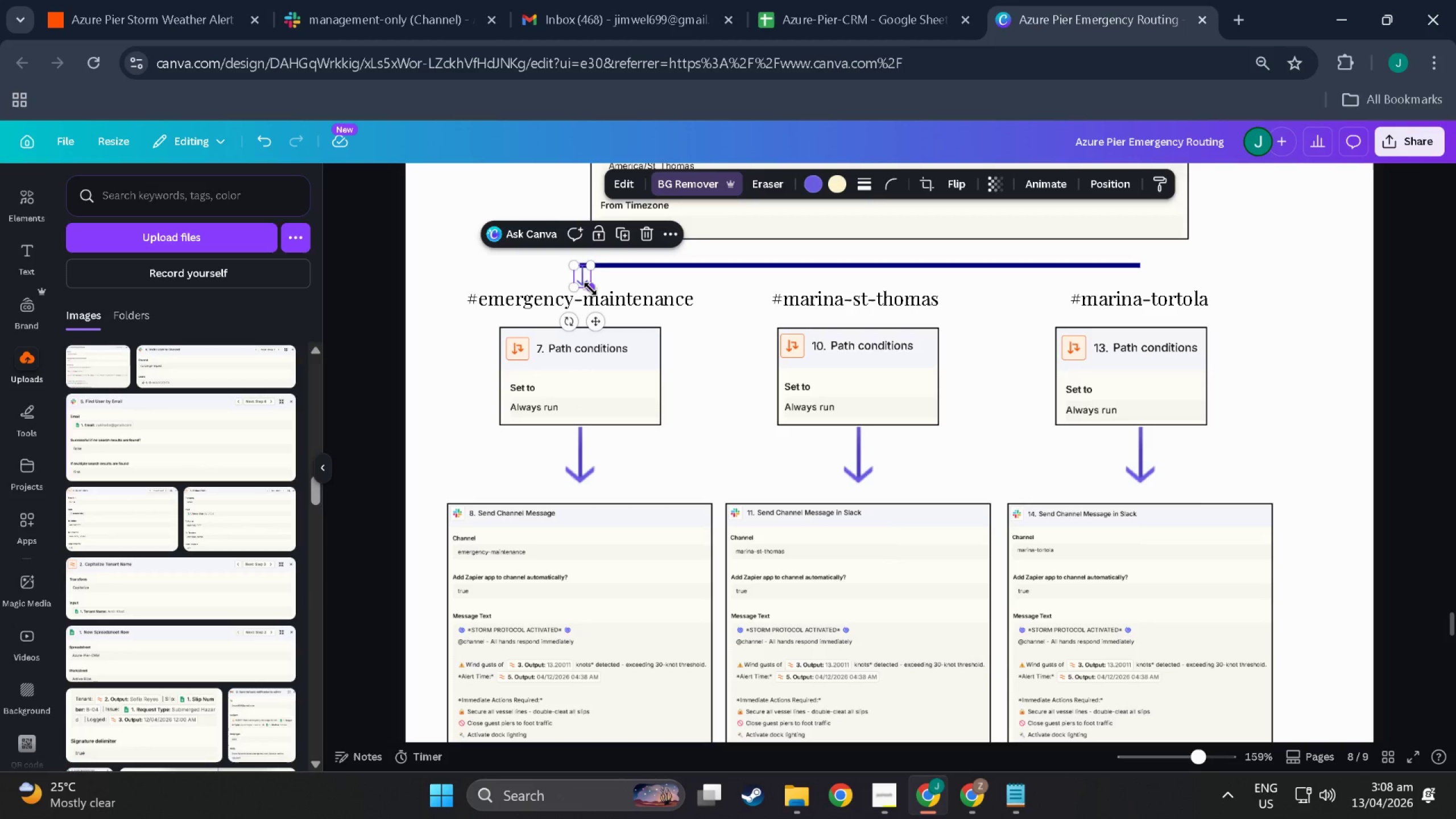 
left_click_drag(start_coordinate=[590, 289], to_coordinate=[598, 293])
 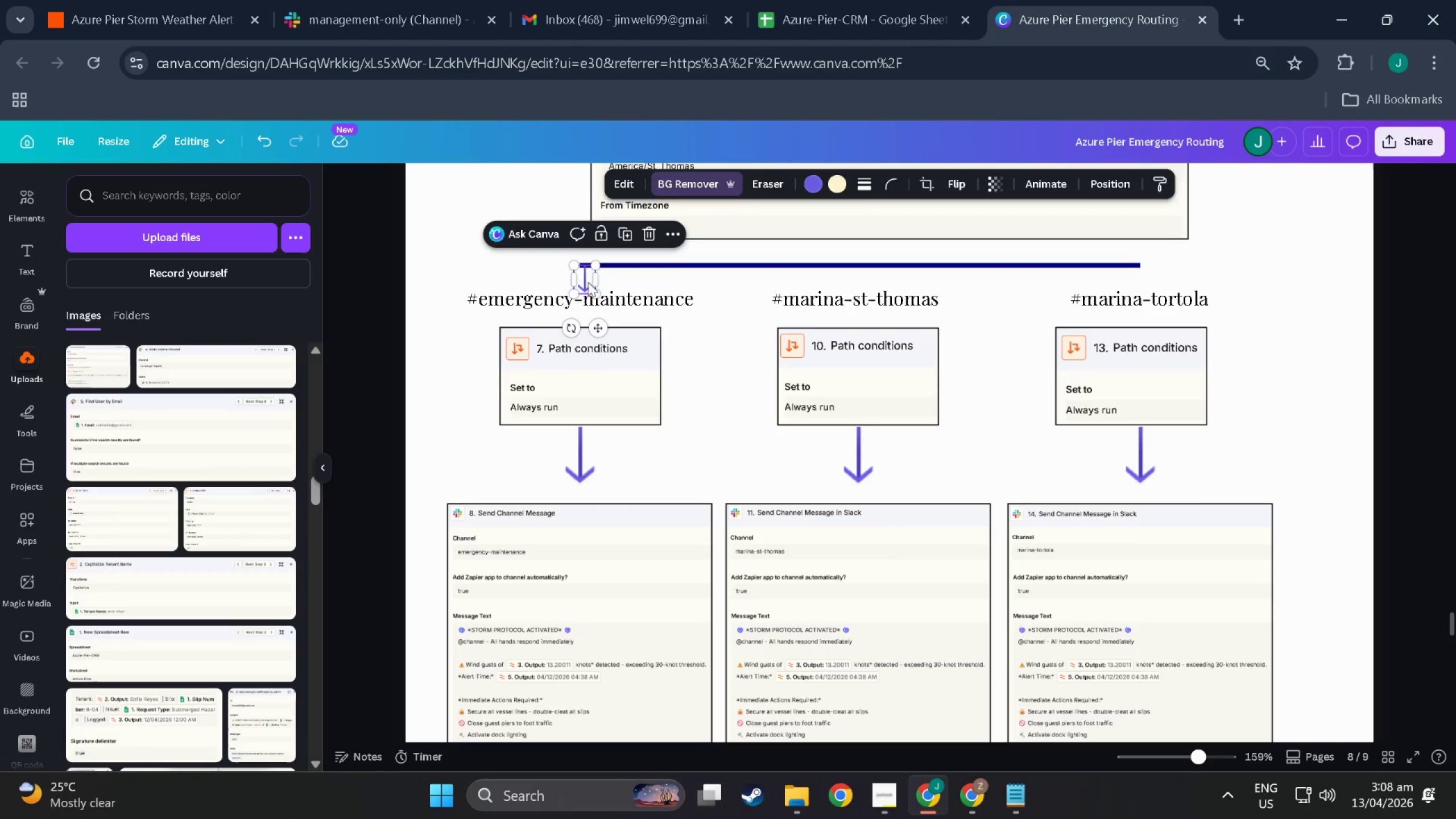 
left_click_drag(start_coordinate=[588, 282], to_coordinate=[588, 279])
 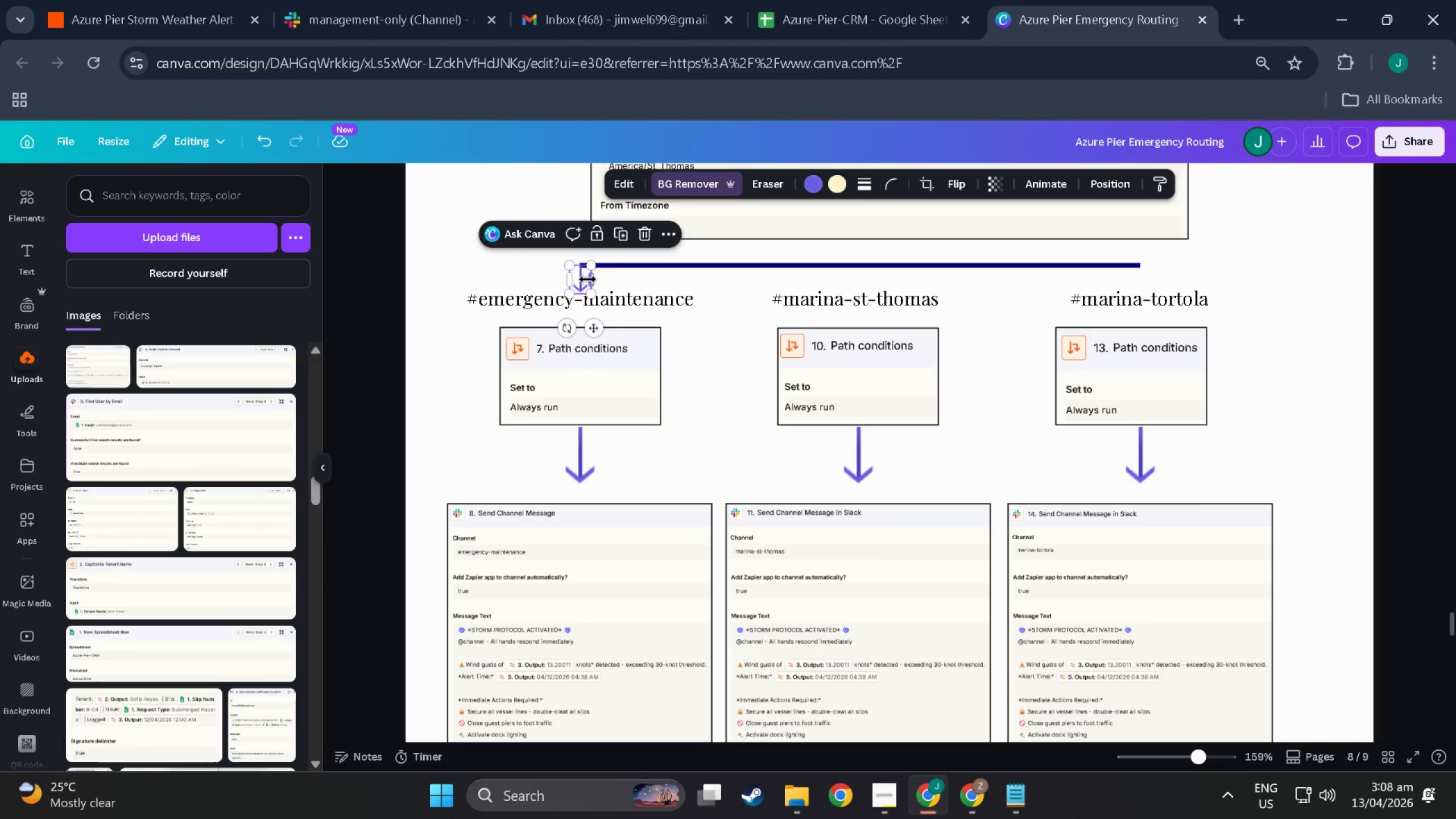 
hold_key(key=ControlLeft, duration=0.71)
scroll: coordinate [583, 289], scroll_direction: up, amount: 9.0
 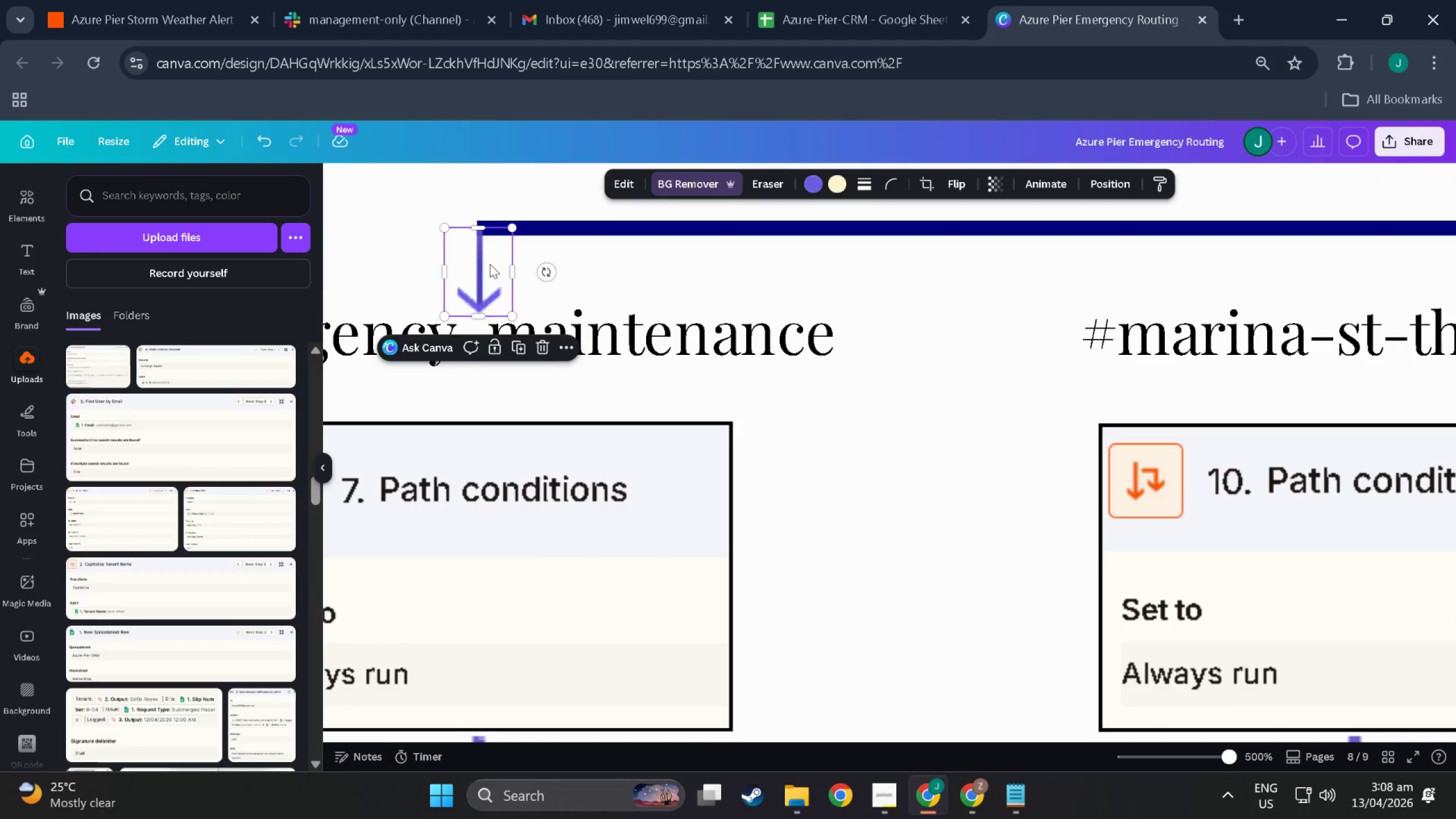 
left_click([490, 264])
 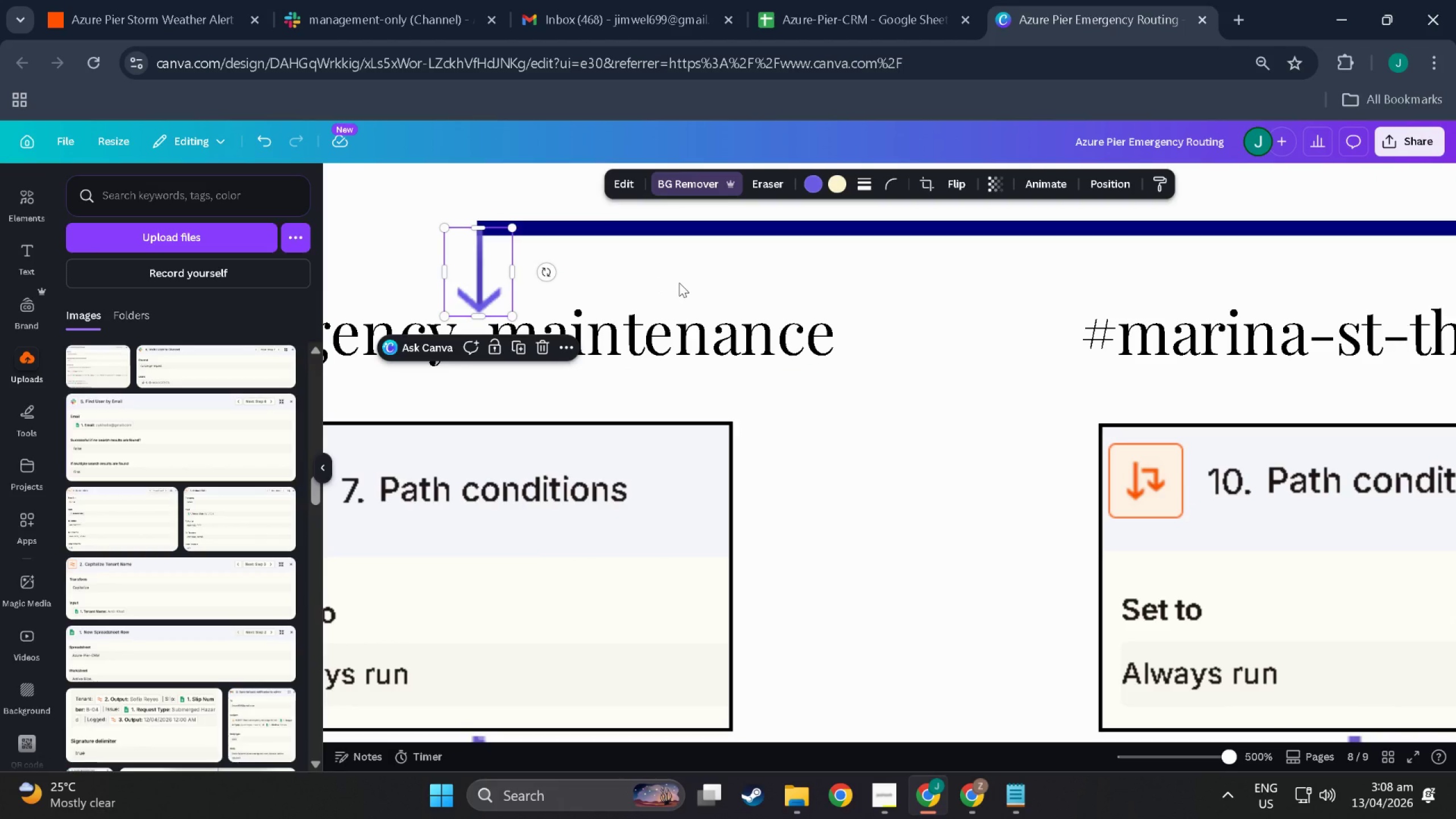 
key(Delete)
 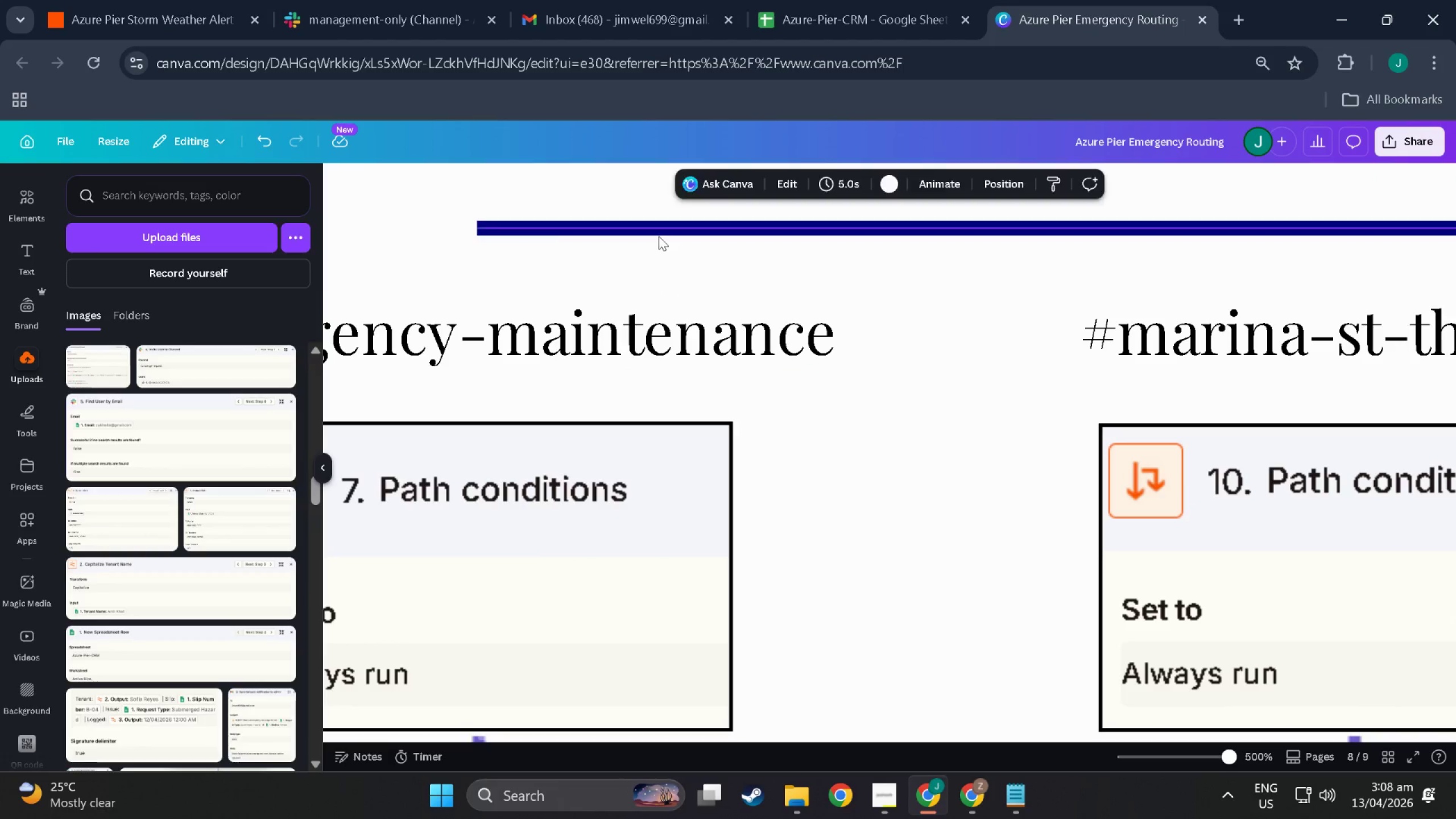 
double_click([659, 230])
 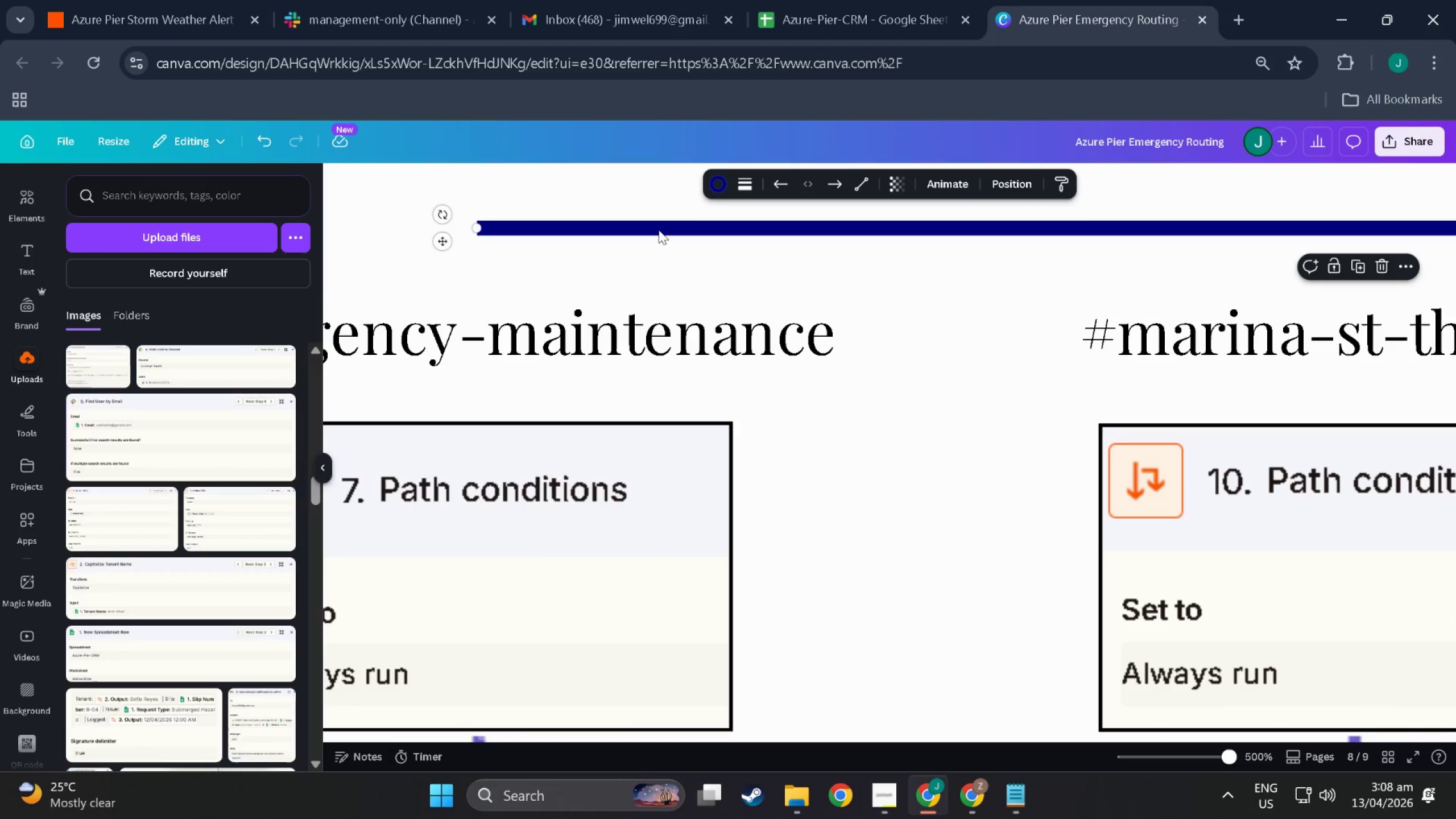 
key(Control+C)
 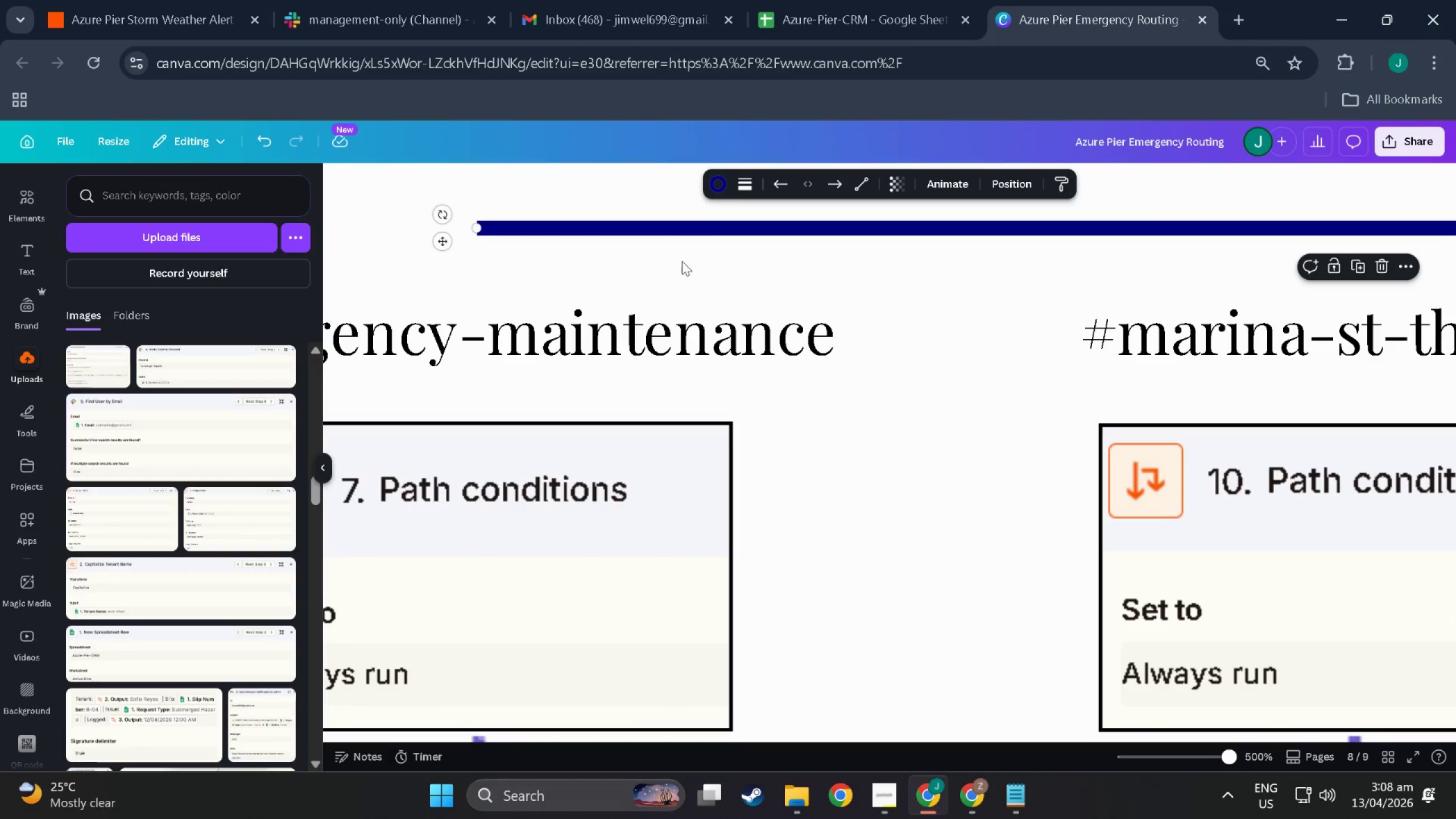 
key(Control+V)
 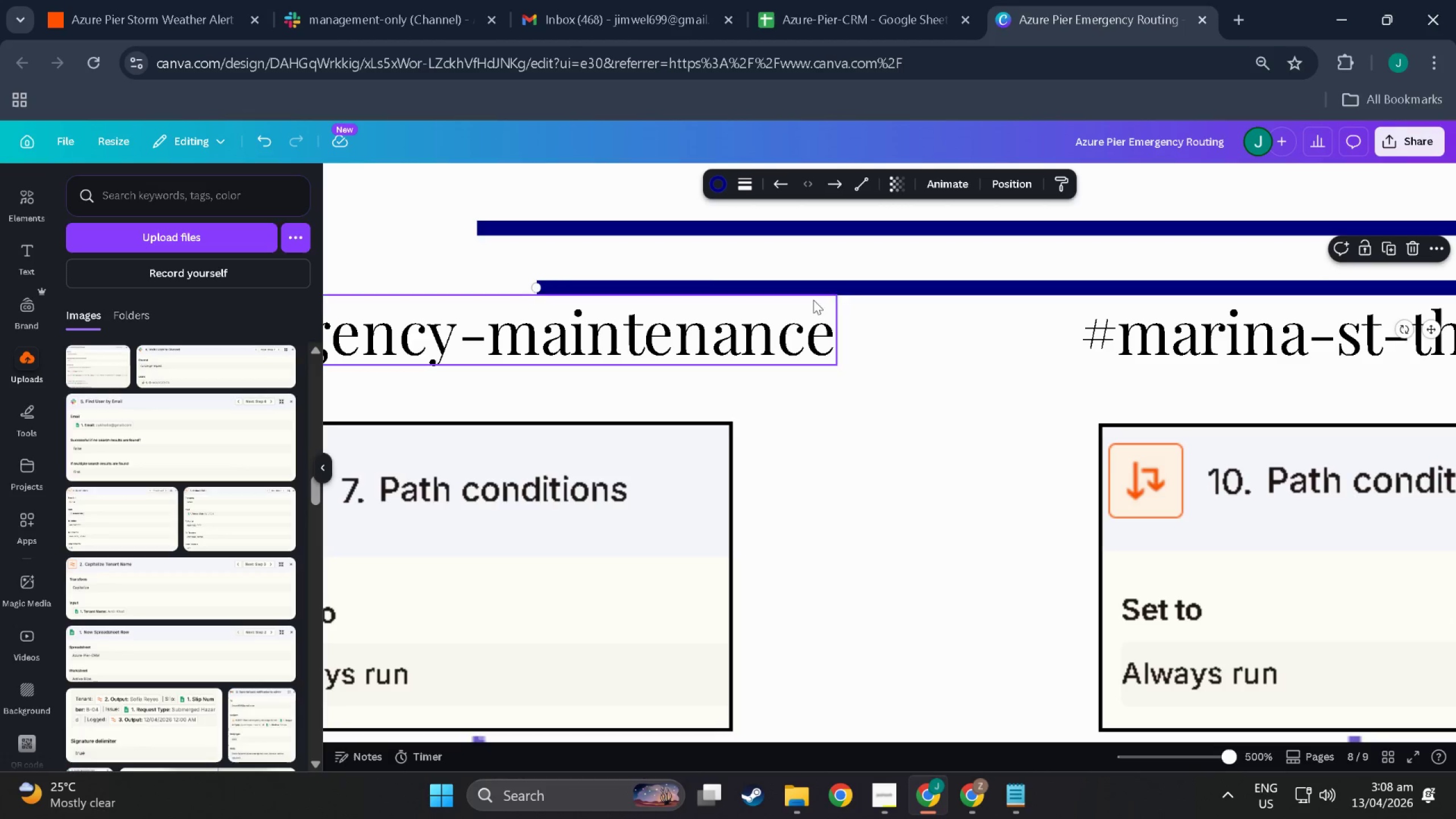 
hold_key(key=ControlLeft, duration=0.75)
scroll: coordinate [843, 330], scroll_direction: down, amount: 7.0
 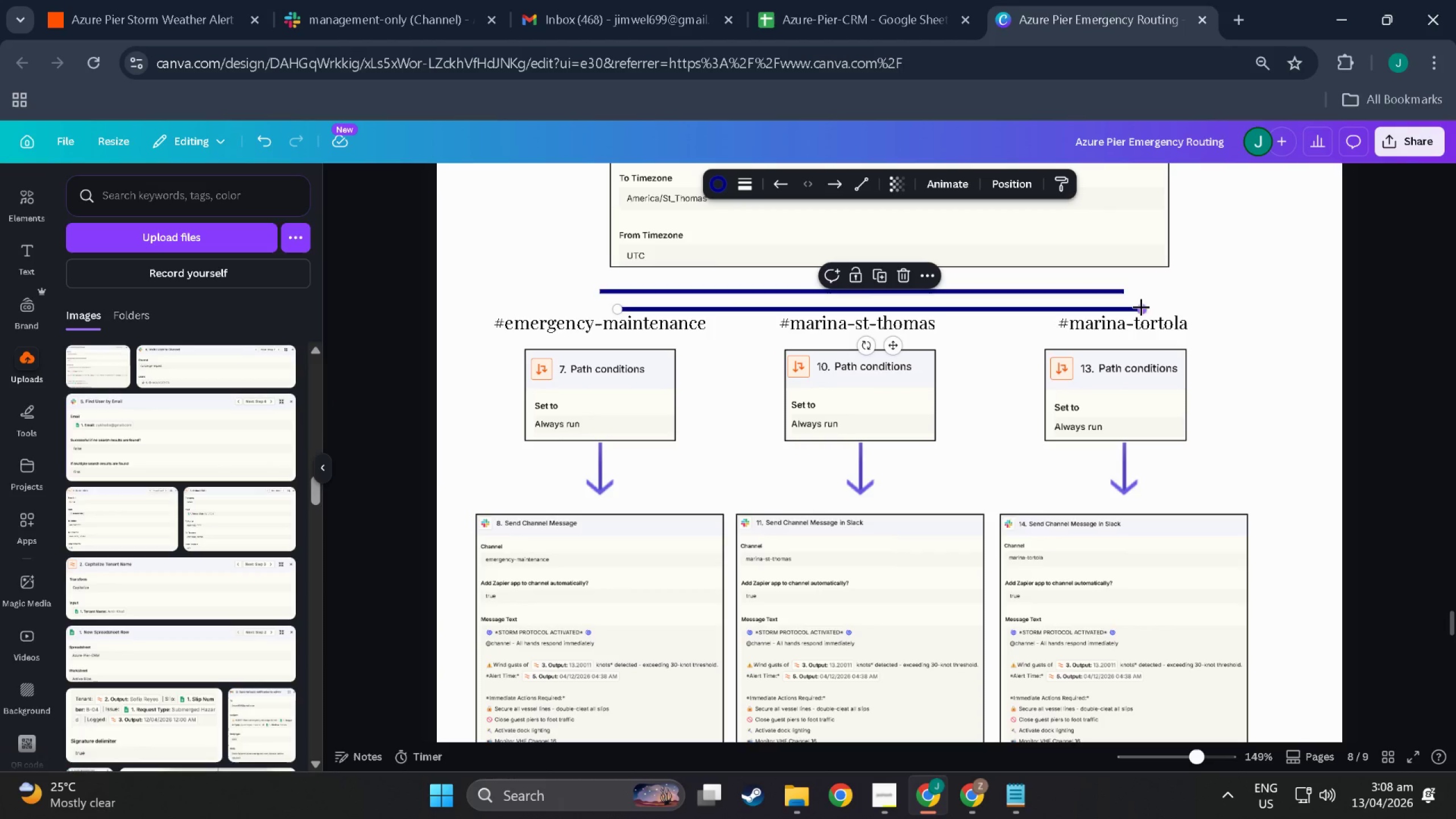 
left_click_drag(start_coordinate=[1141, 311], to_coordinate=[595, 294])
 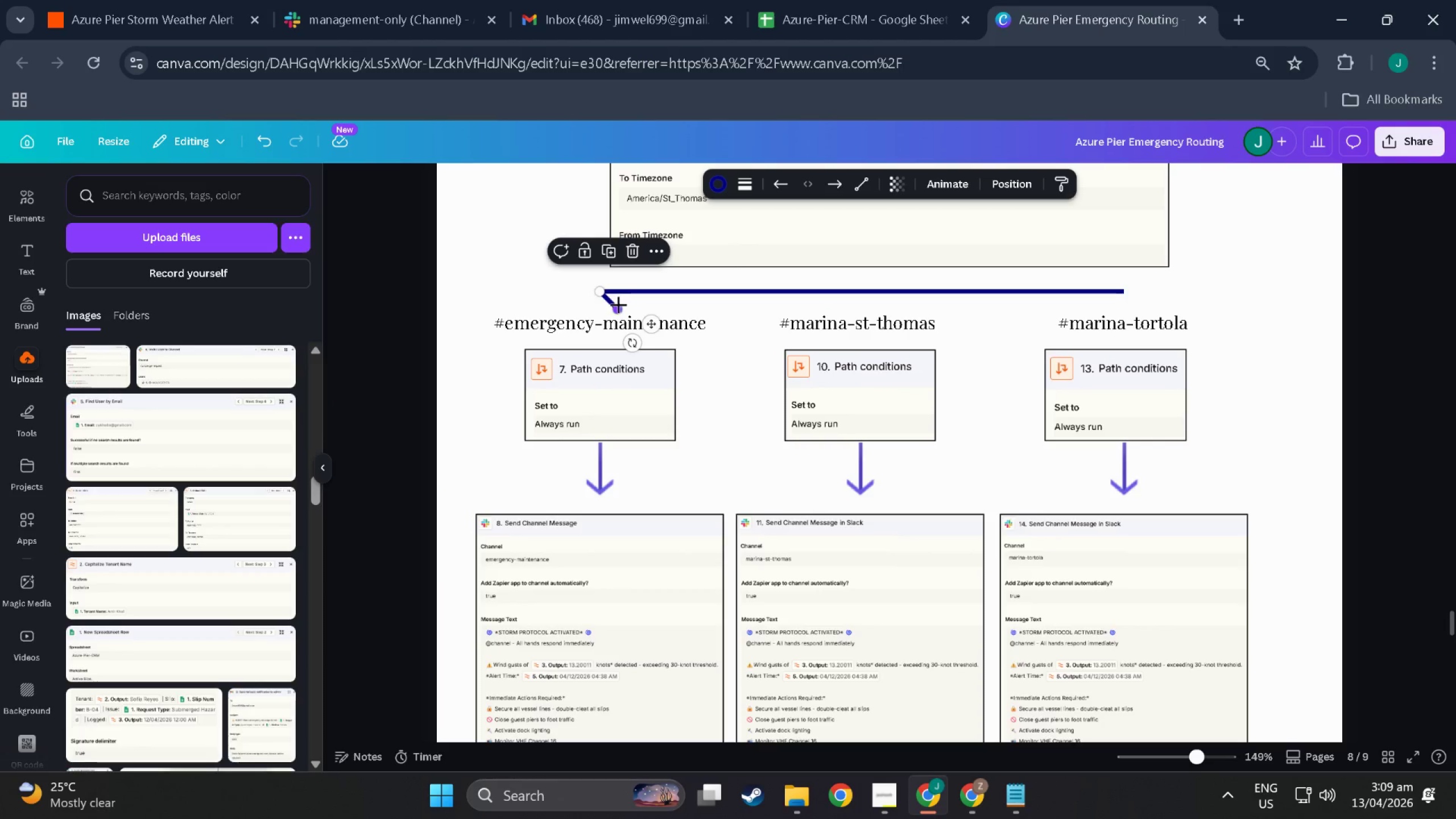 
left_click_drag(start_coordinate=[617, 304], to_coordinate=[600, 304])
 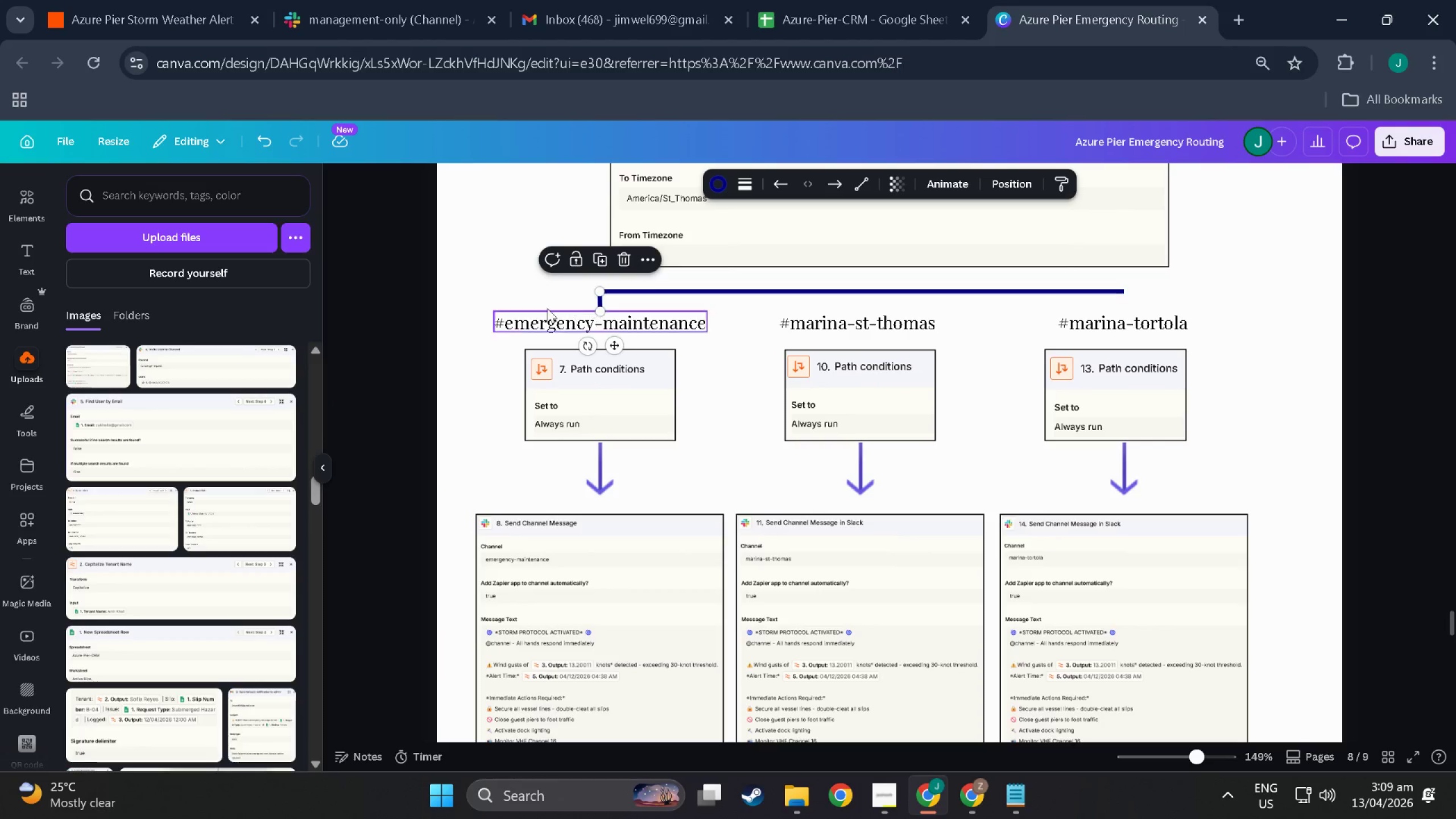 
hold_key(key=ControlLeft, duration=1.02)
scroll: coordinate [474, 314], scroll_direction: up, amount: 10.0
 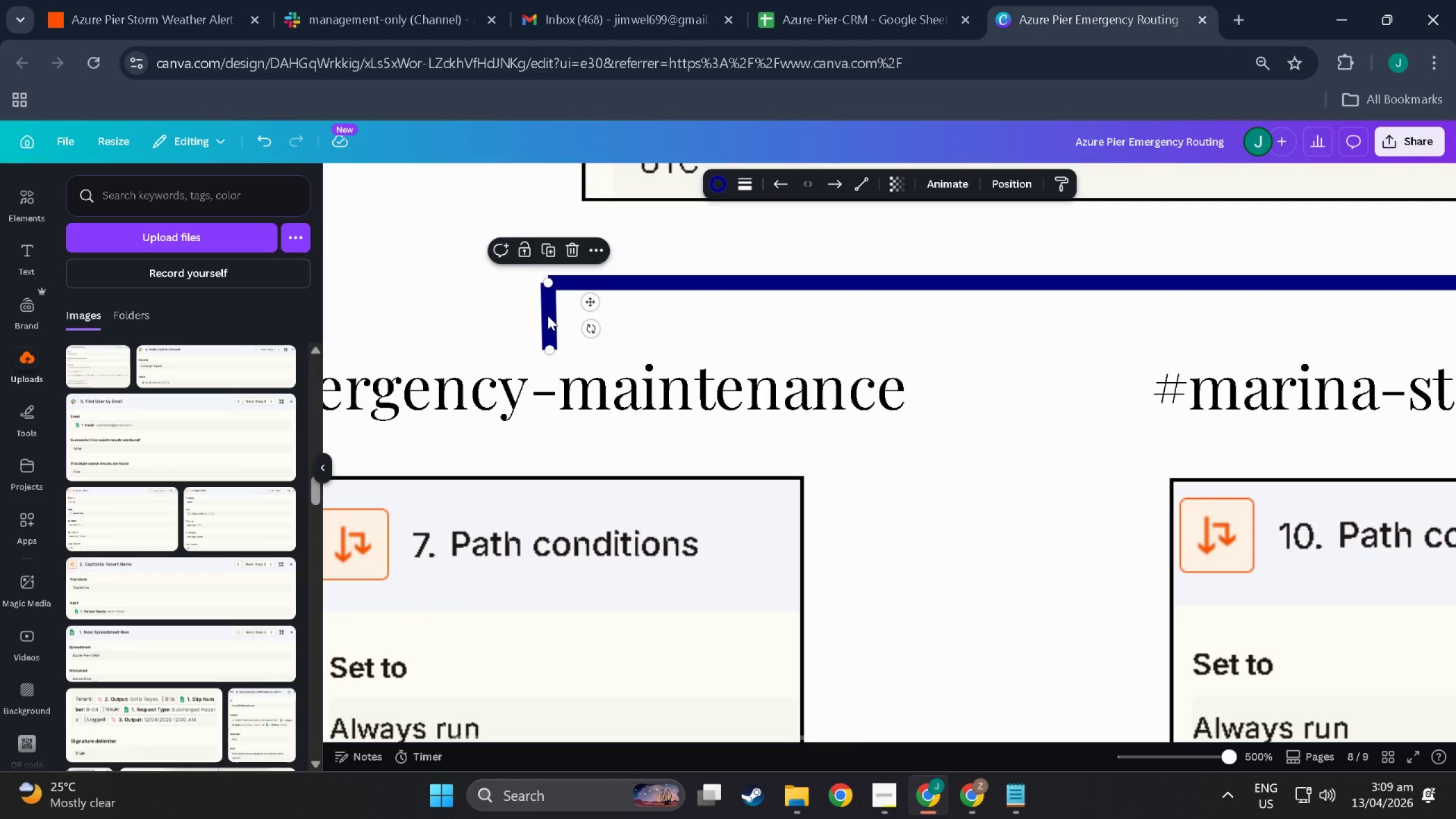 
left_click_drag(start_coordinate=[548, 316], to_coordinate=[549, 309])
 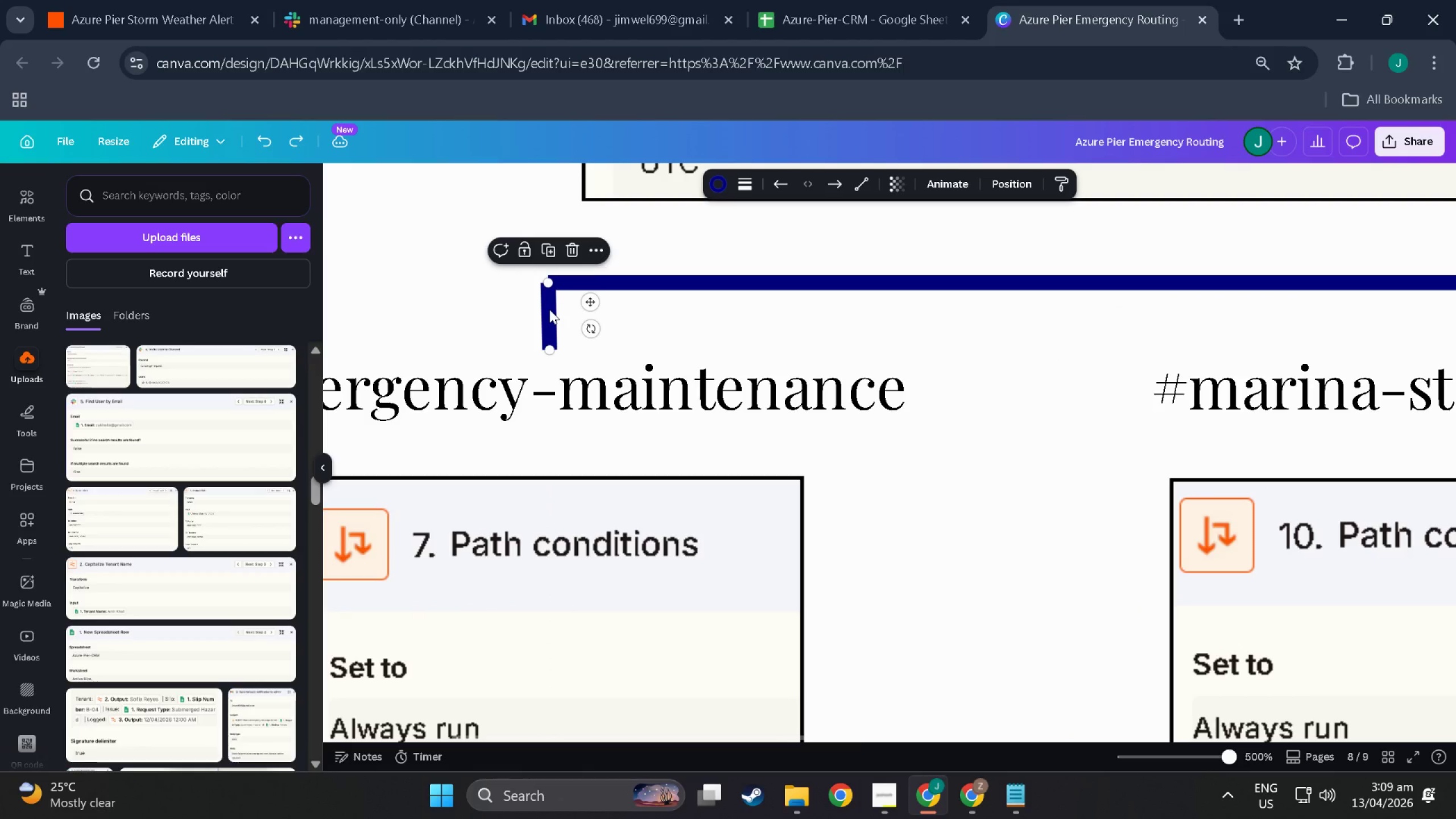 
key(Control+Z)
 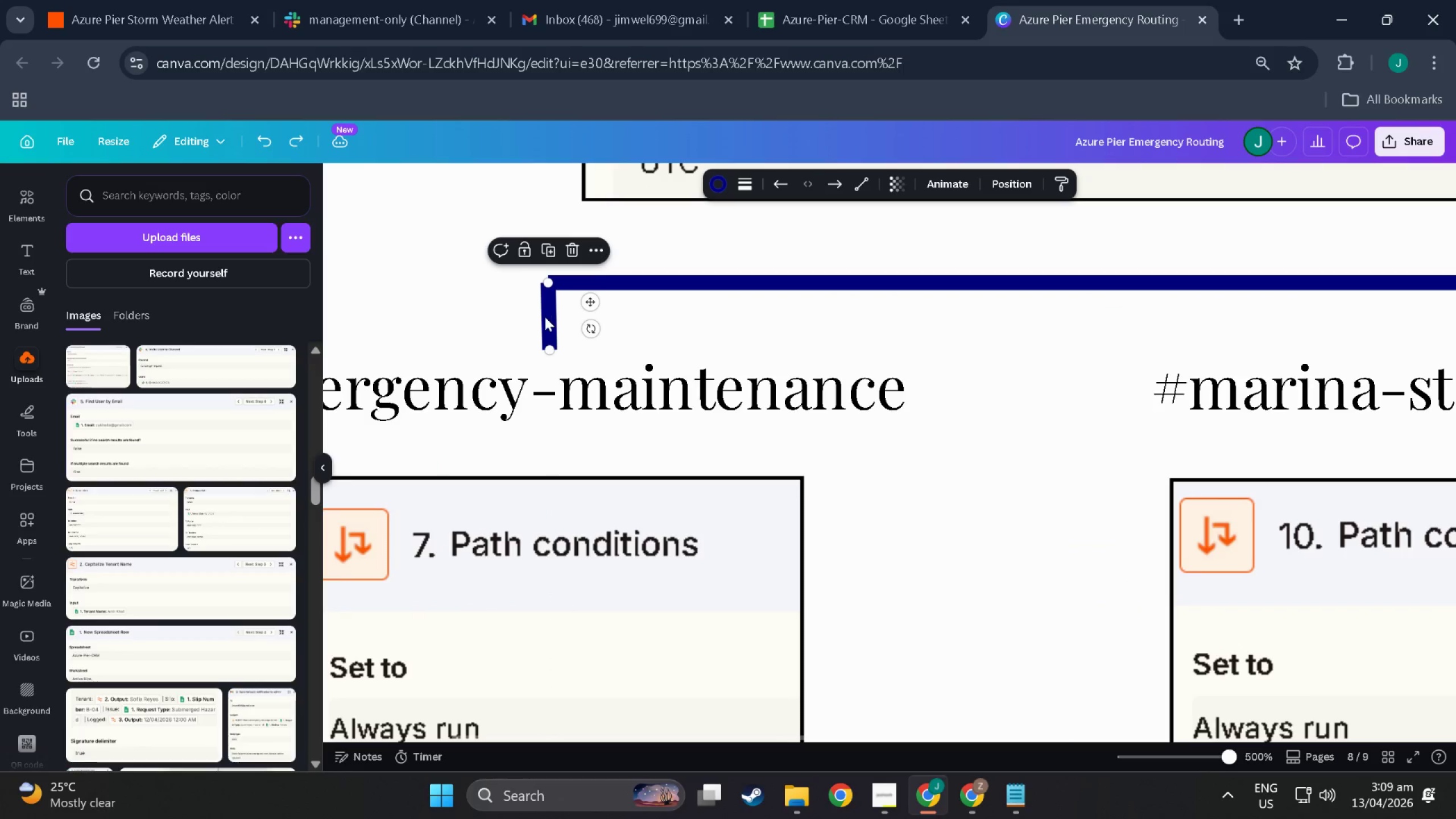 
left_click([545, 317])
 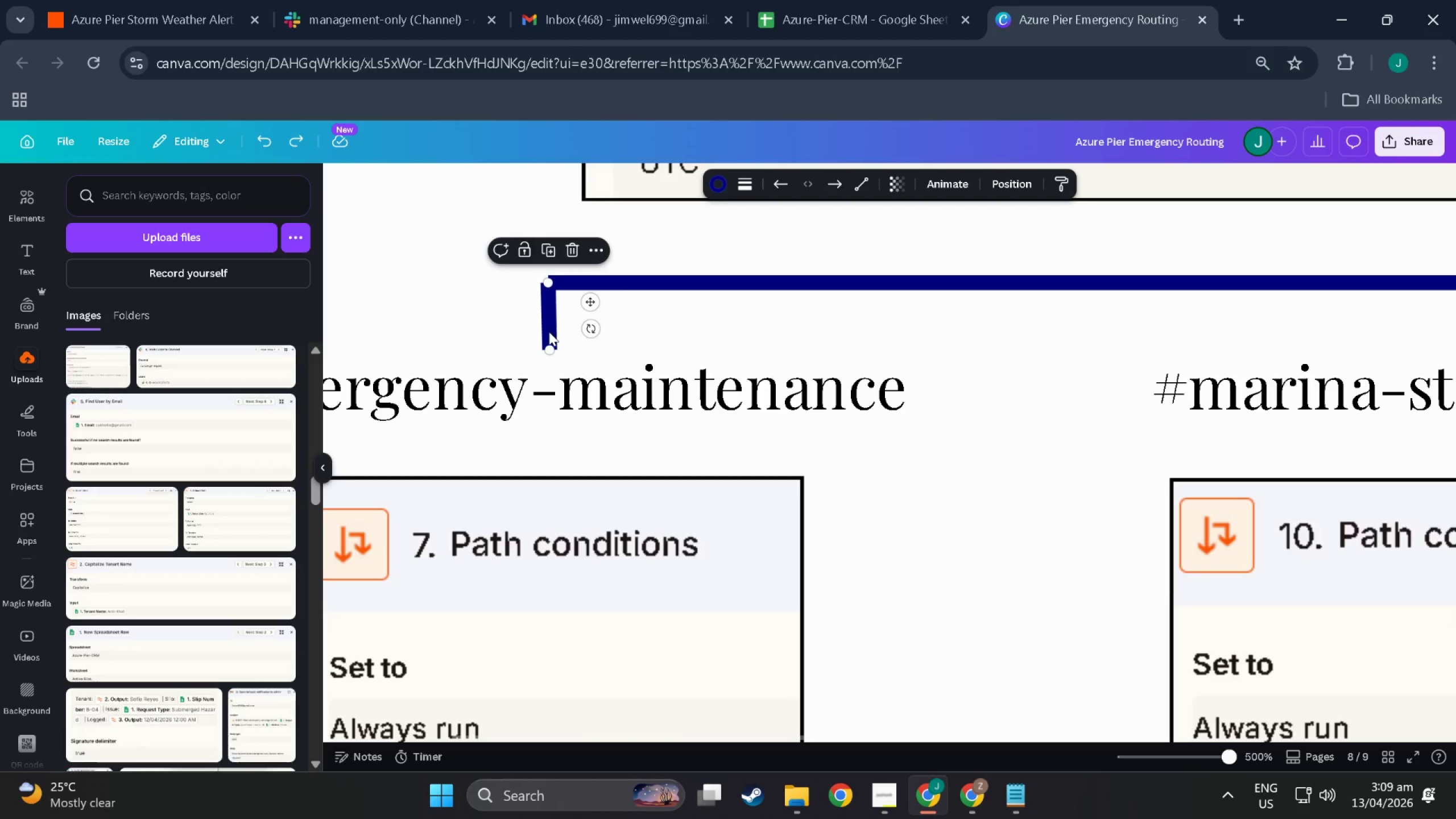 
hold_key(key=ControlLeft, duration=1.5)
left_click_drag(start_coordinate=[550, 347], to_coordinate=[566, 342])
 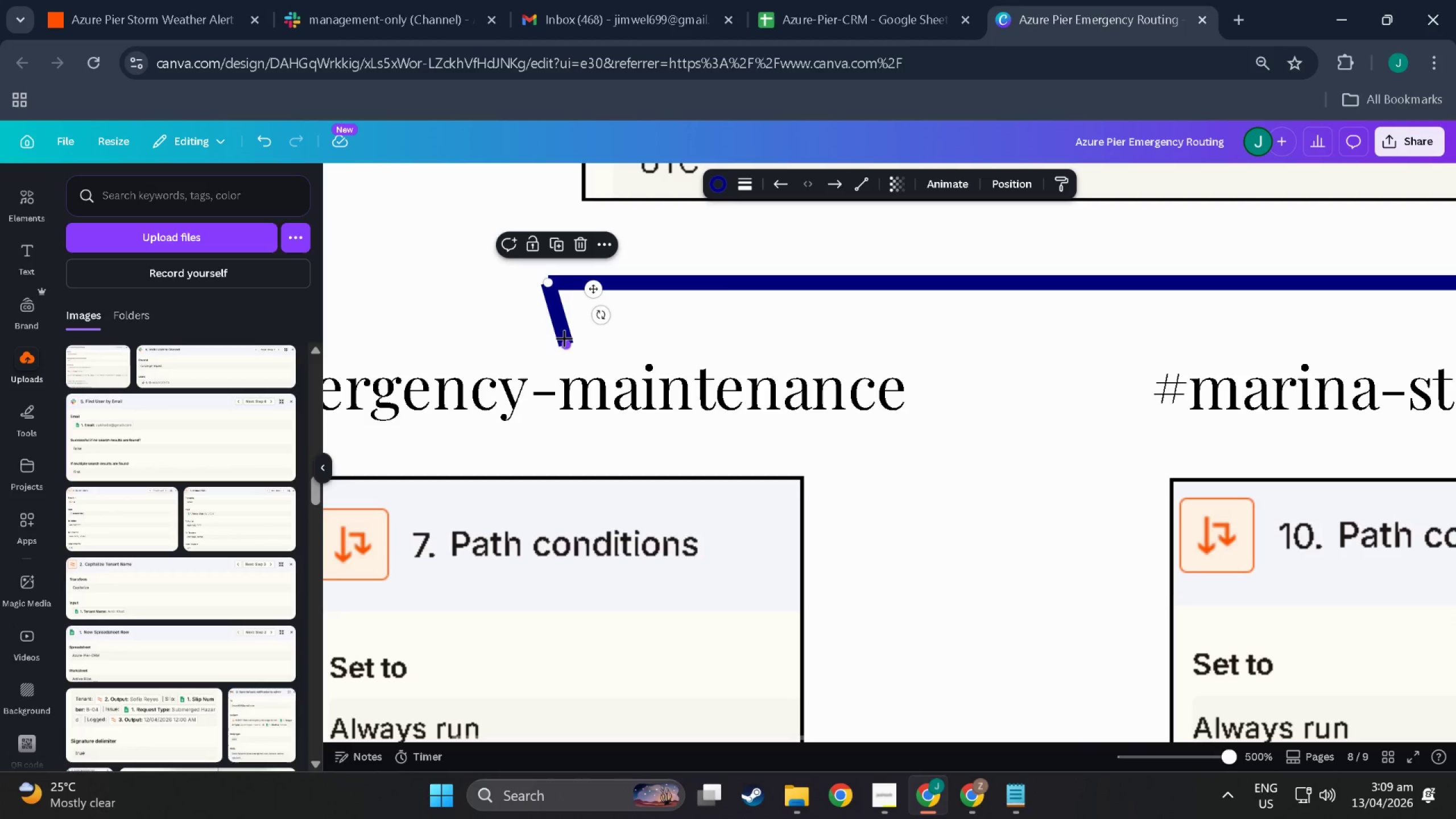 
key(Control+ControlLeft)
 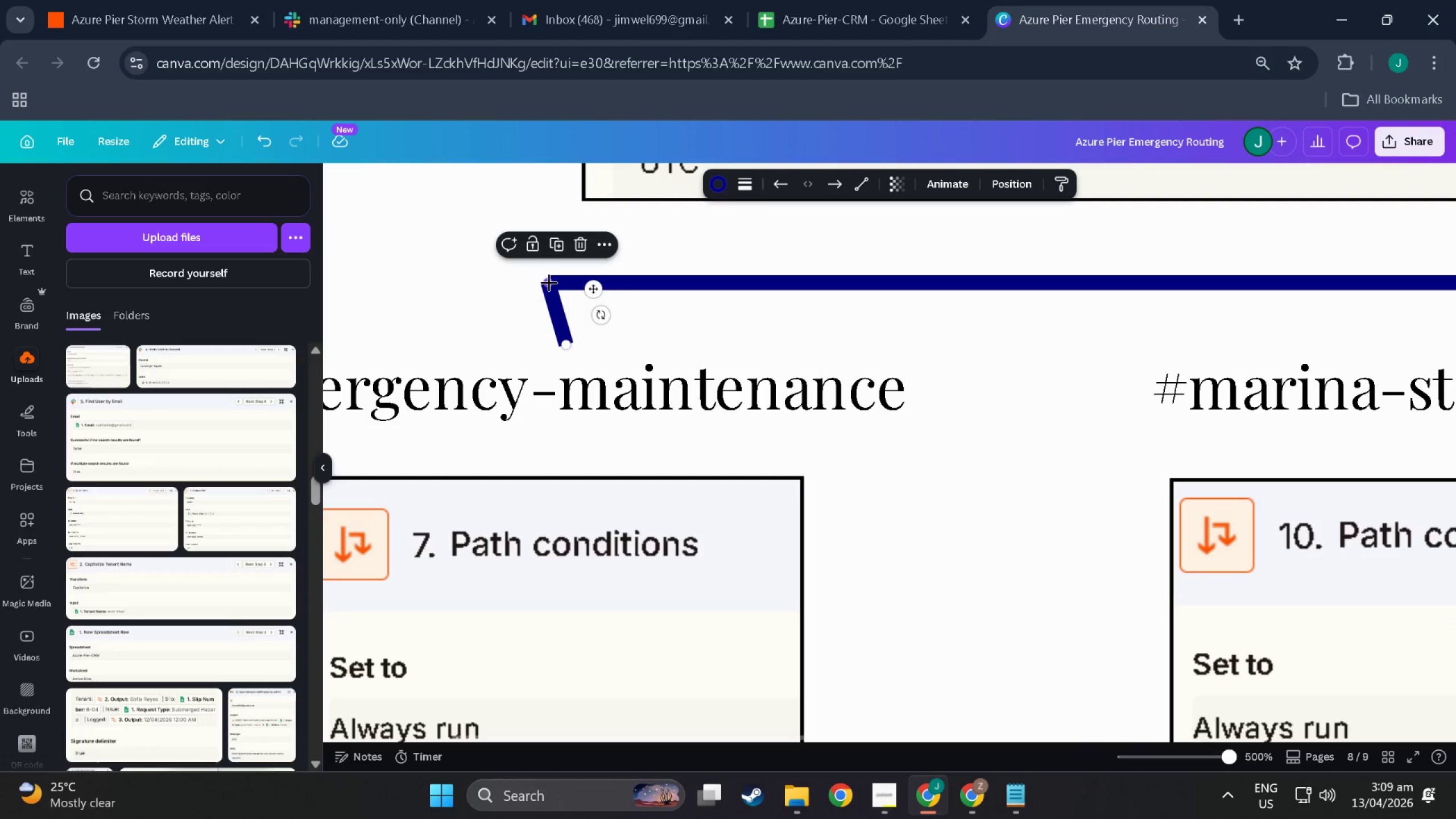 
hold_key(key=ControlLeft, duration=1.51)
left_click_drag(start_coordinate=[549, 282], to_coordinate=[554, 279])
 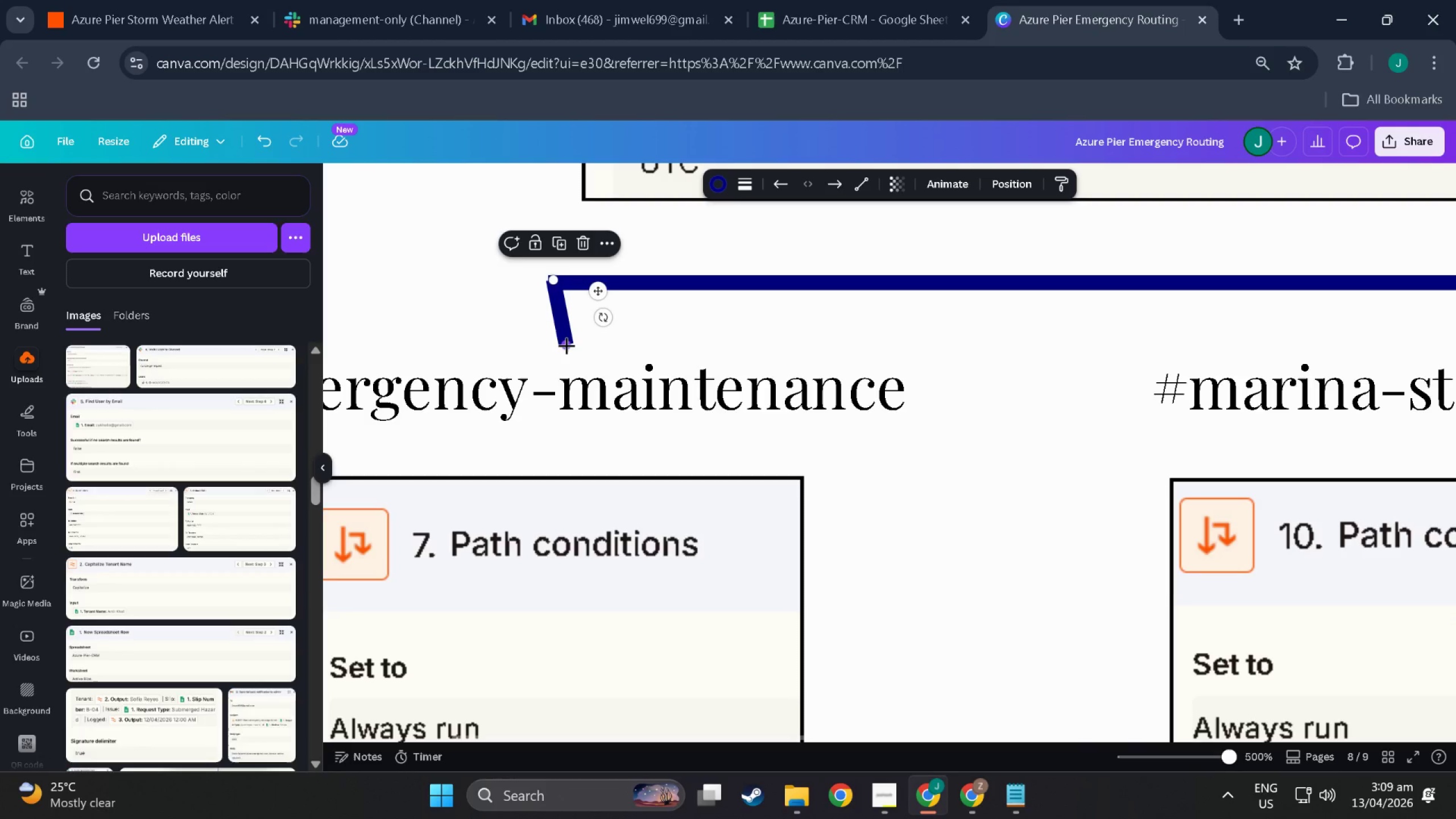 
hold_key(key=ControlLeft, duration=0.65)
 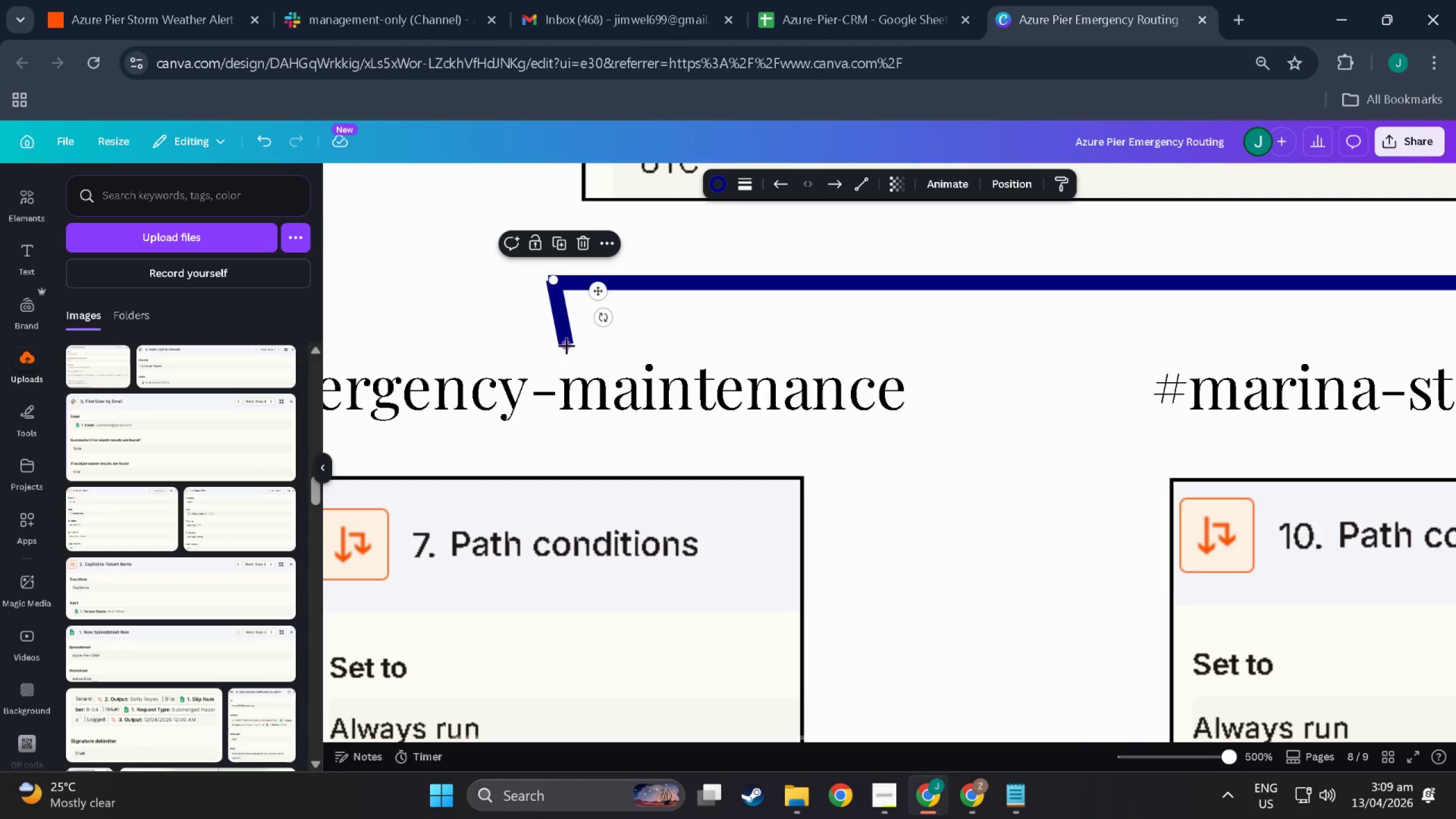 
hold_key(key=ControlLeft, duration=1.53)
left_click_drag(start_coordinate=[567, 345], to_coordinate=[557, 345])
 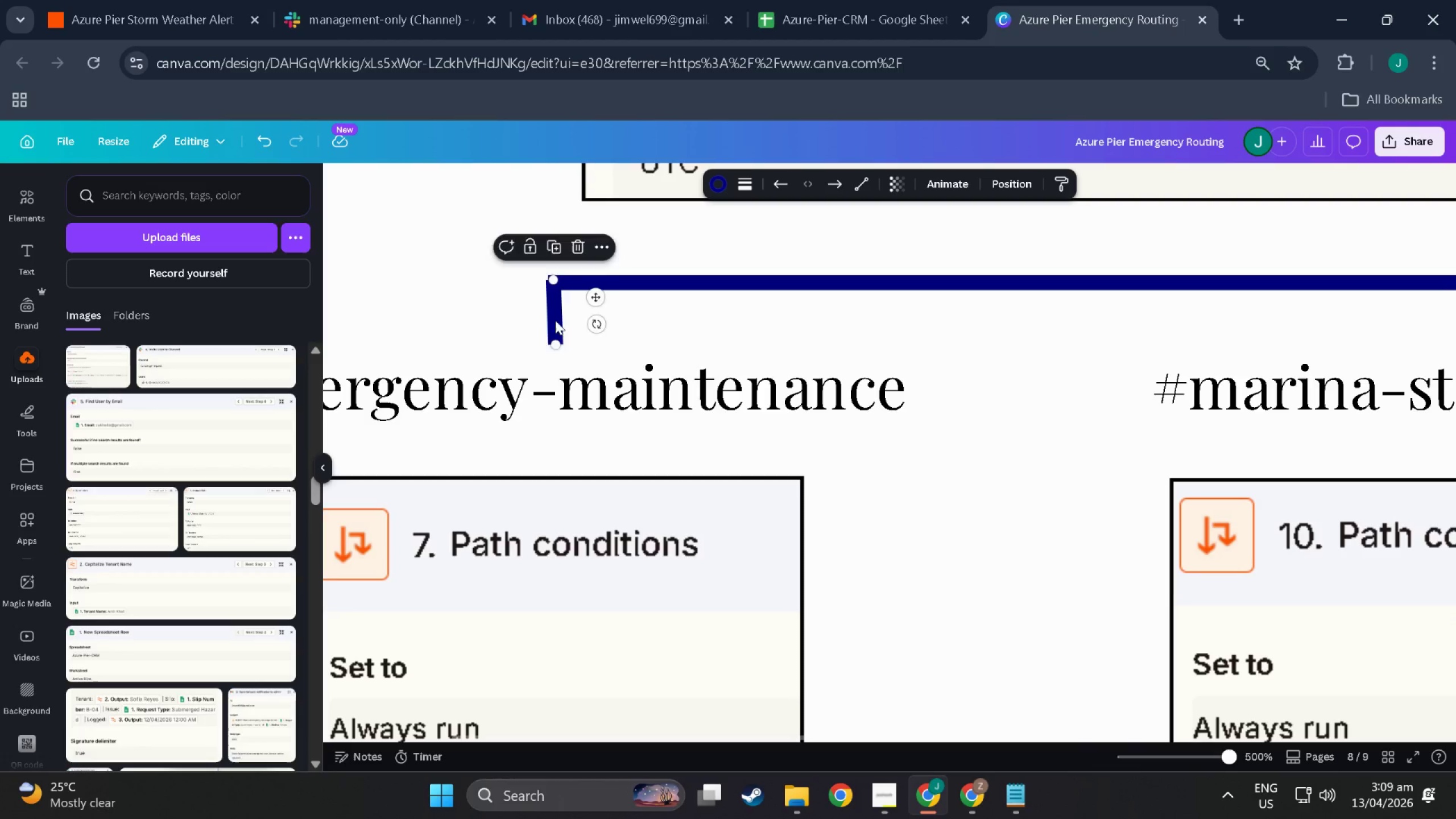 
key(Control+ControlLeft)
 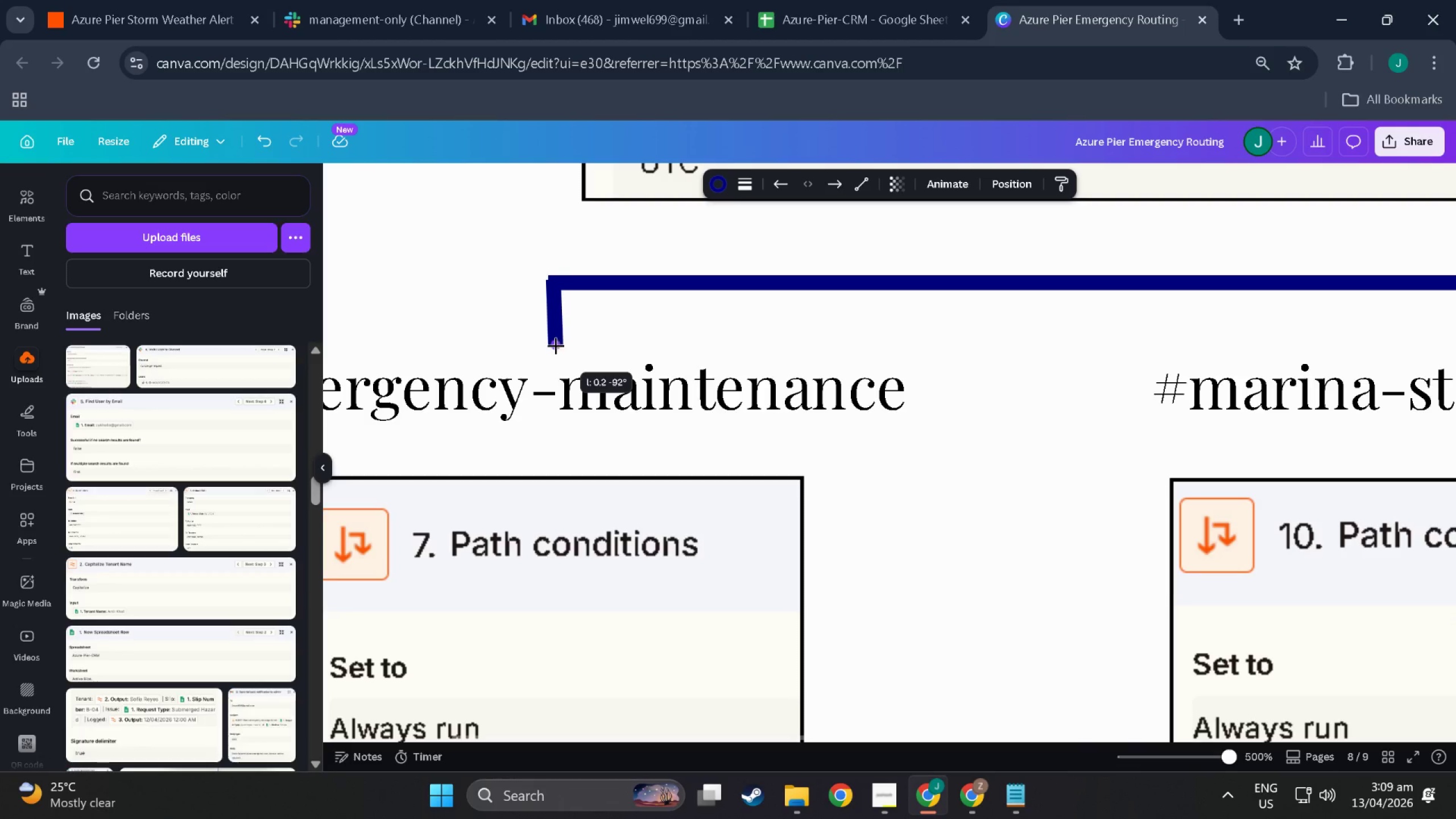 
key(Control+ControlLeft)
 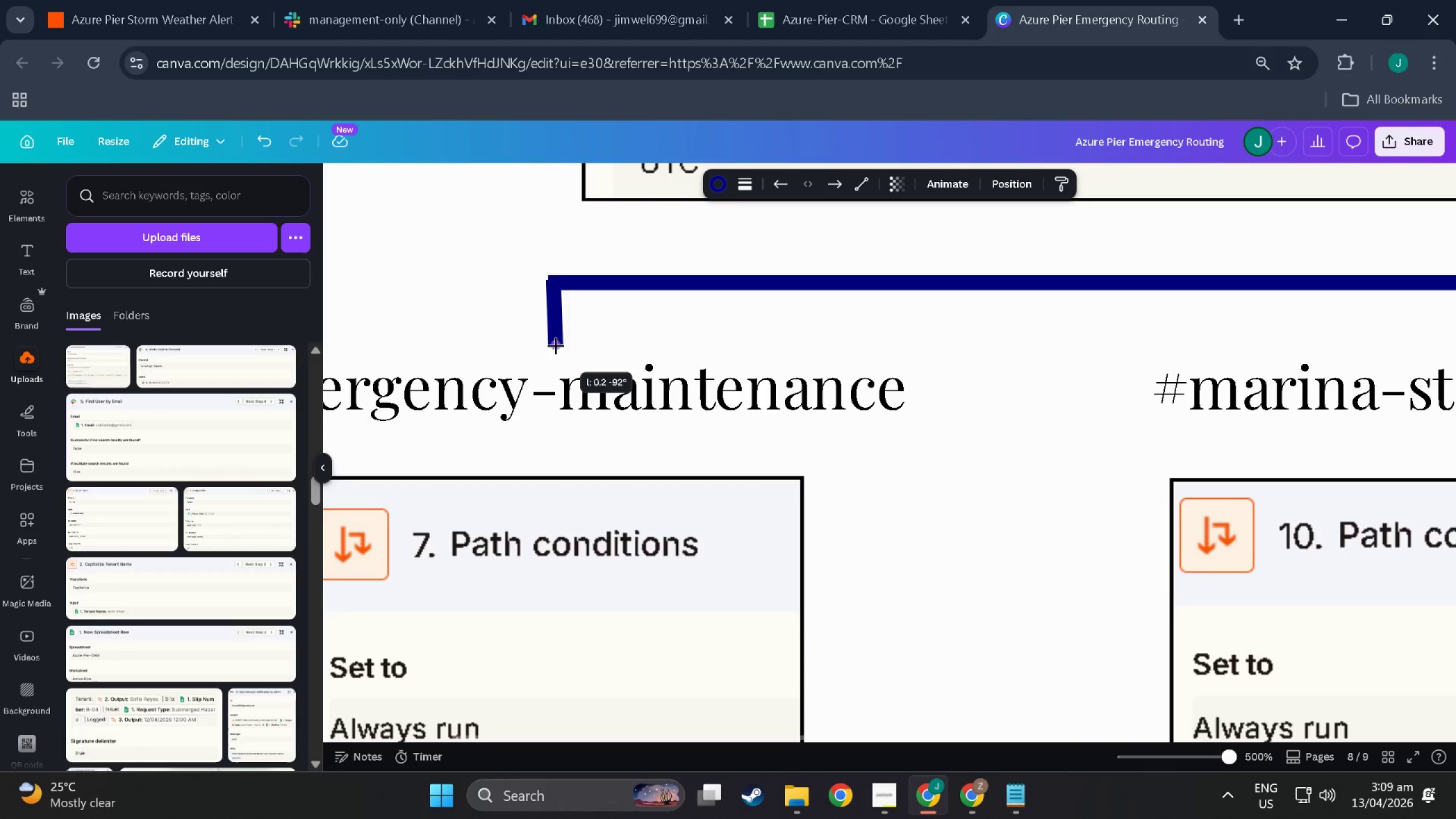 
key(Control+ControlLeft)
 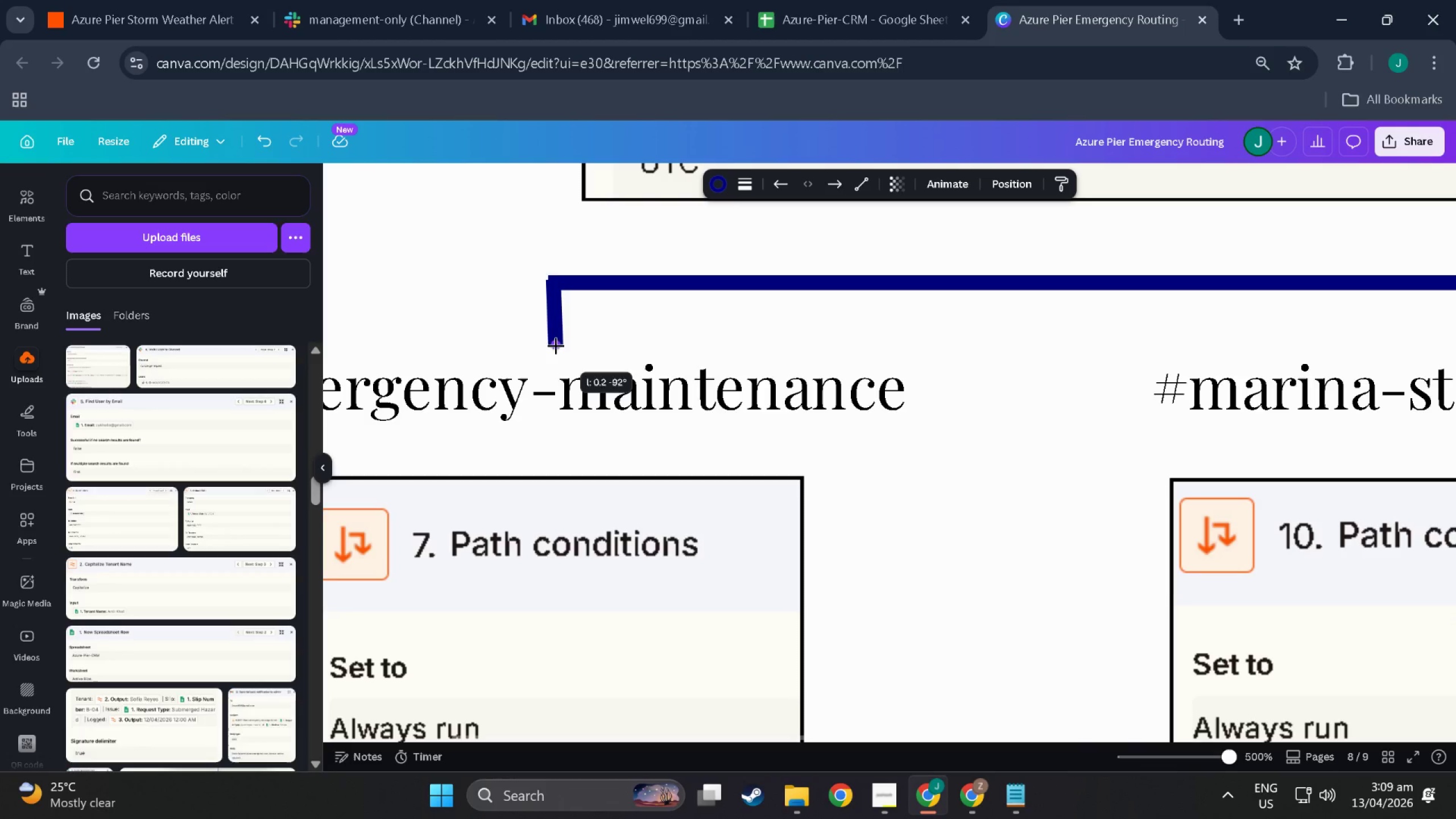 
key(Control+ControlLeft)
 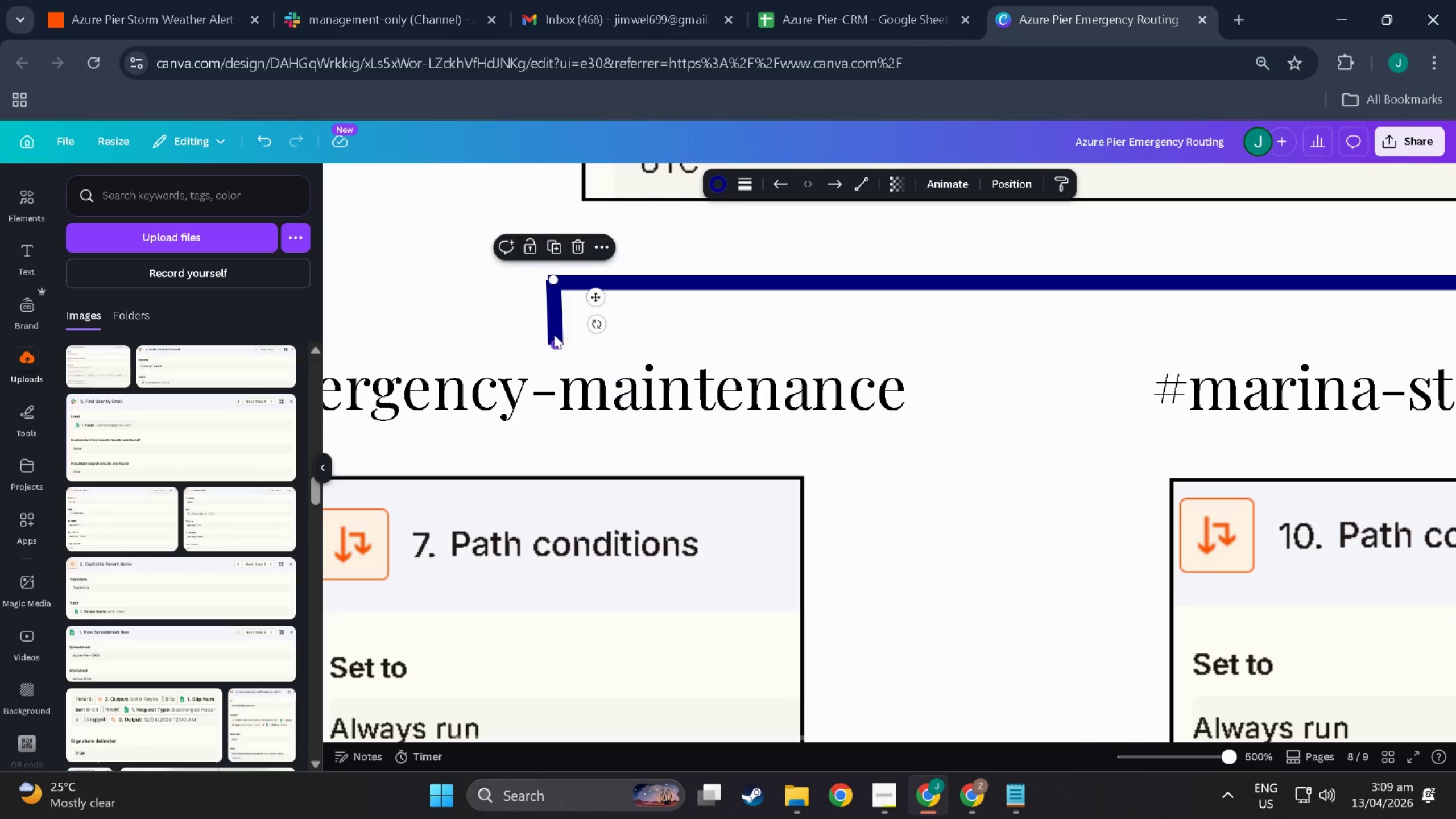 
key(Control+ControlLeft)
 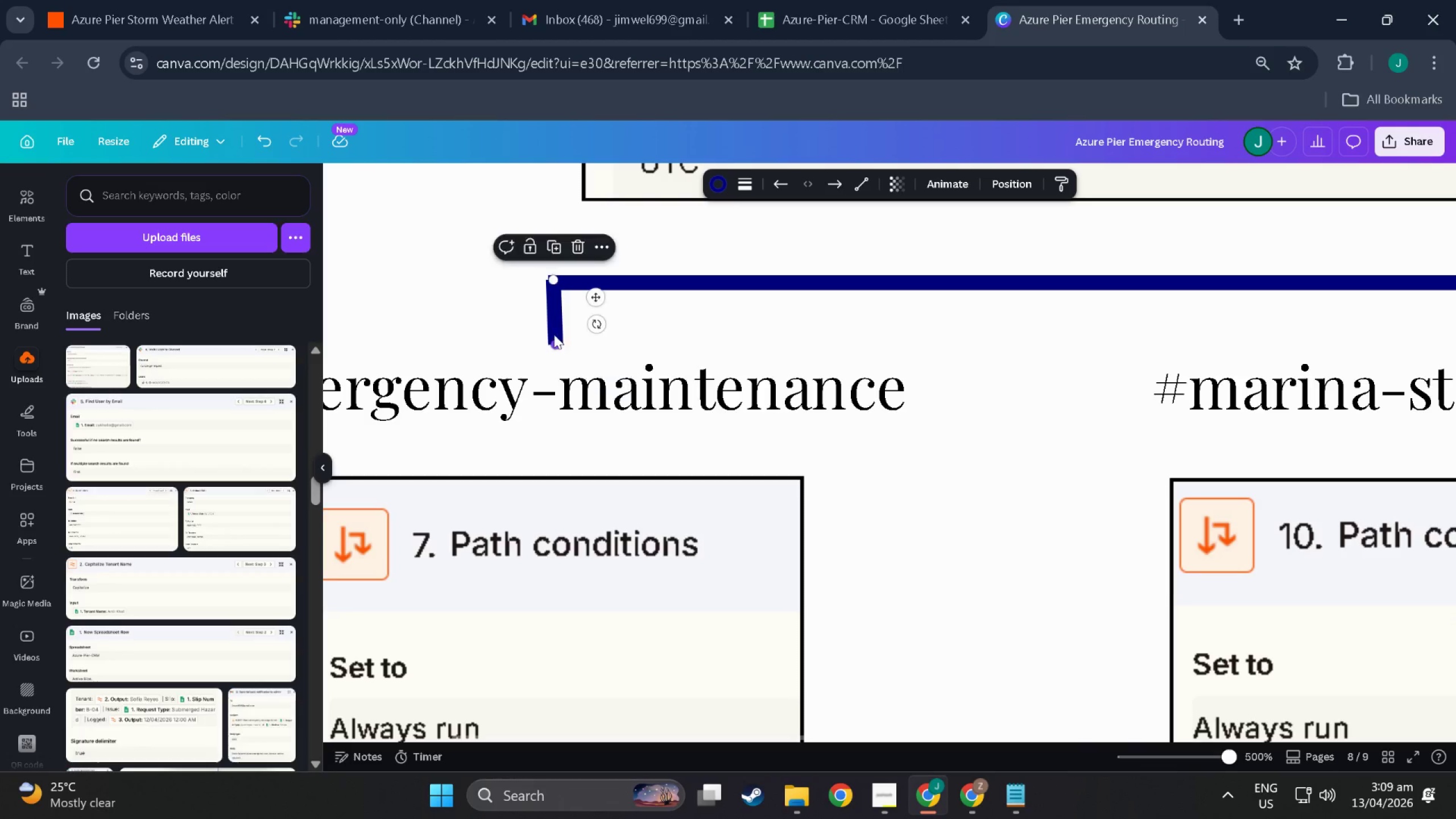 
key(Control+ControlLeft)
 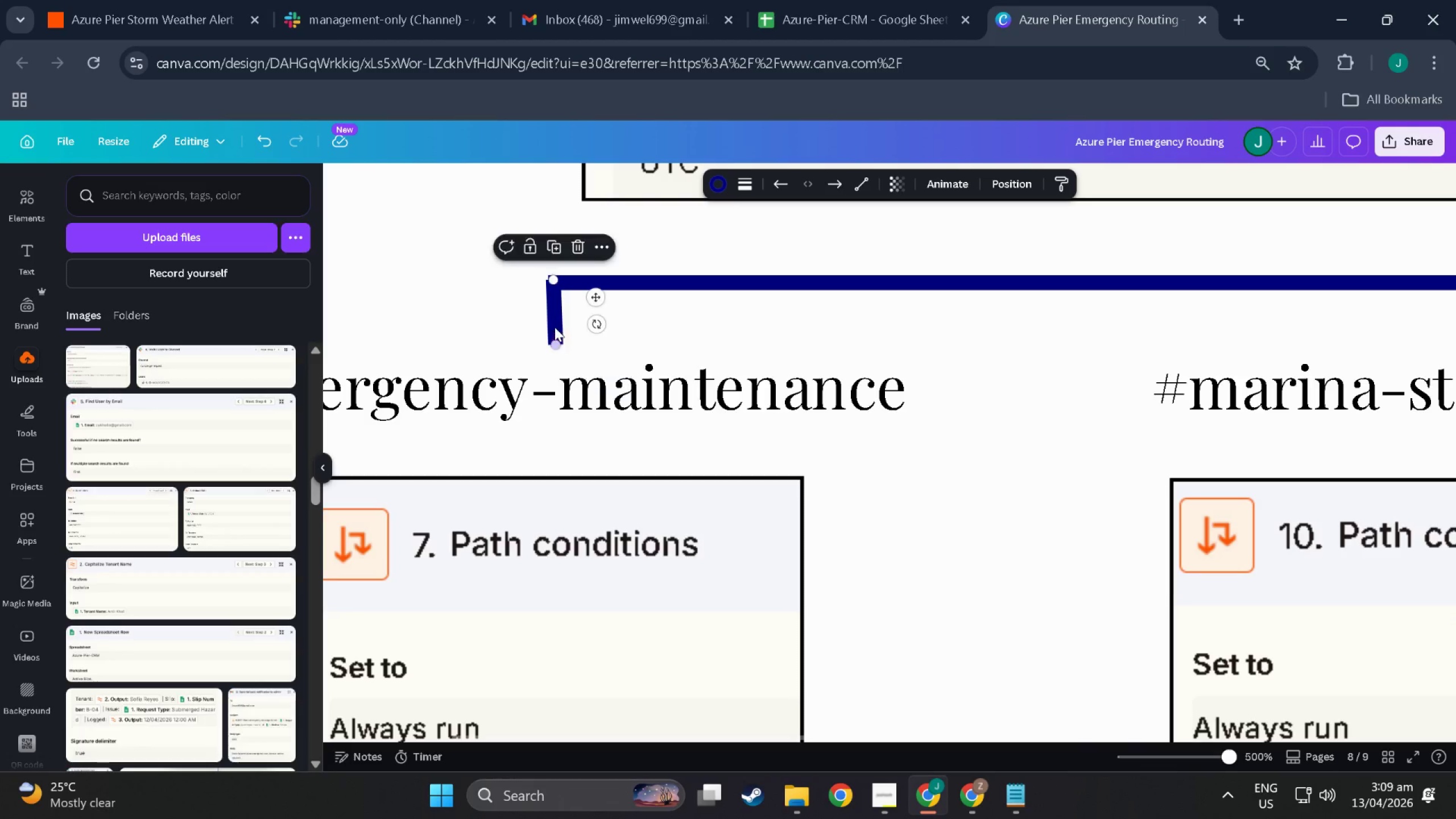 
key(Control+ControlLeft)
 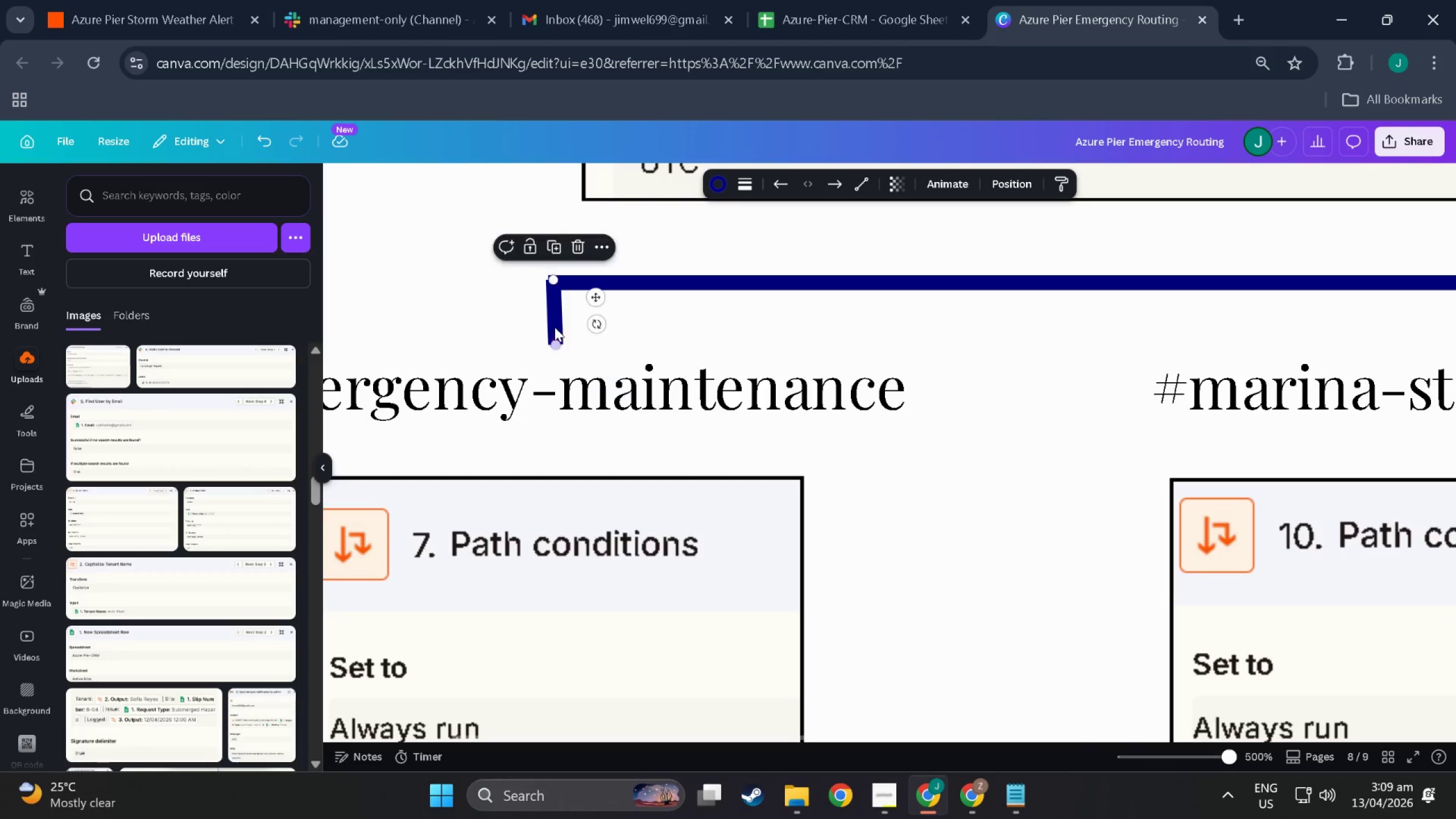 
key(Control+ControlLeft)
 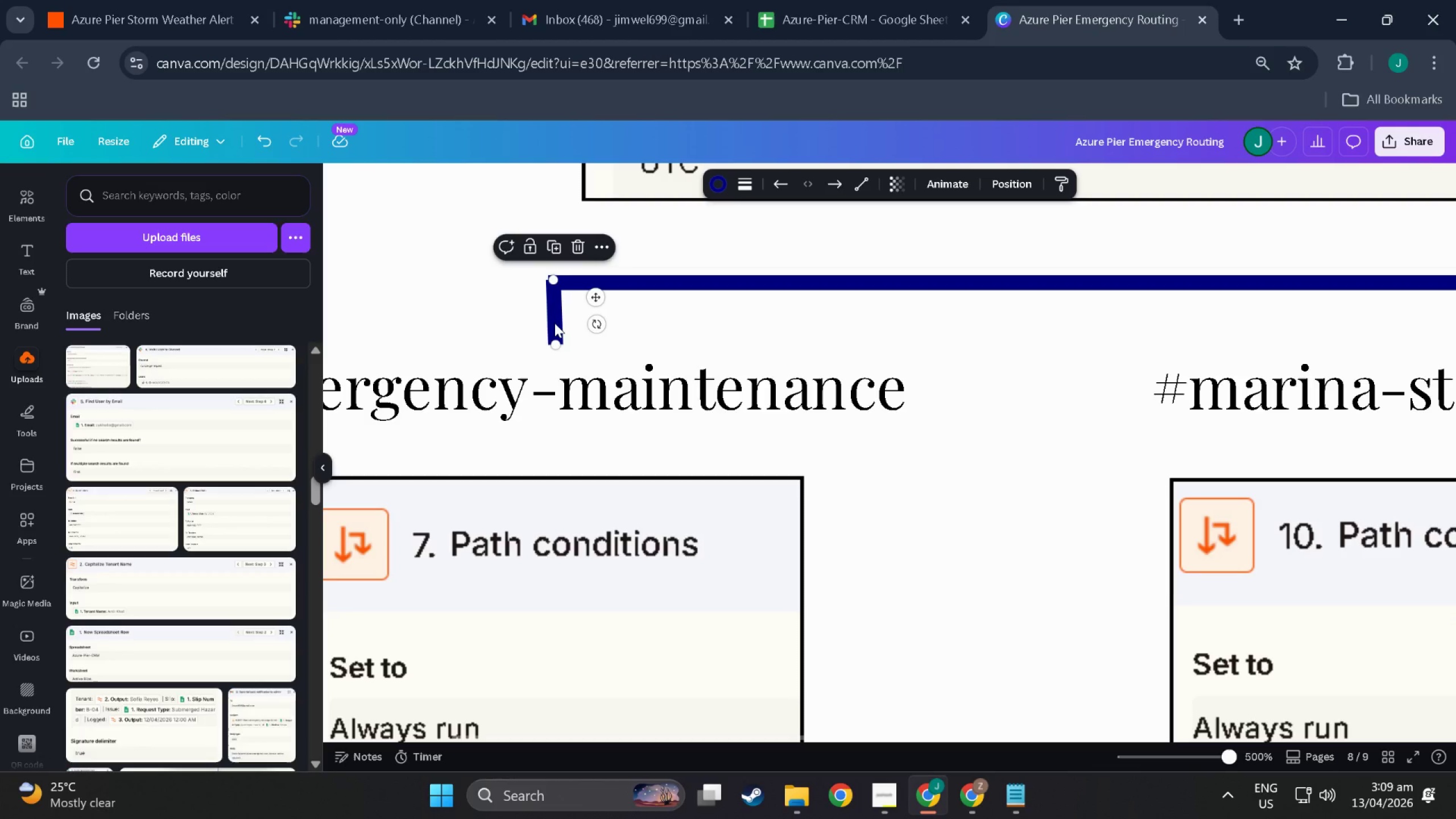 
left_click_drag(start_coordinate=[555, 323], to_coordinate=[556, 320])
 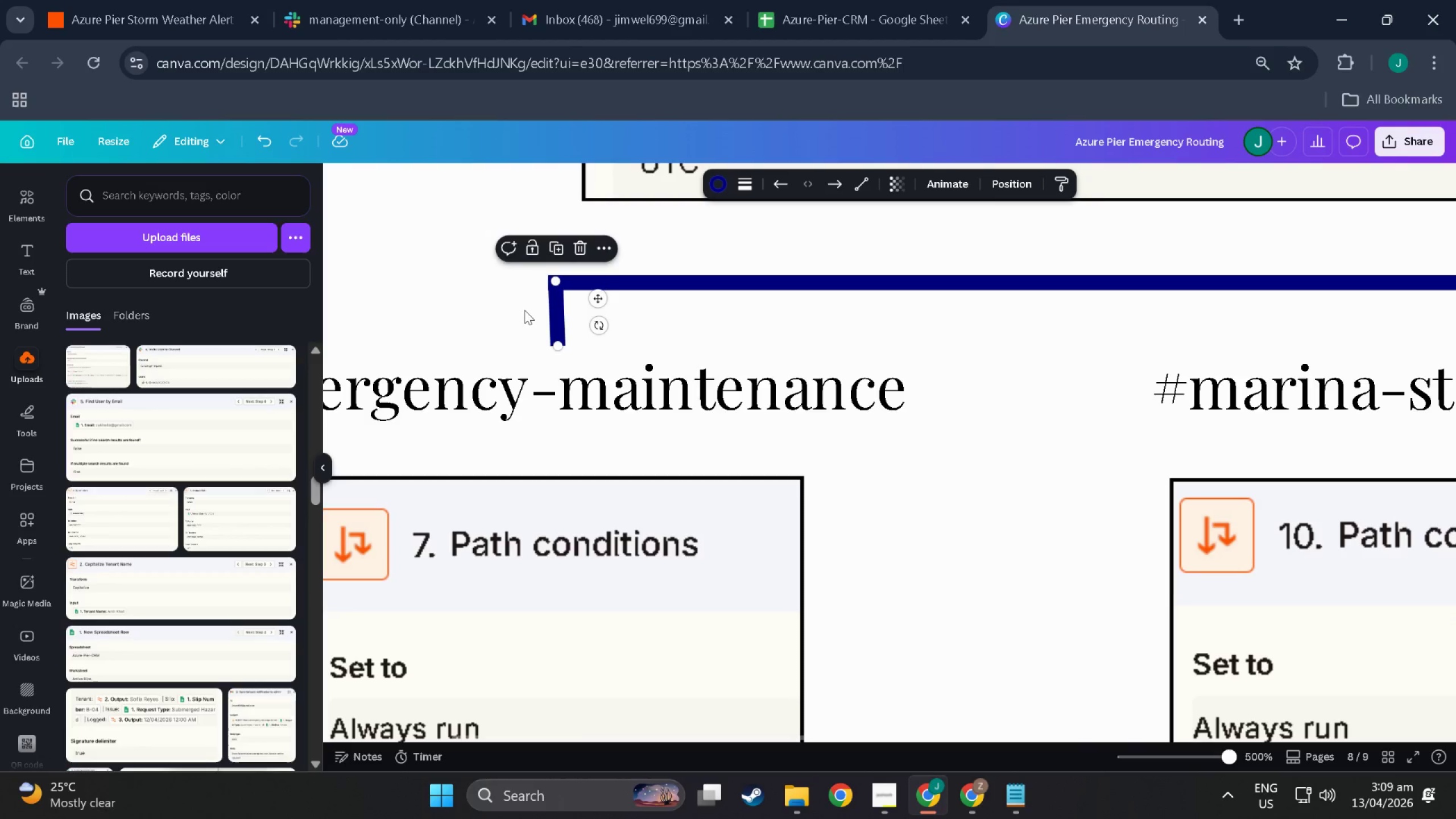 
left_click([524, 310])
 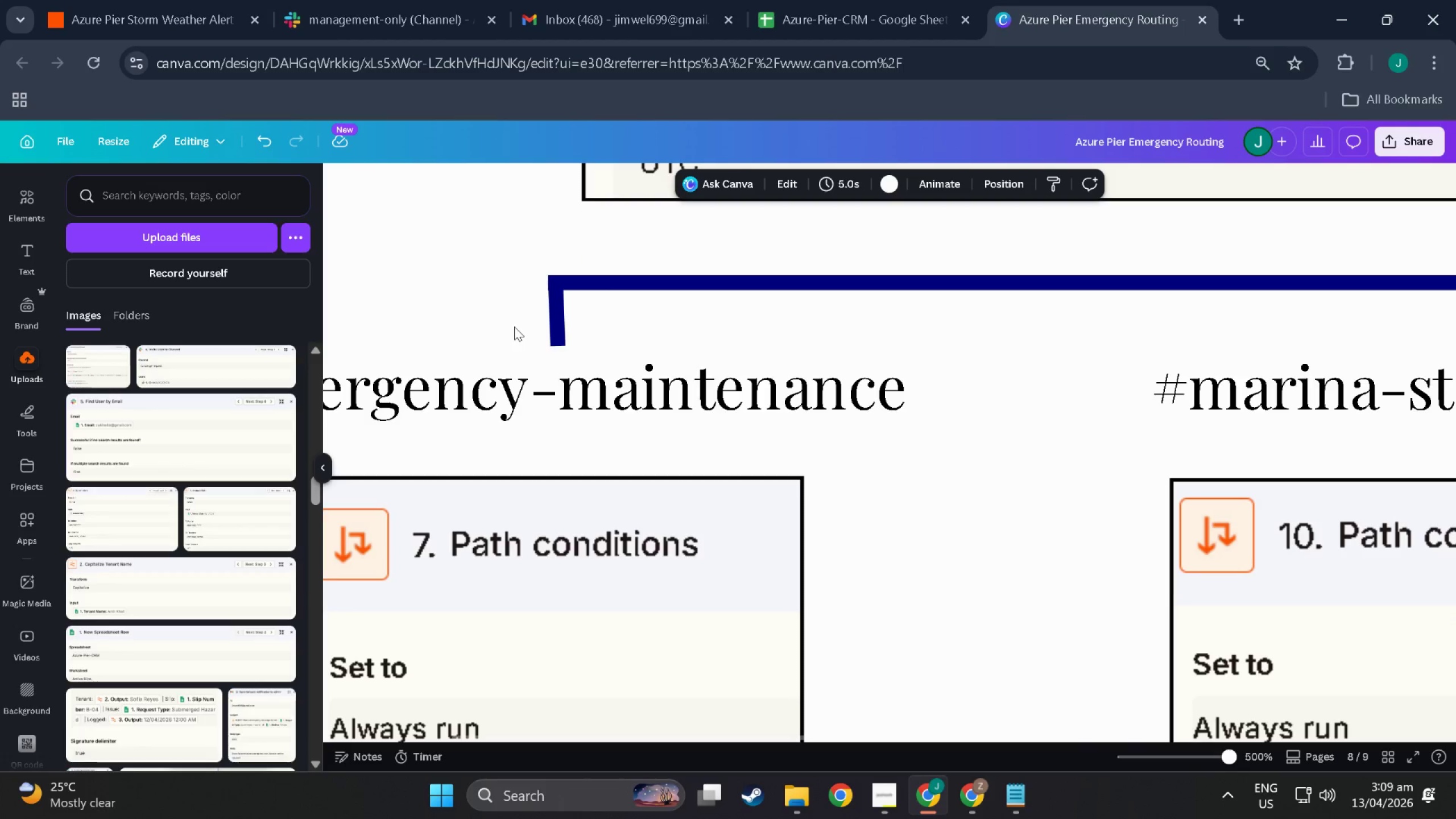 
double_click([562, 332])
 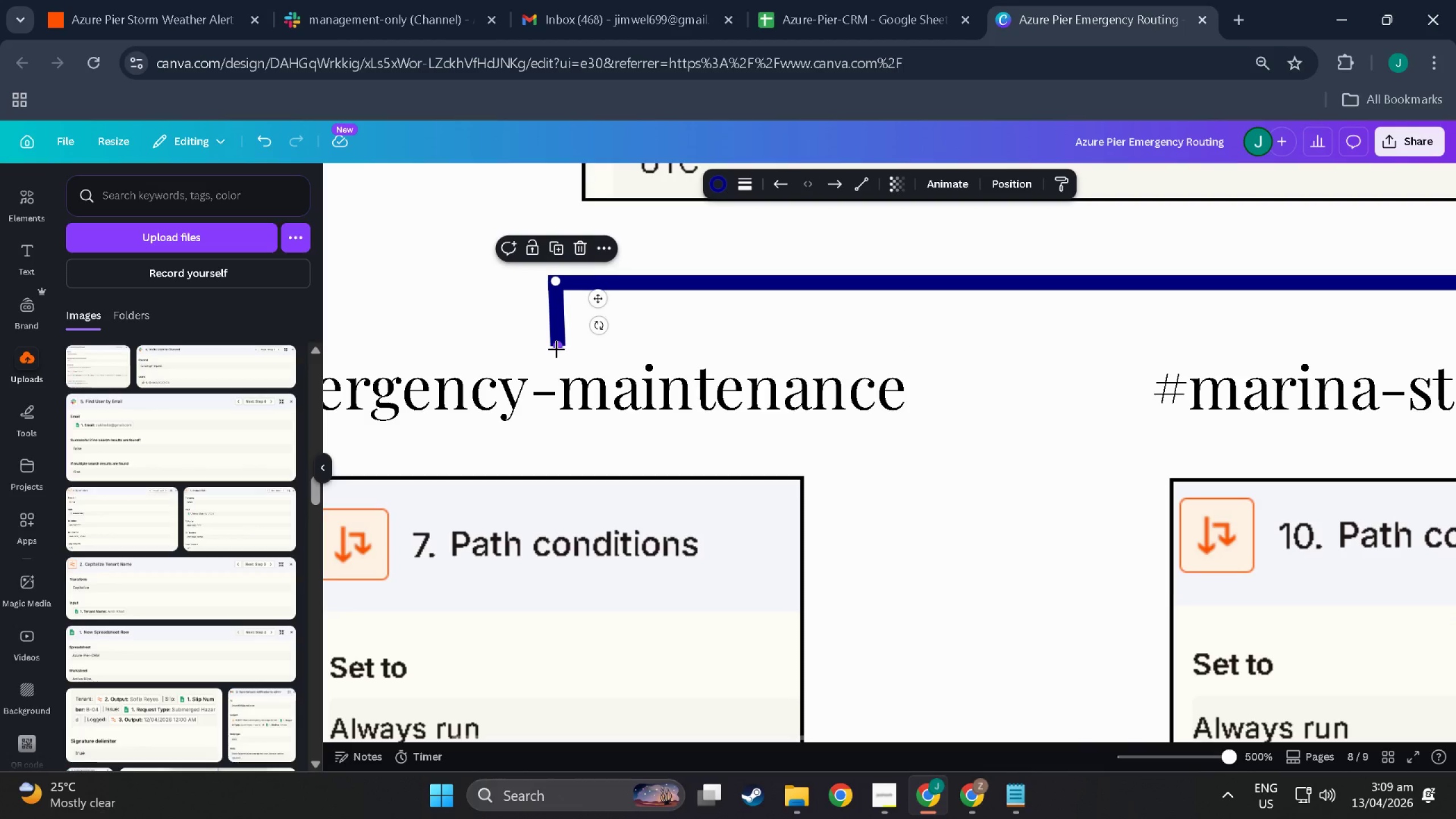 
hold_key(key=ControlLeft, duration=1.28)
 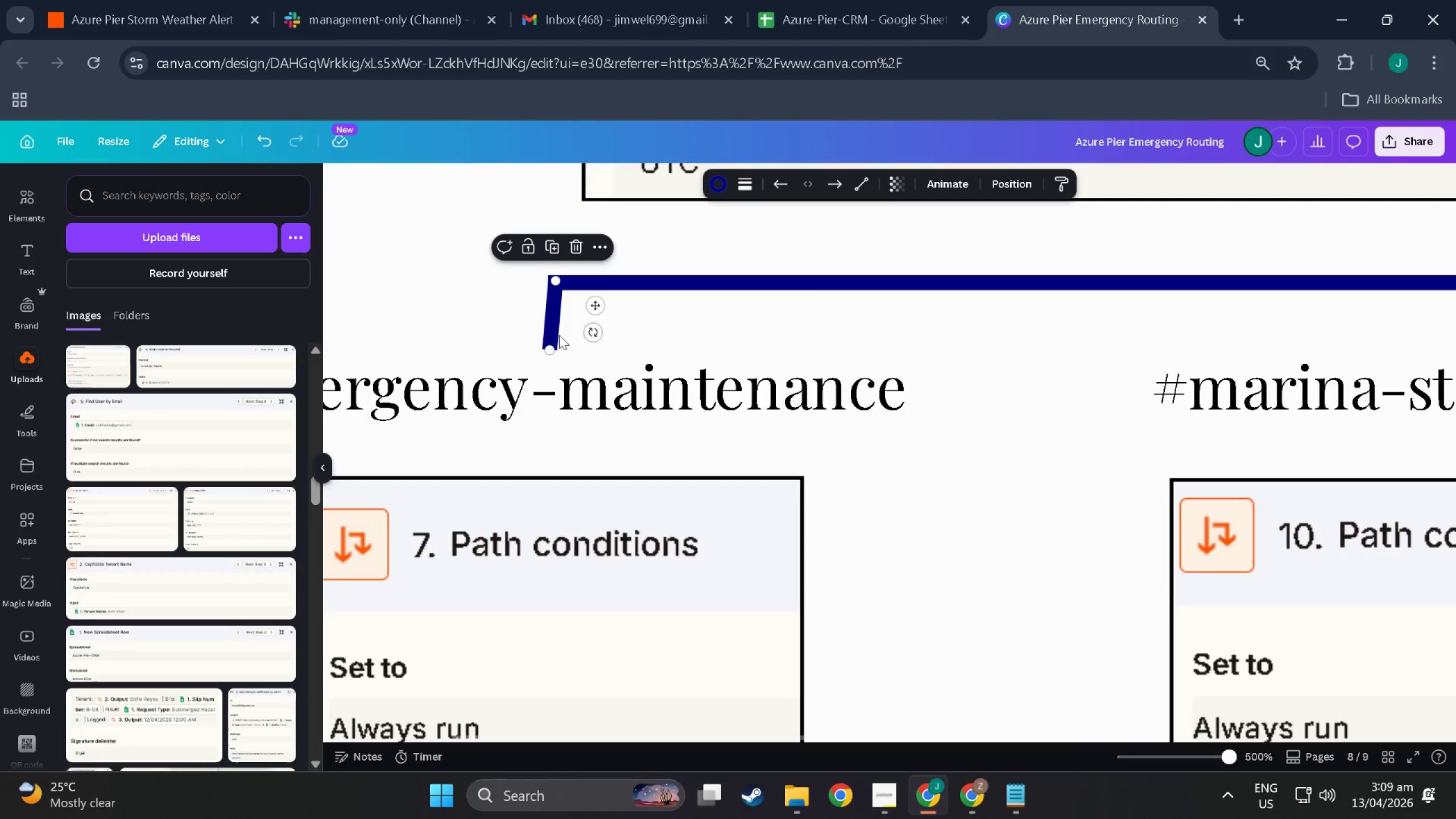 
hold_key(key=ControlLeft, duration=1.53)
left_click_drag(start_coordinate=[548, 353], to_coordinate=[554, 353])
 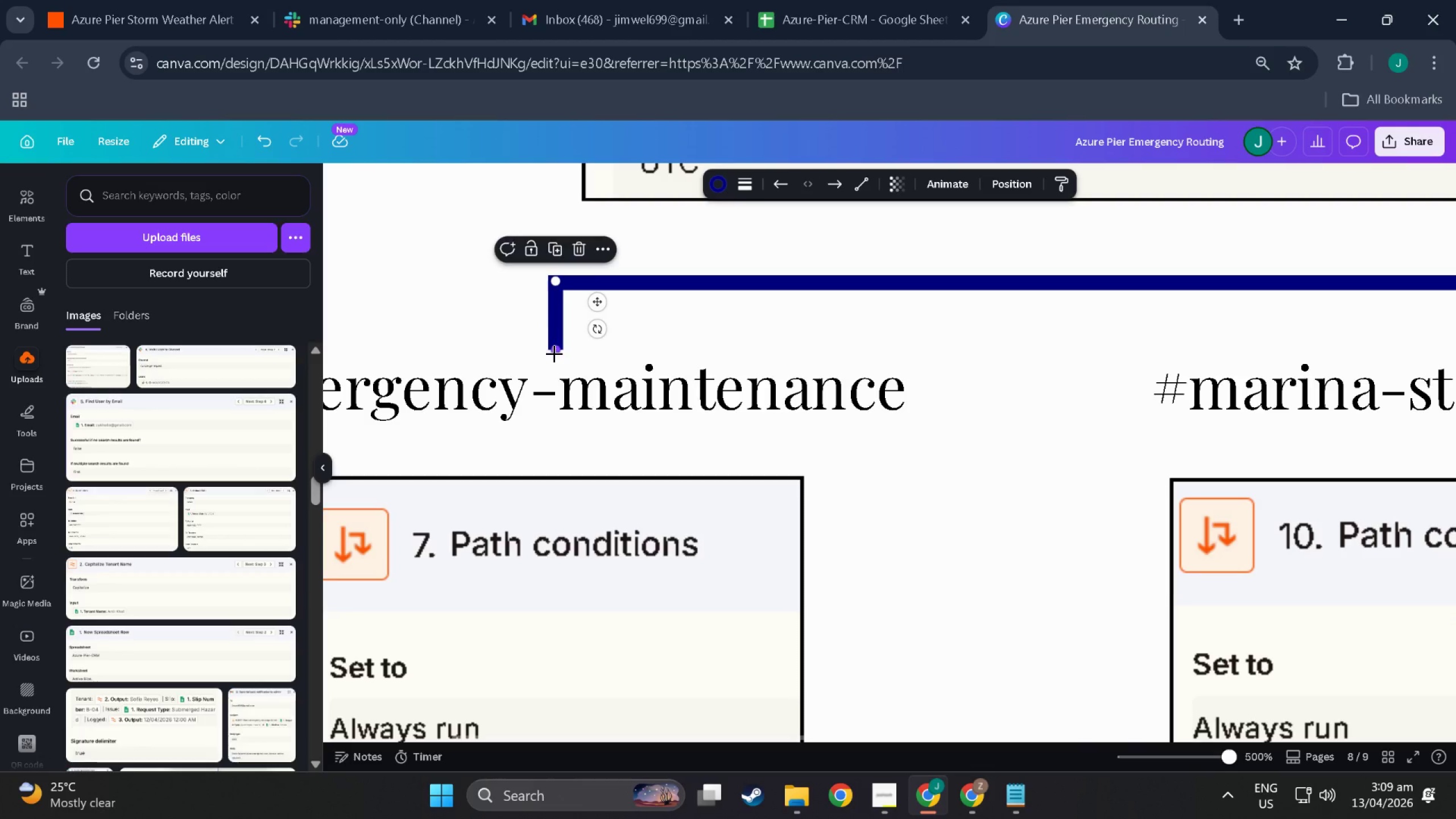 
hold_key(key=ControlLeft, duration=1.18)
 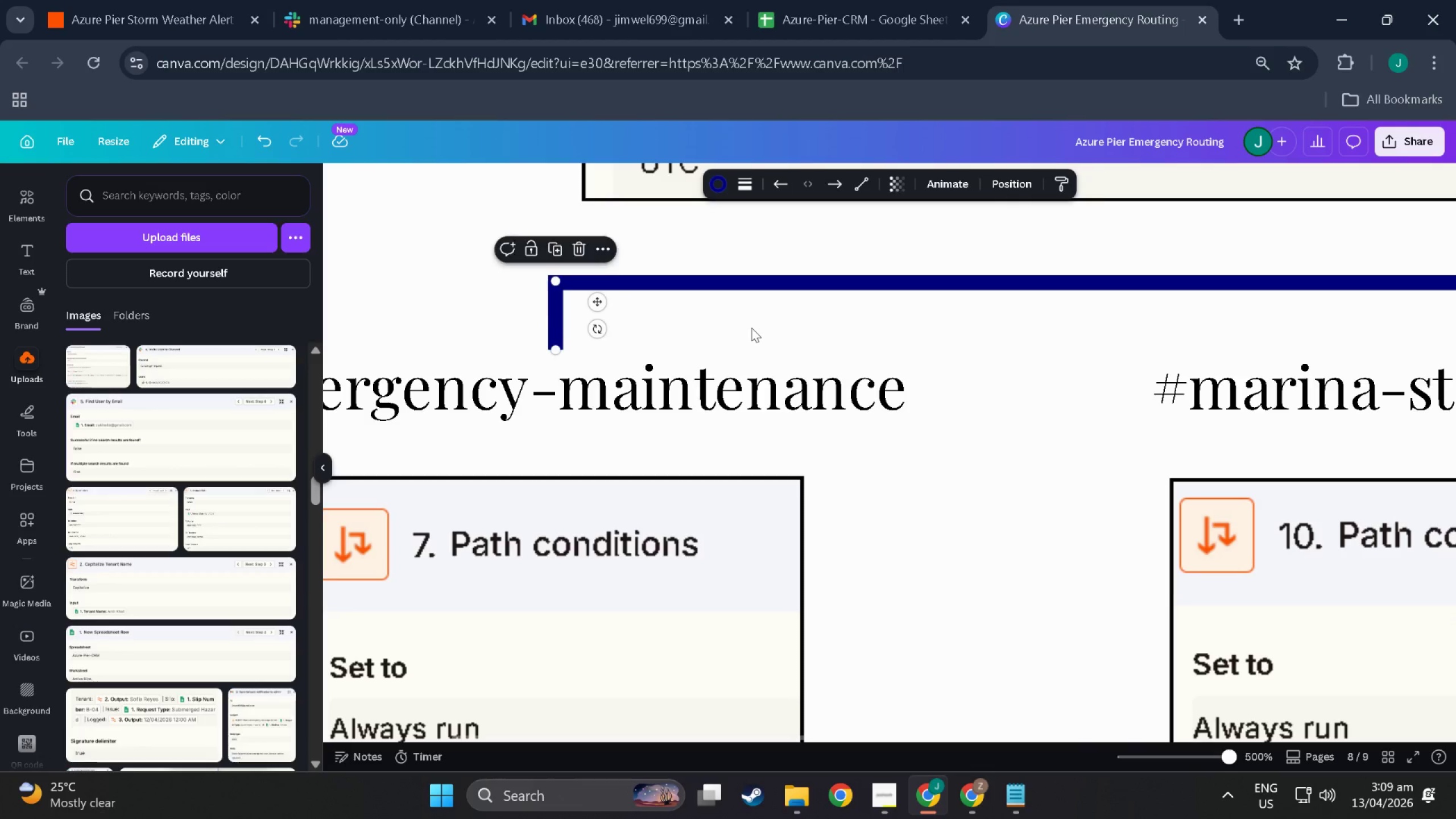 
left_click([751, 328])
 